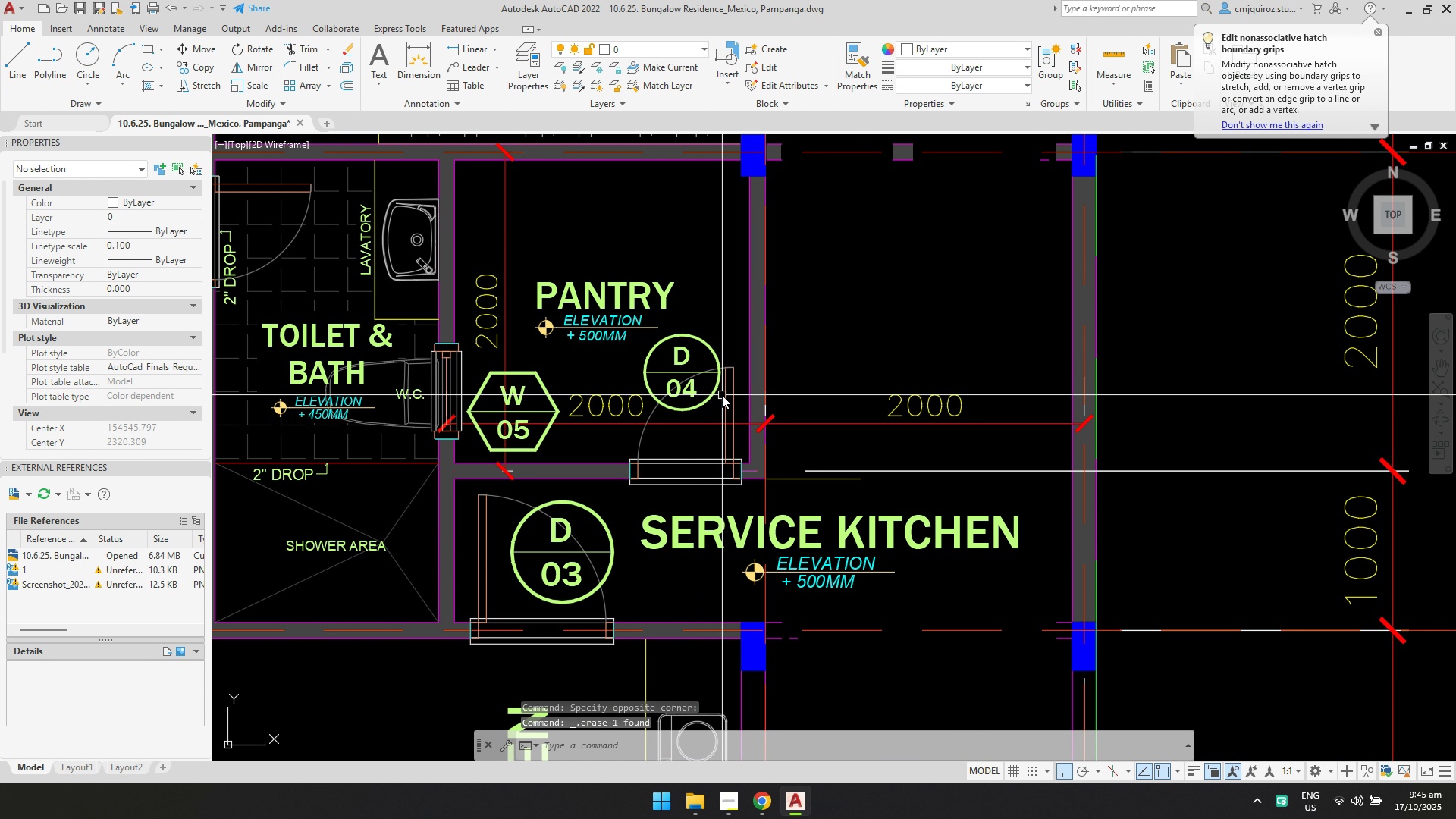 
left_click([726, 391])
 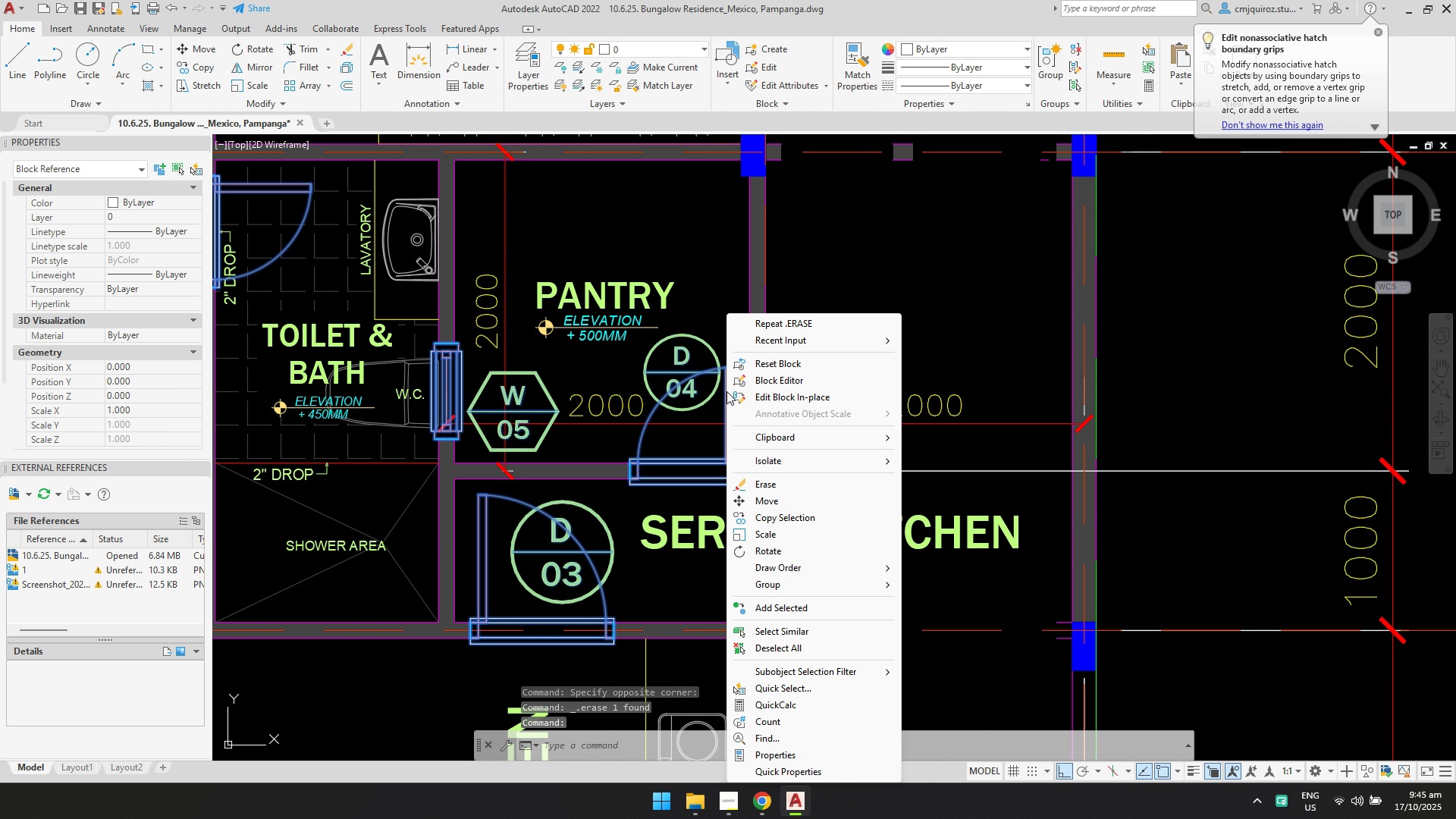 
right_click([726, 391])
 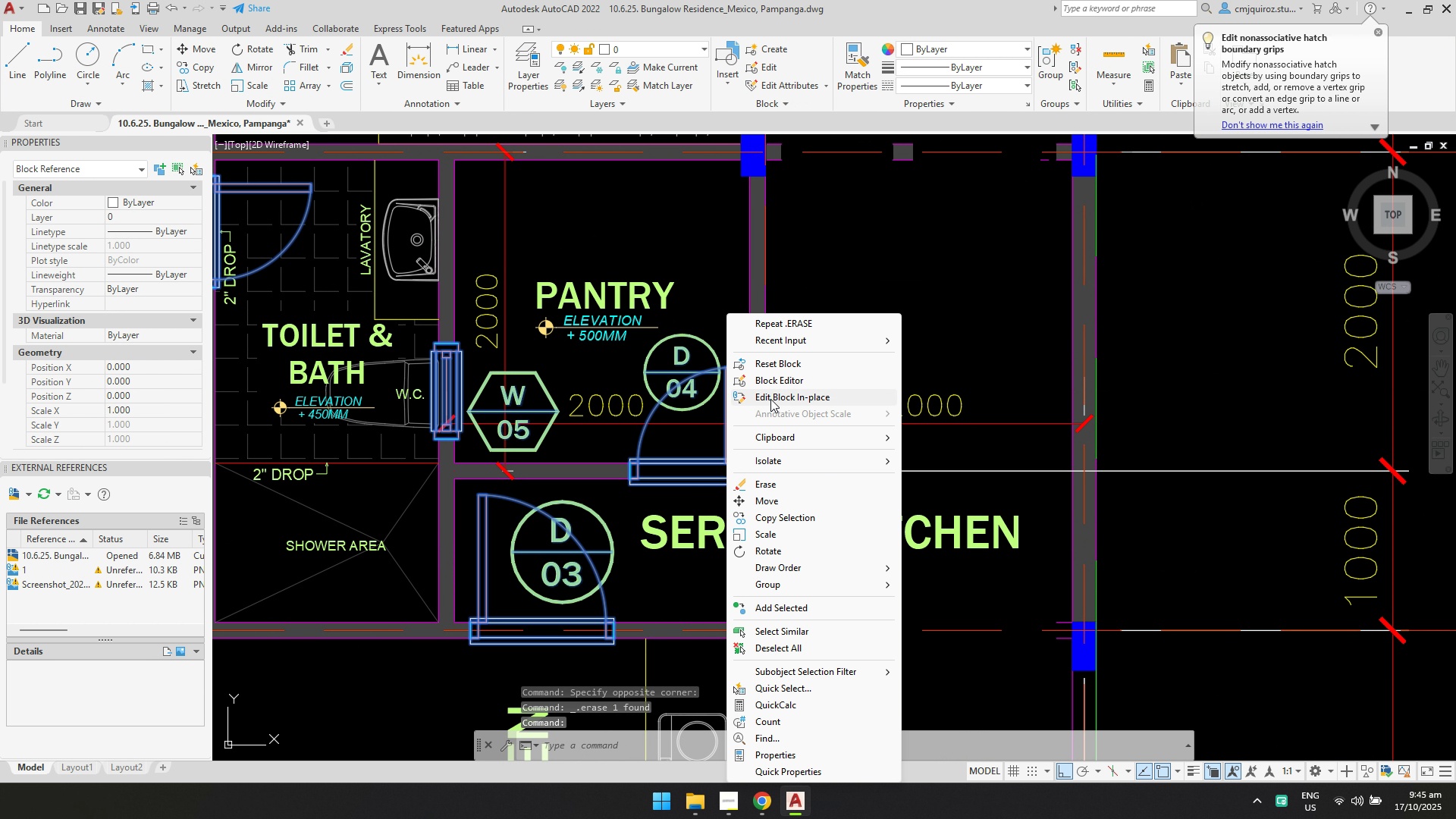 
left_click([770, 399])
 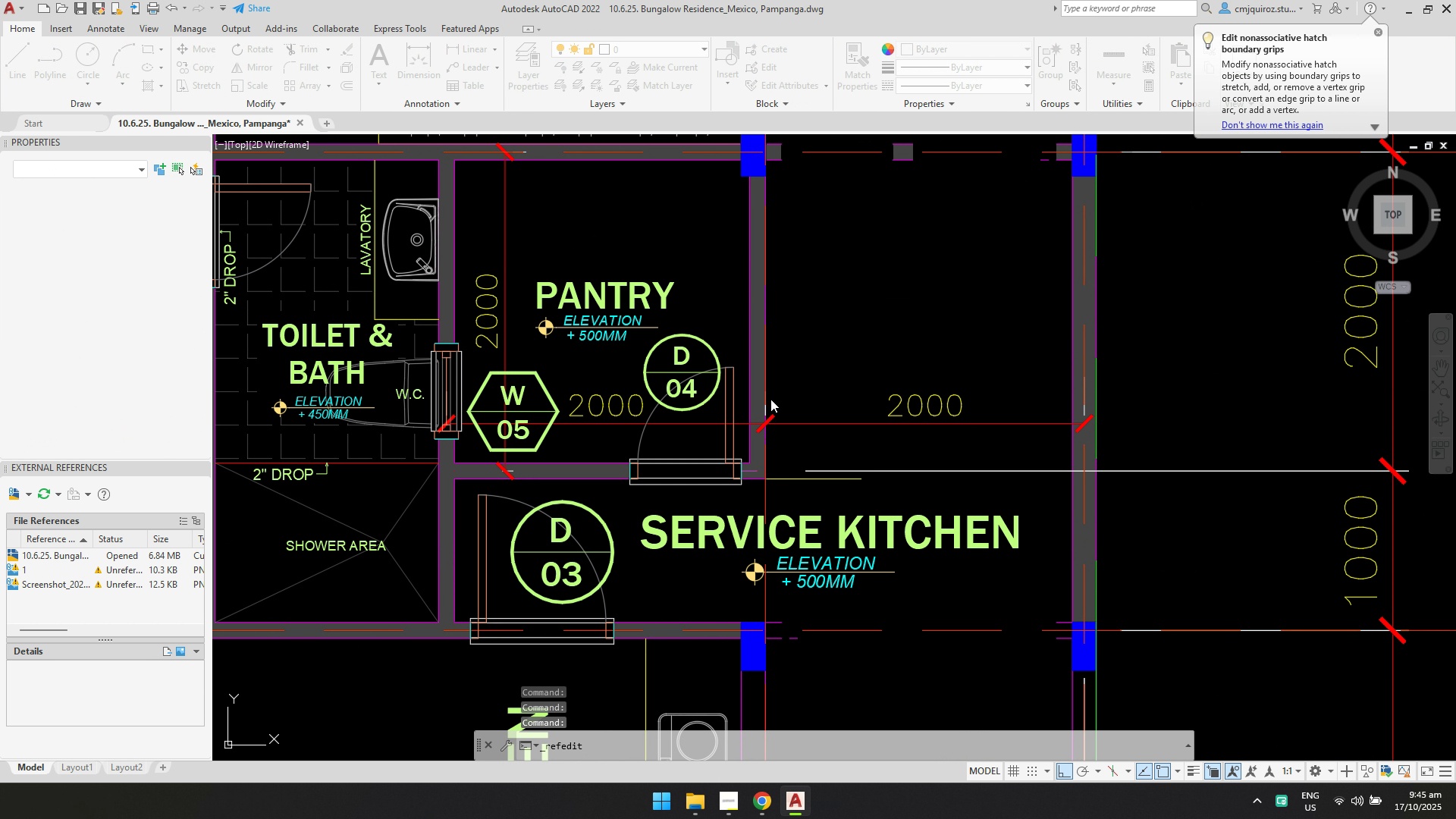 
key(Enter)
 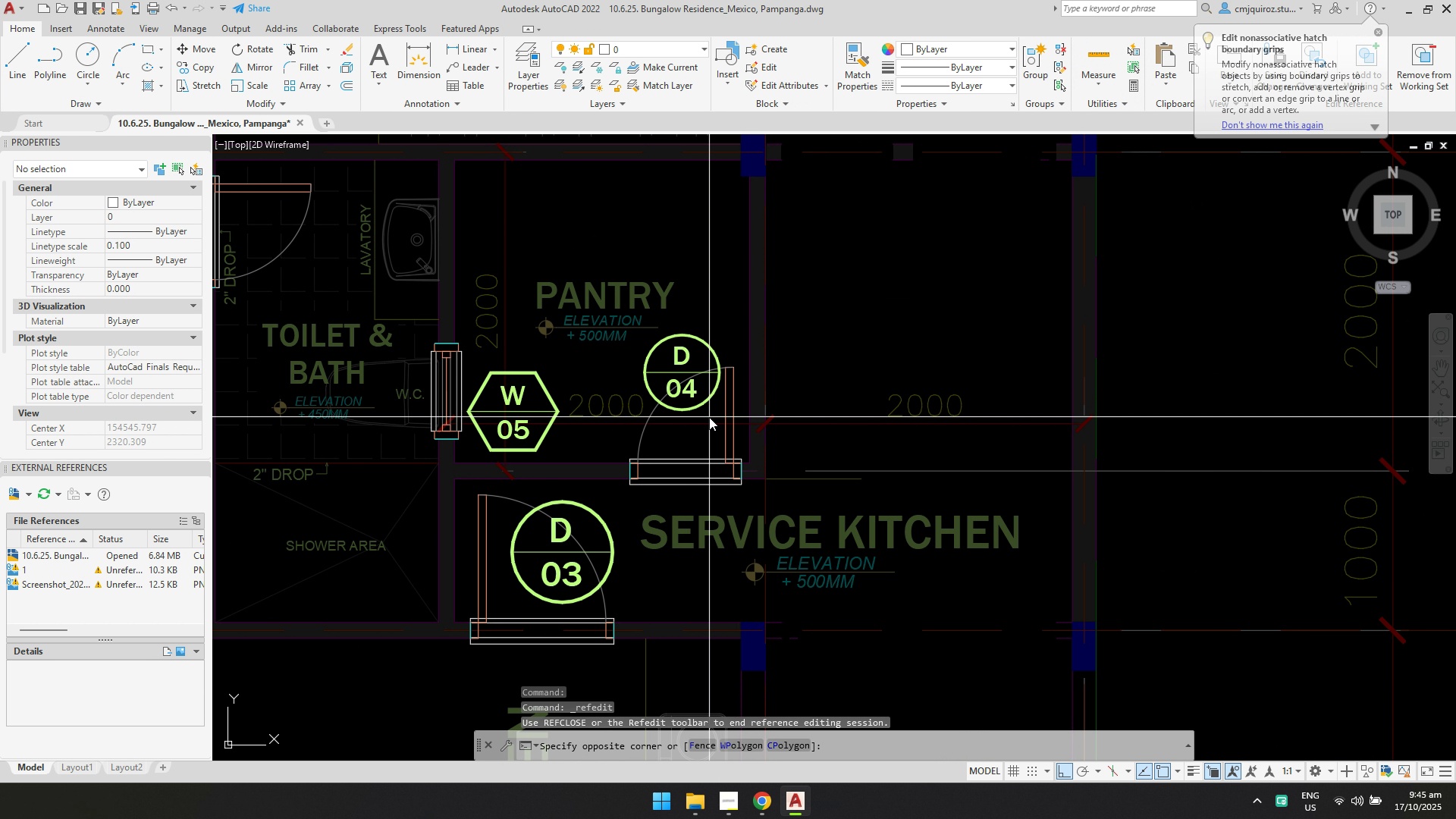 
double_click([691, 355])
 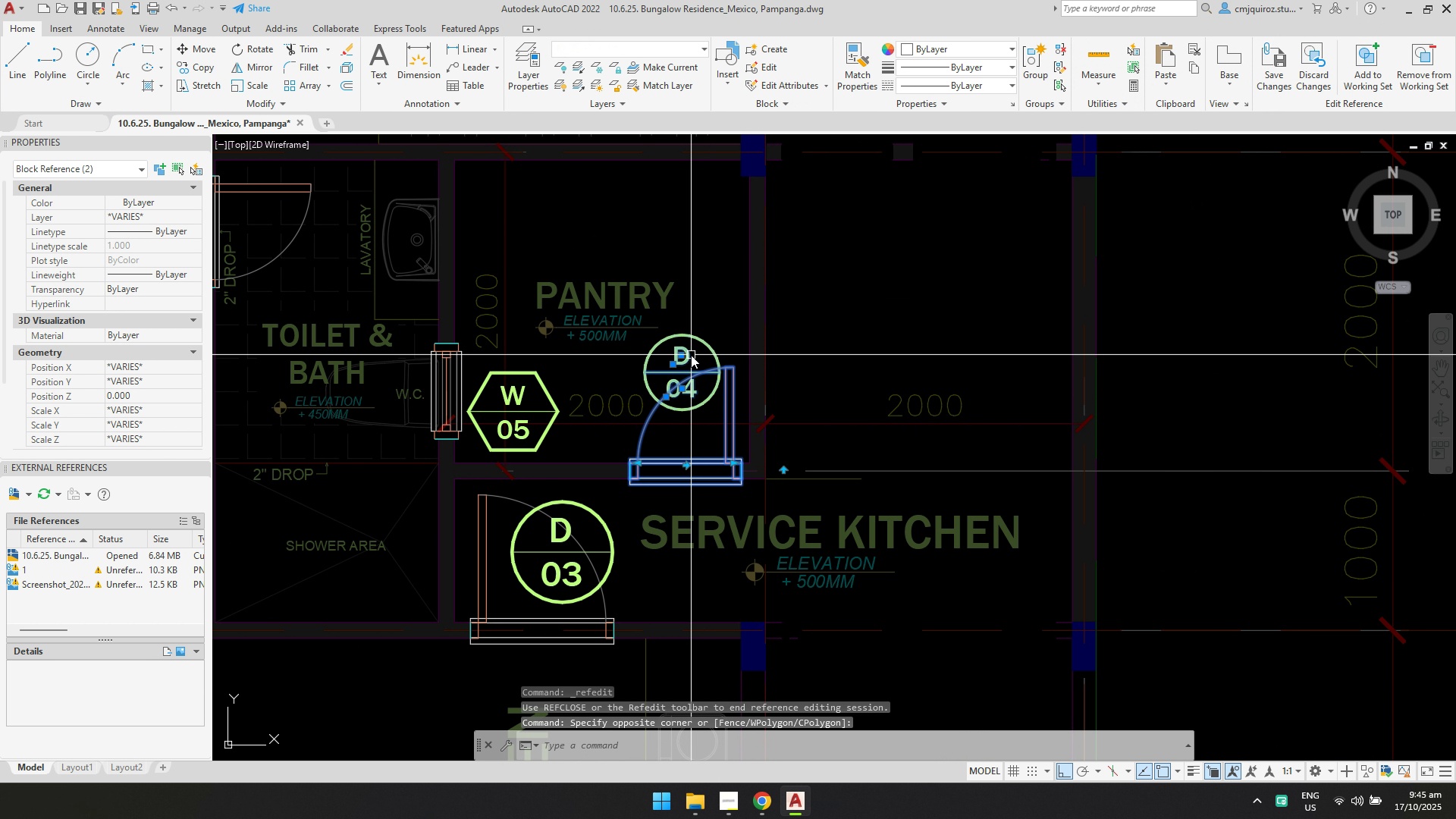 
key(Delete)
 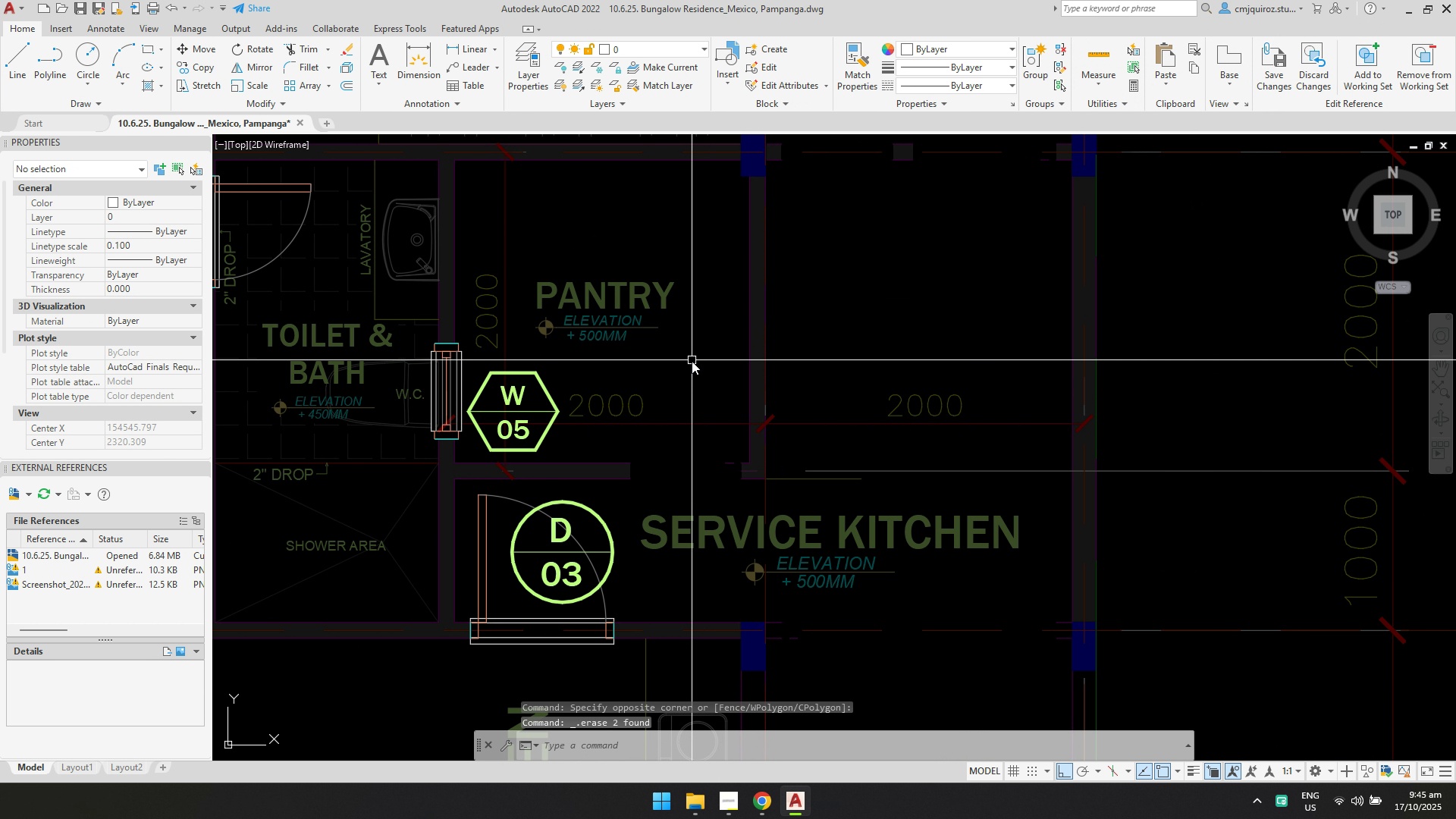 
scroll: coordinate [692, 364], scroll_direction: down, amount: 2.0
 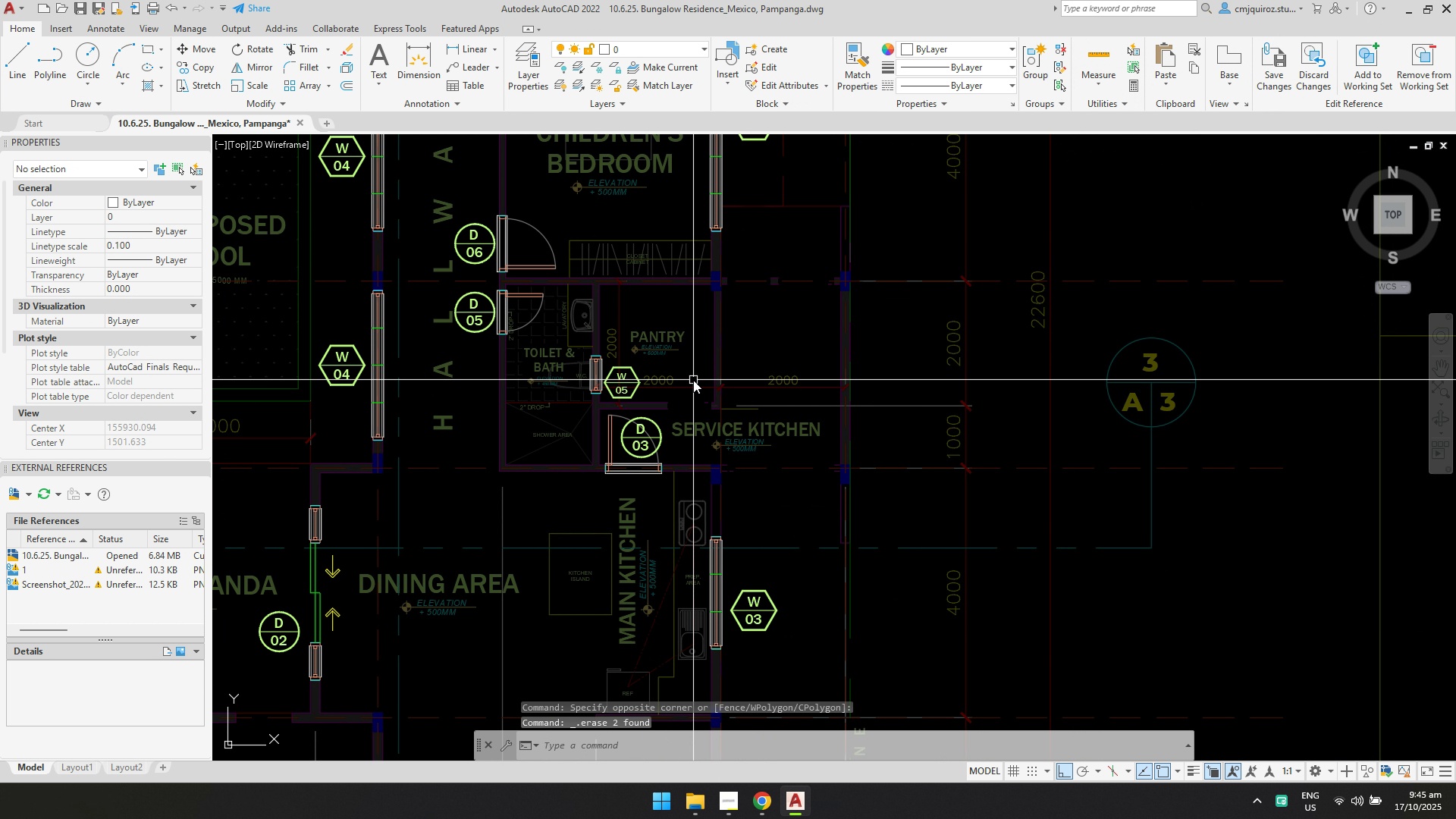 
scroll: coordinate [676, 421], scroll_direction: up, amount: 2.0
 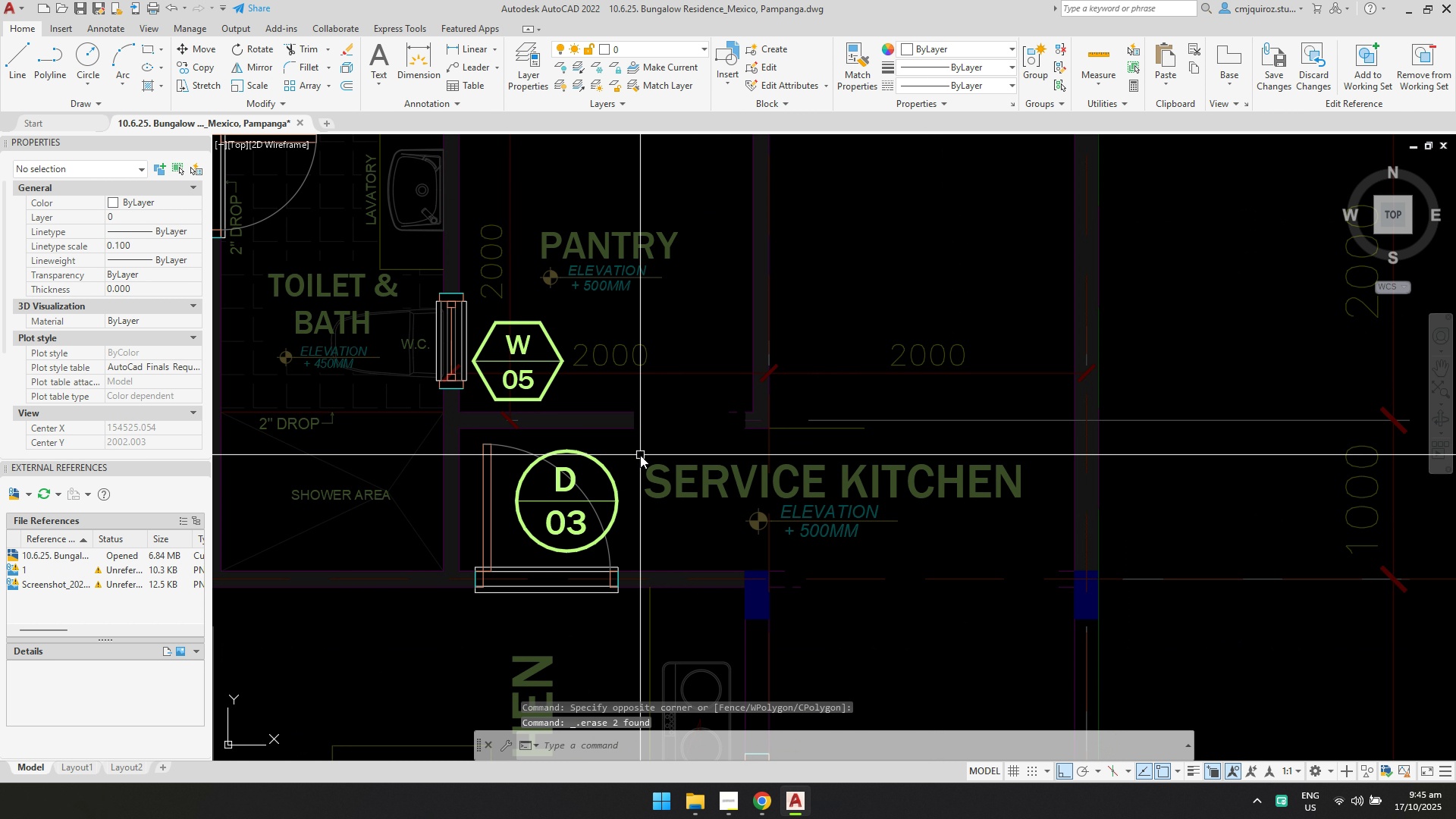 
scroll: coordinate [638, 462], scroll_direction: down, amount: 1.0
 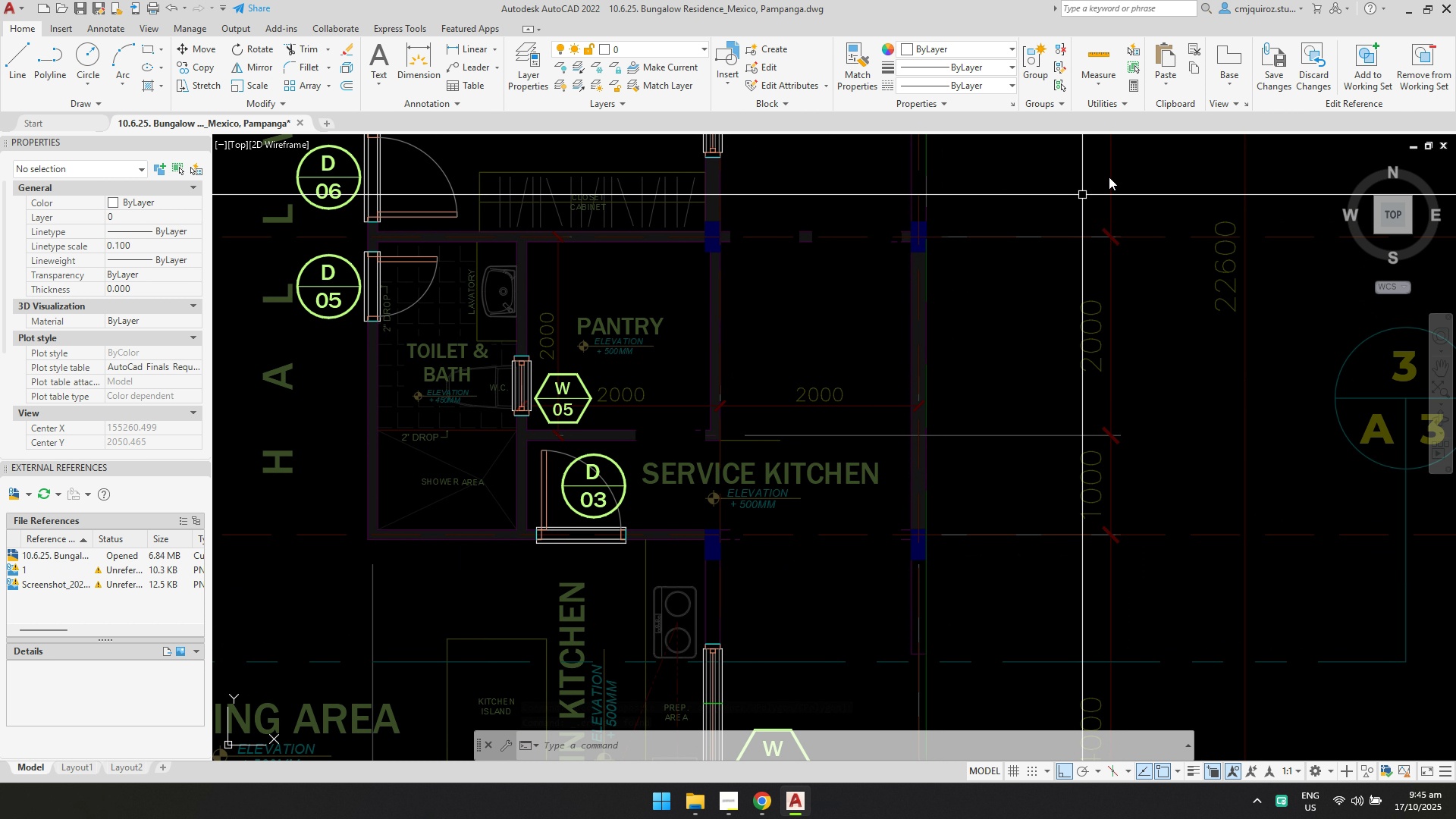 
left_click([1276, 65])
 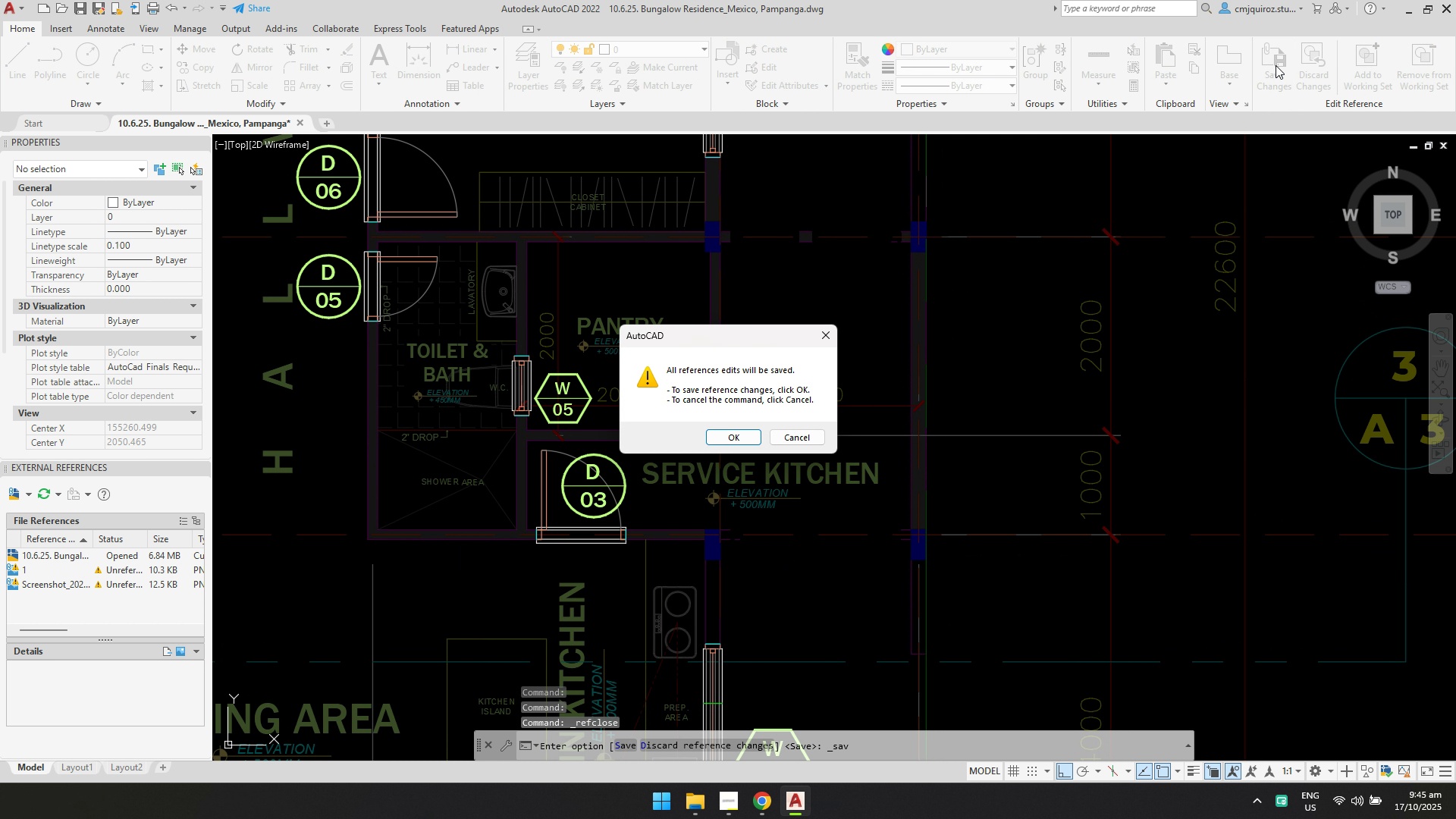 
key(Enter)
 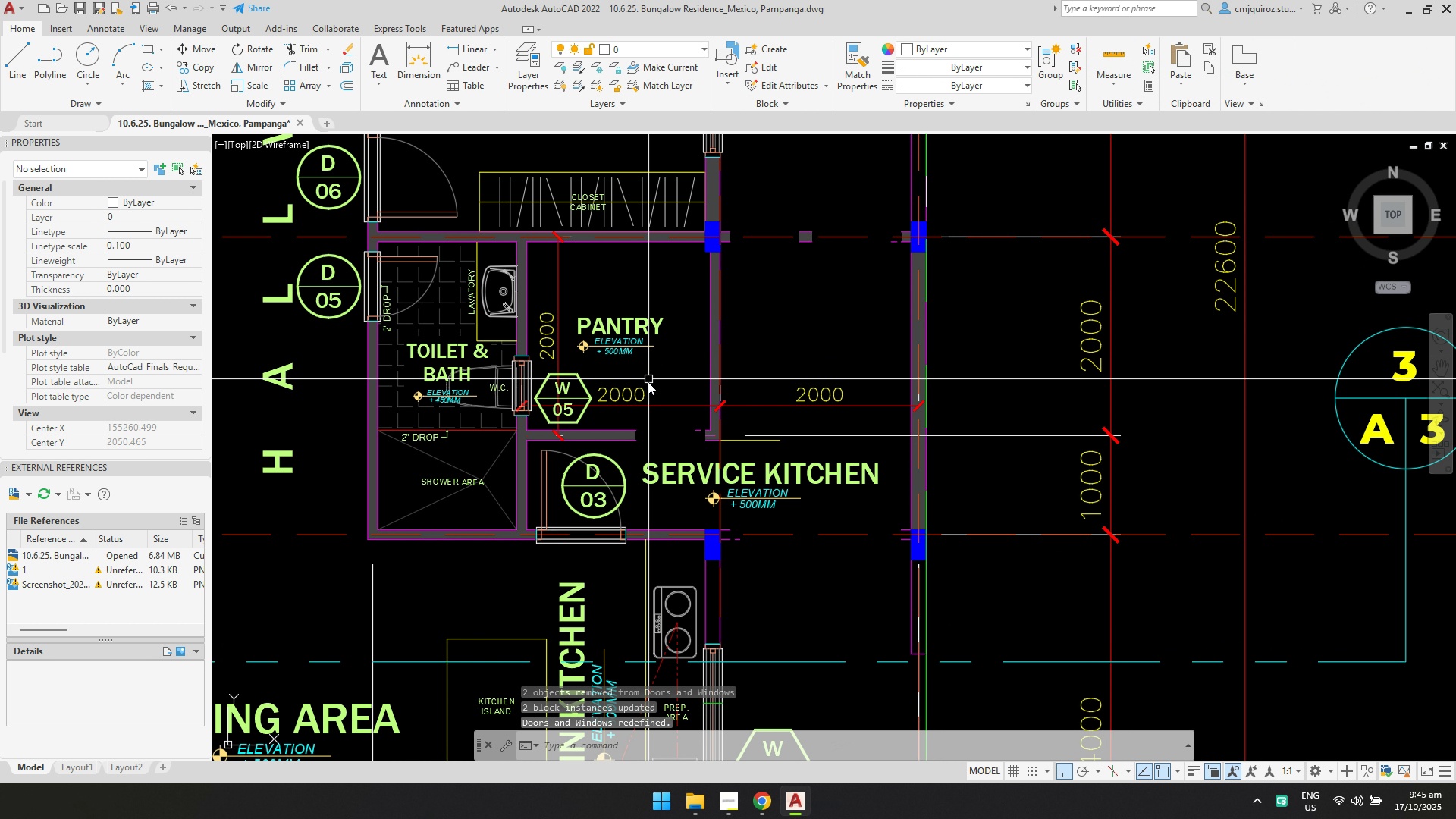 
scroll: coordinate [626, 429], scroll_direction: up, amount: 2.0
 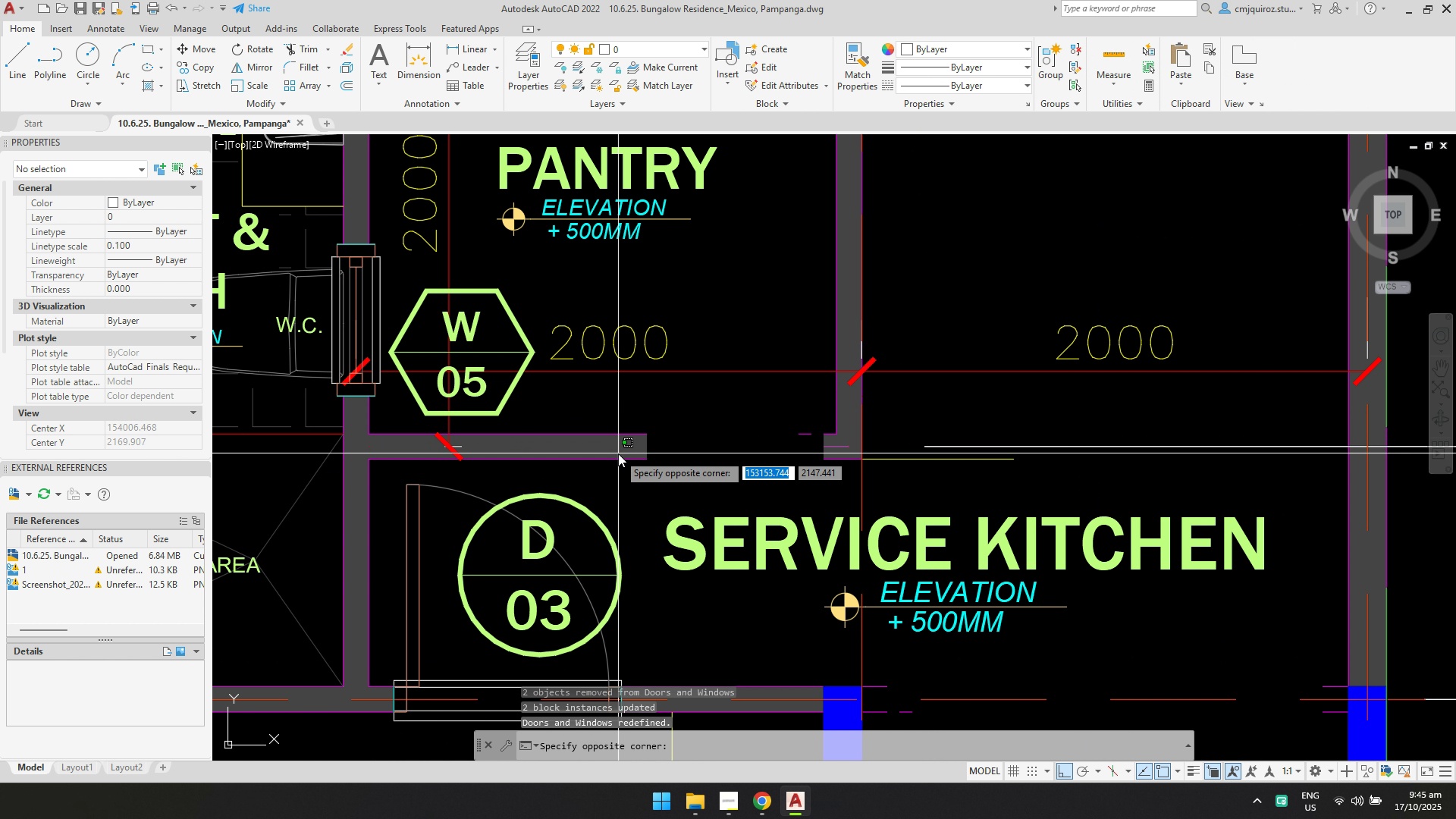 
left_click([618, 453])
 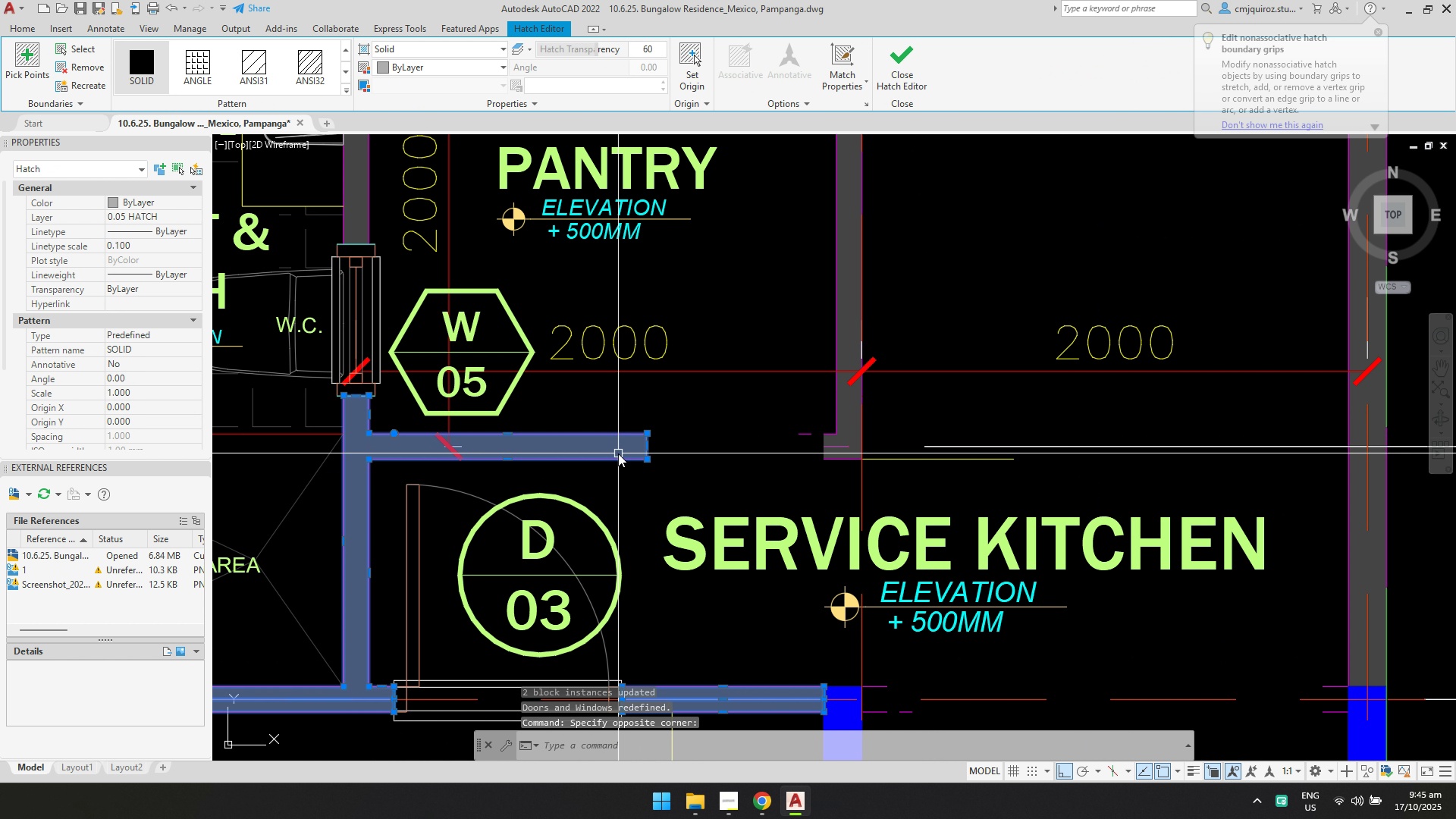 
key(Delete)
 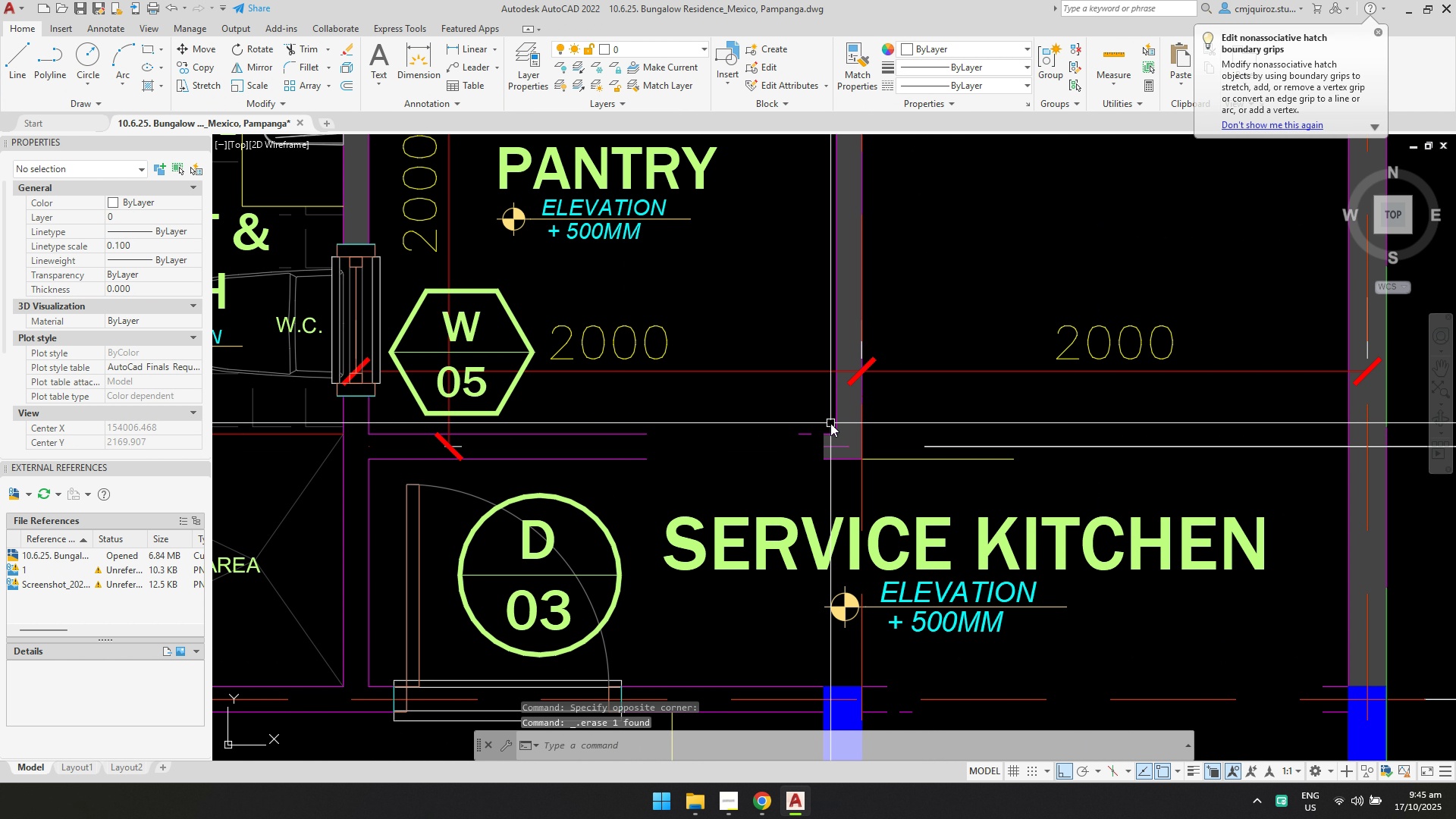 
scroll: coordinate [836, 439], scroll_direction: up, amount: 1.0
 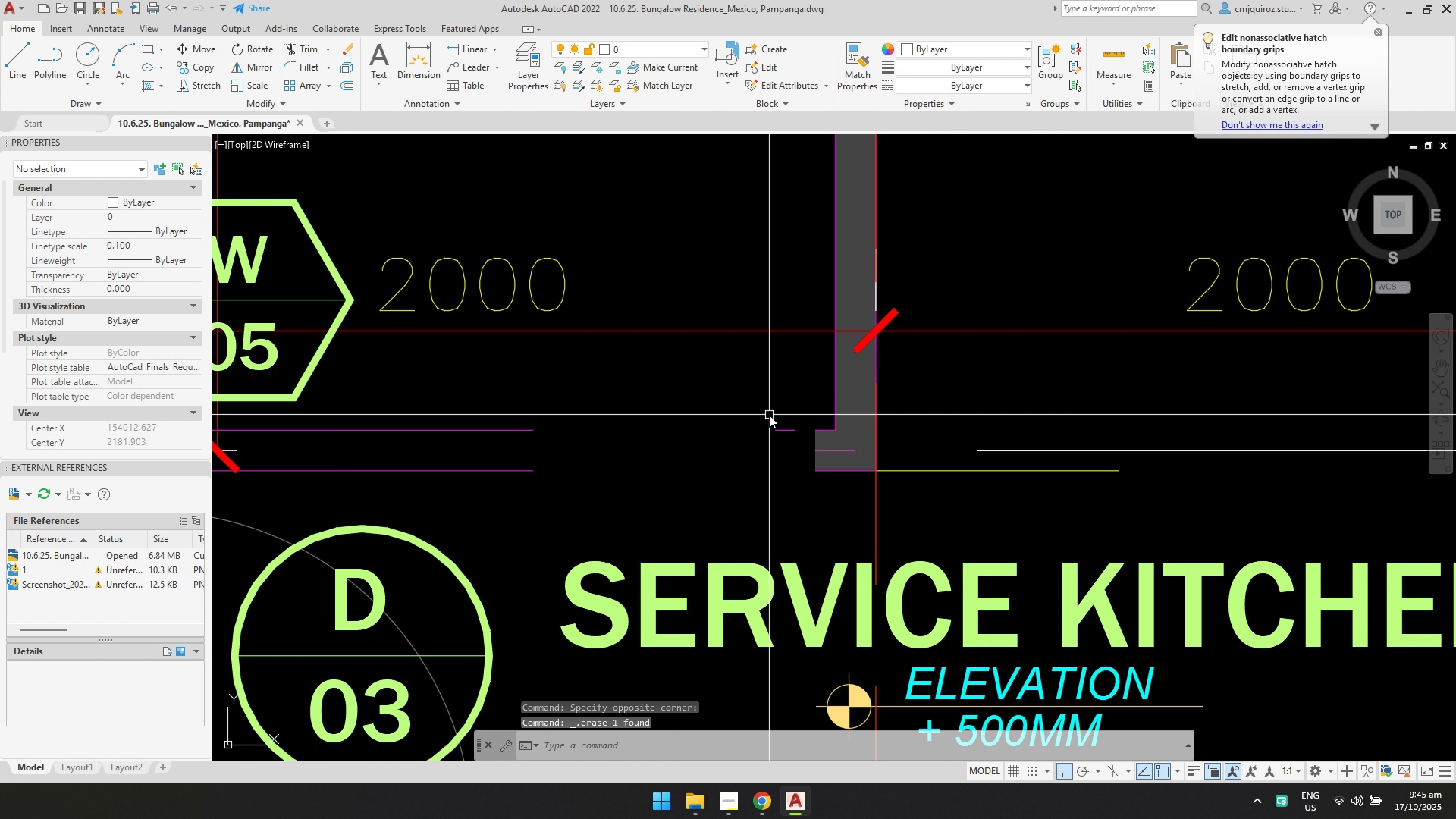 
left_click_drag(start_coordinate=[763, 413], to_coordinate=[770, 417])
 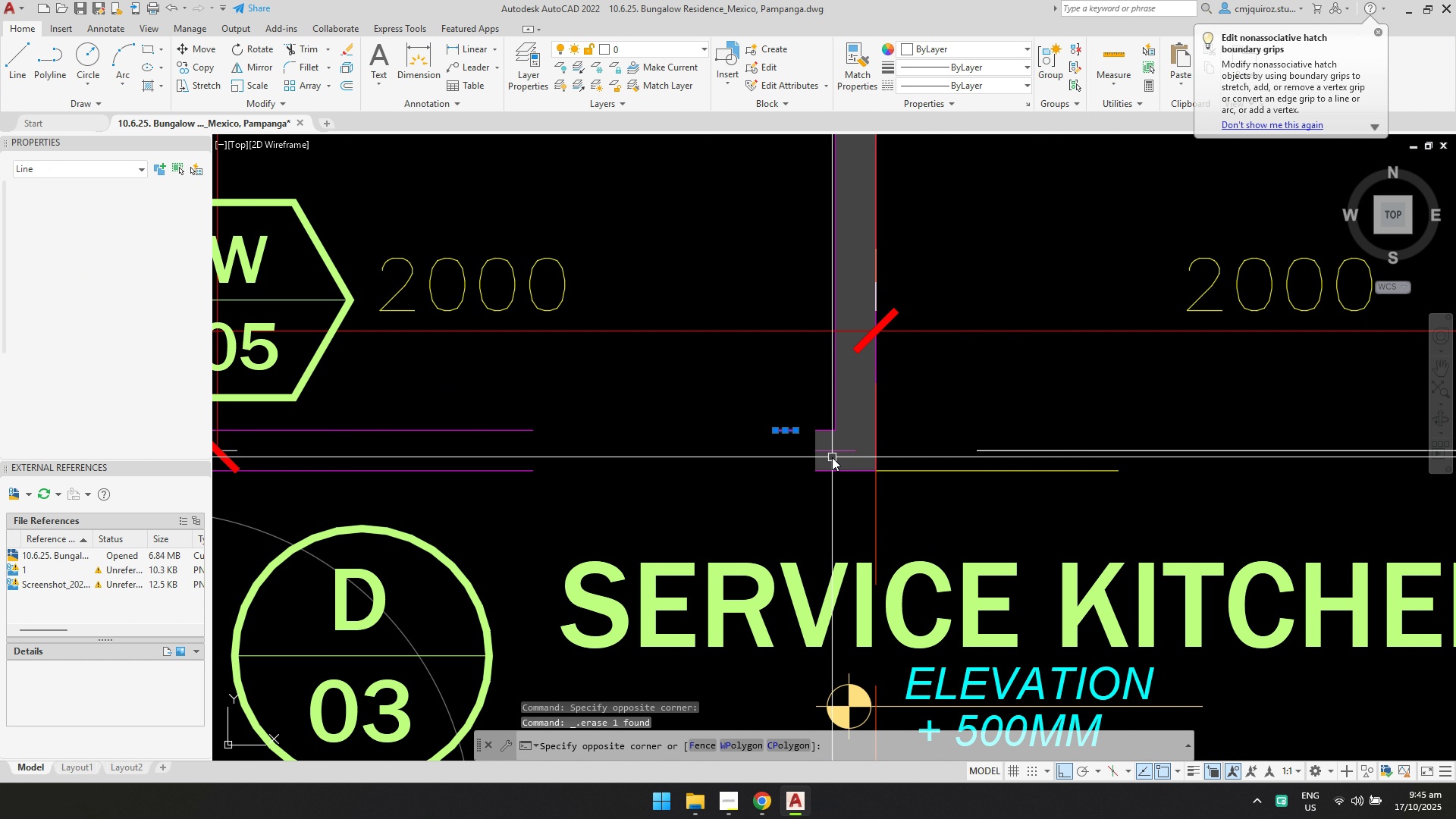 
double_click([832, 457])
 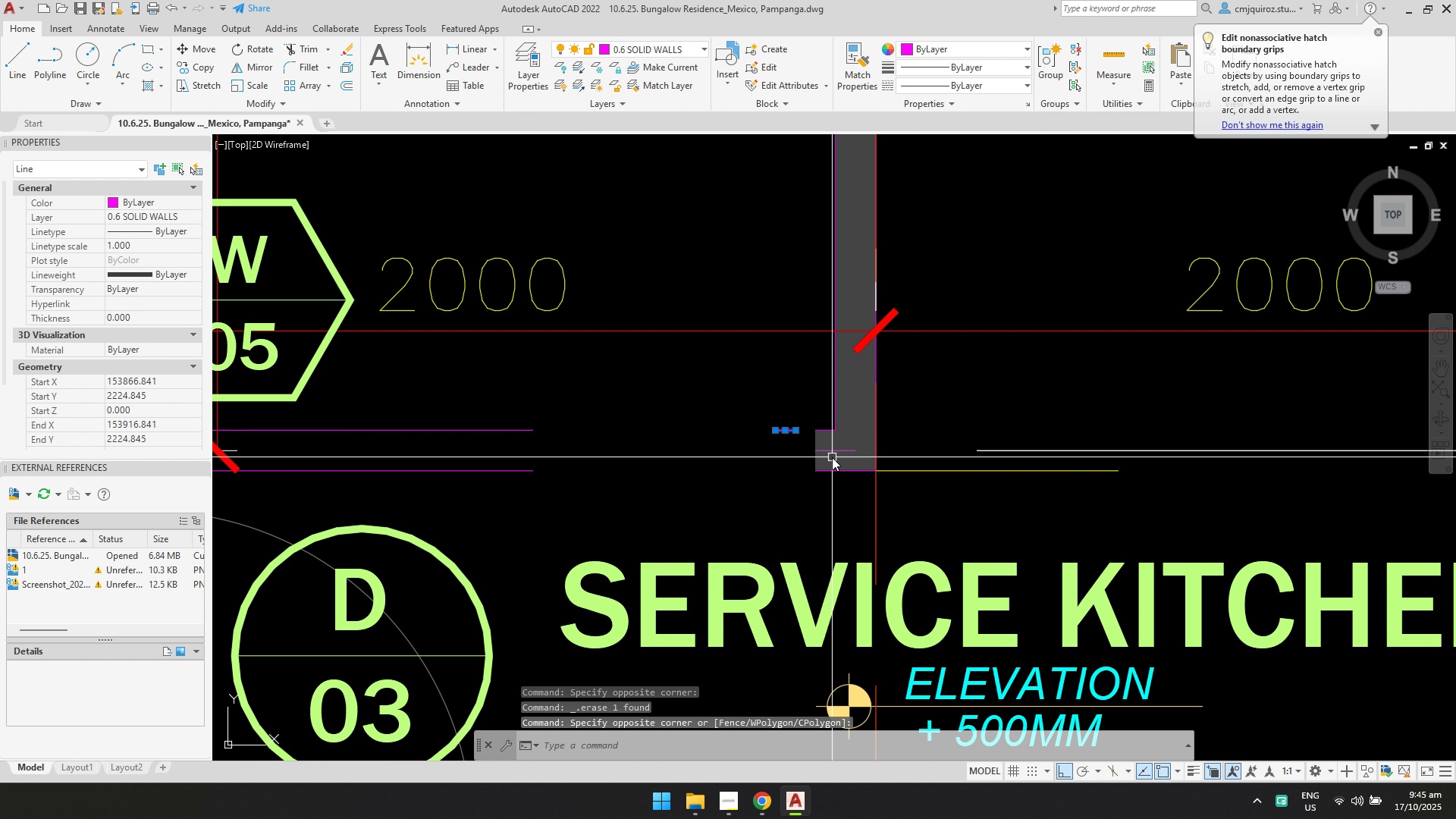 
key(Delete)
 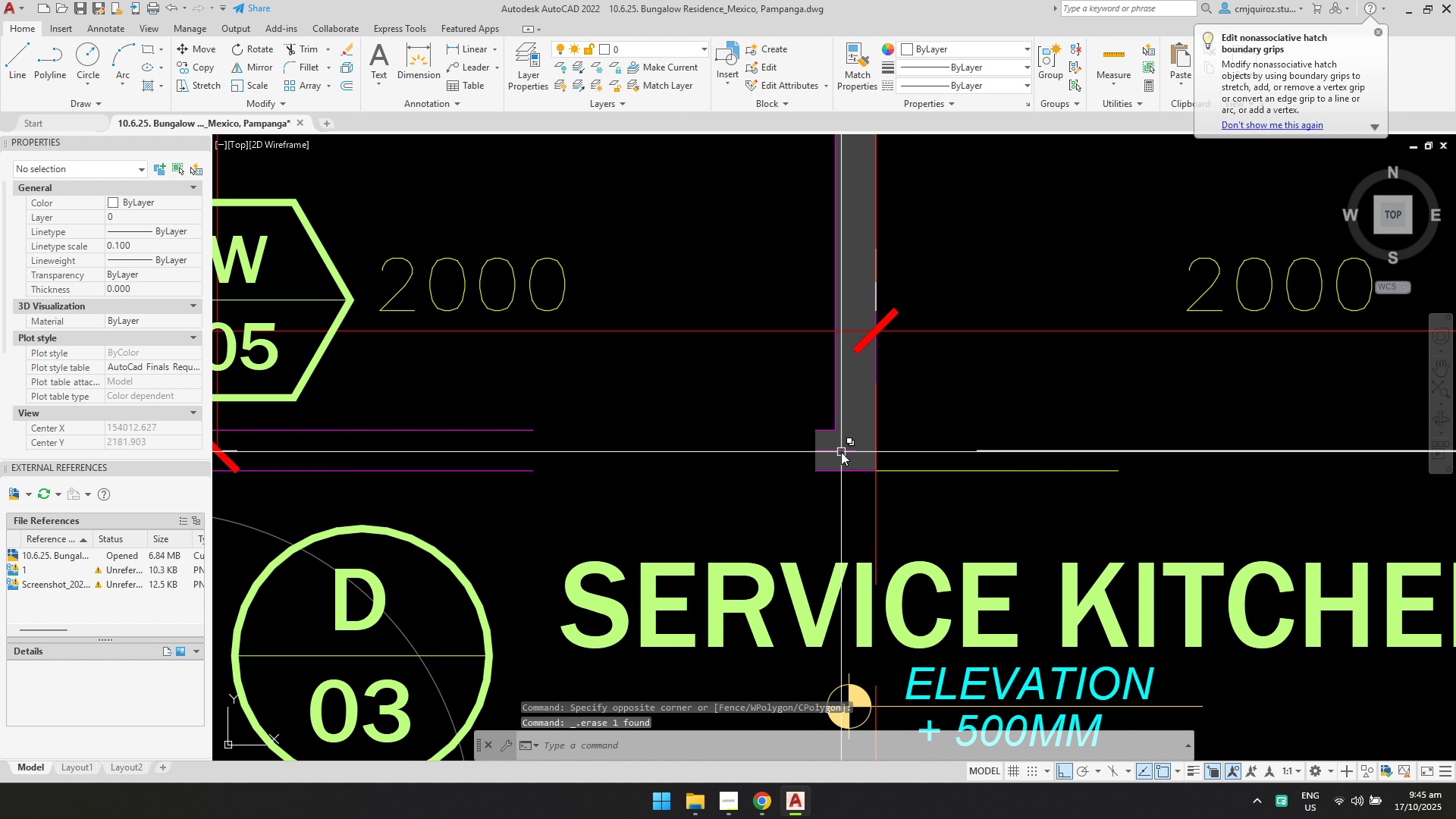 
left_click([841, 452])
 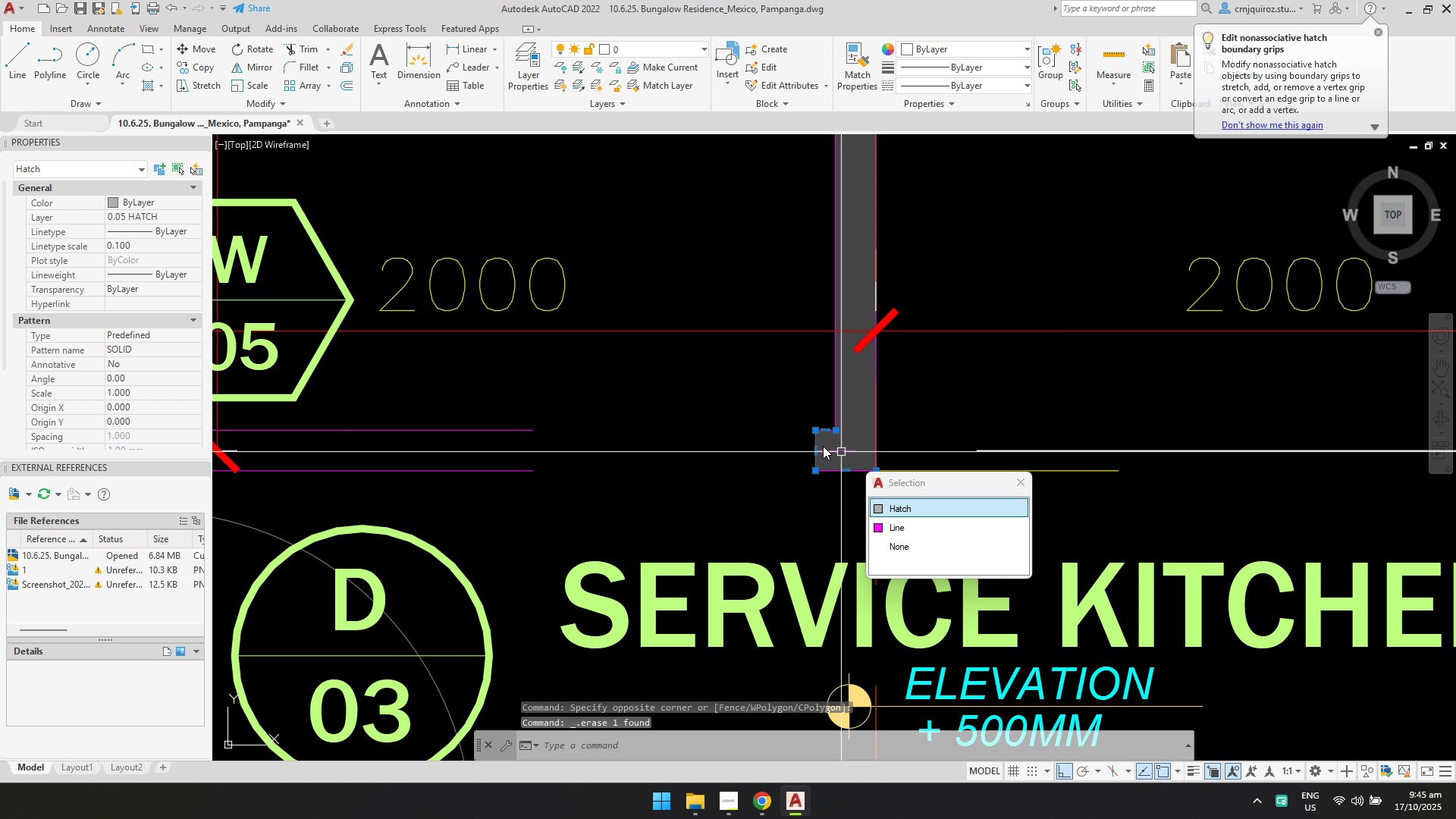 
key(Delete)
 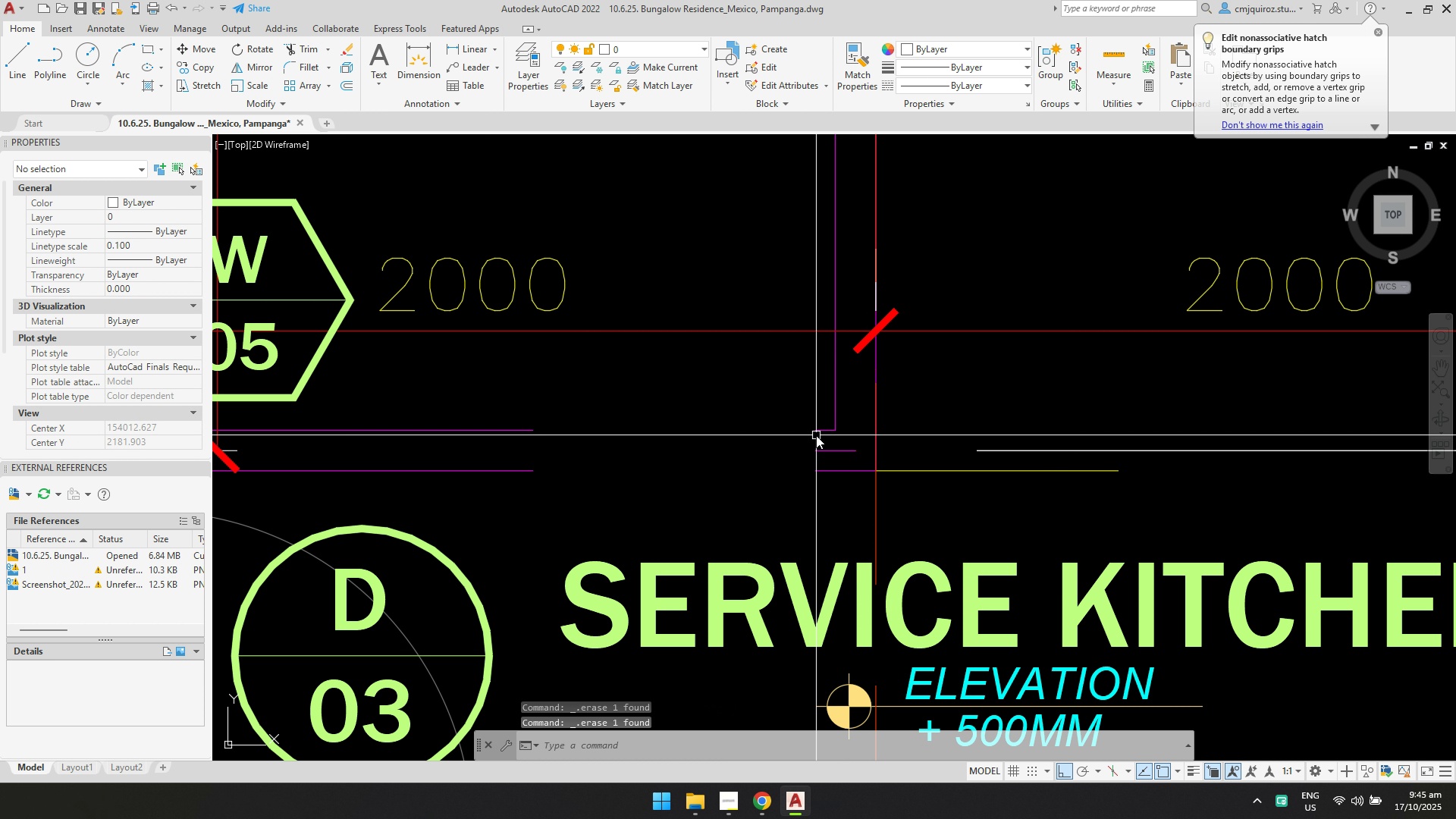 
scroll: coordinate [821, 435], scroll_direction: down, amount: 2.0
 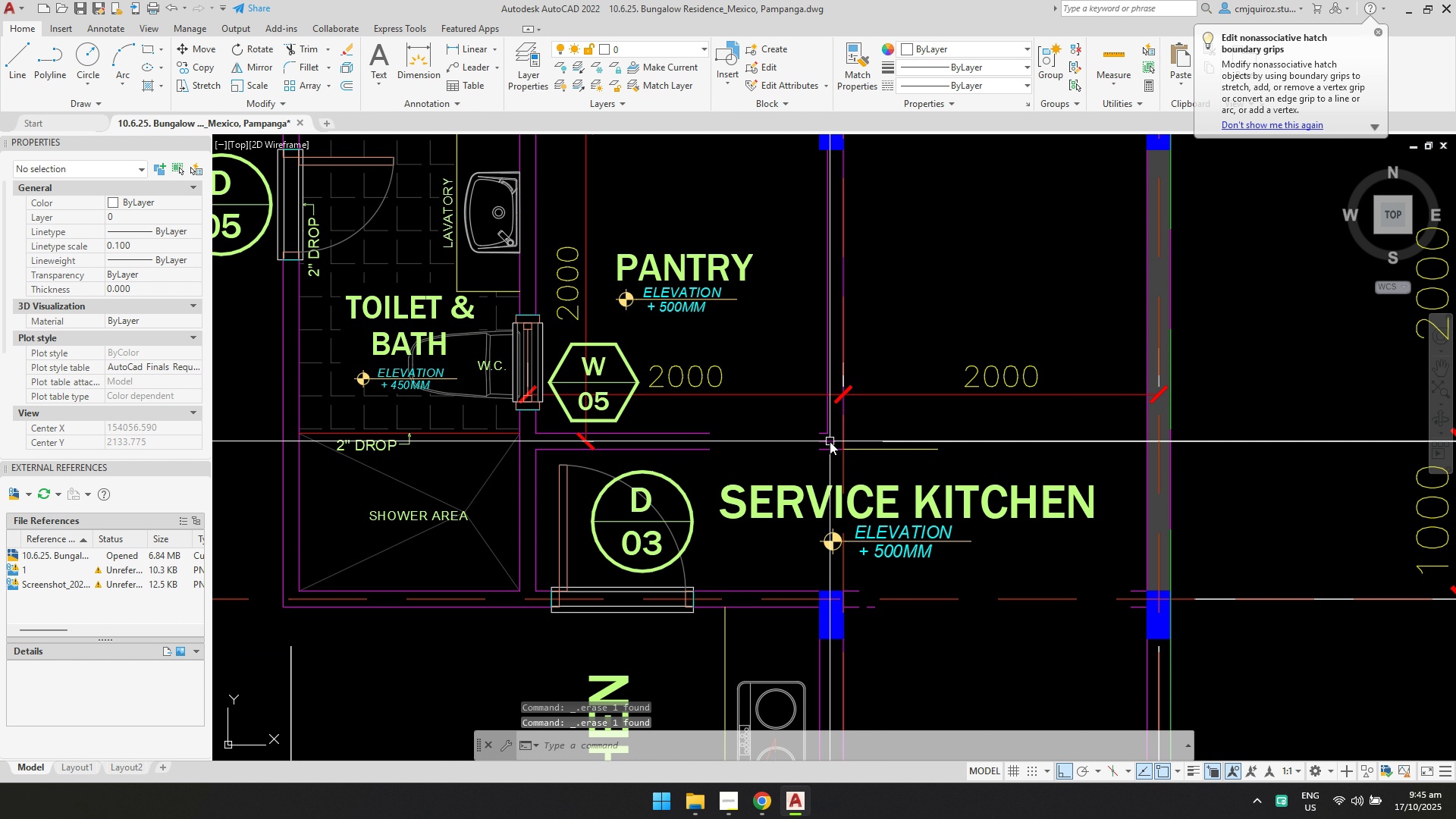 
left_click([830, 441])
 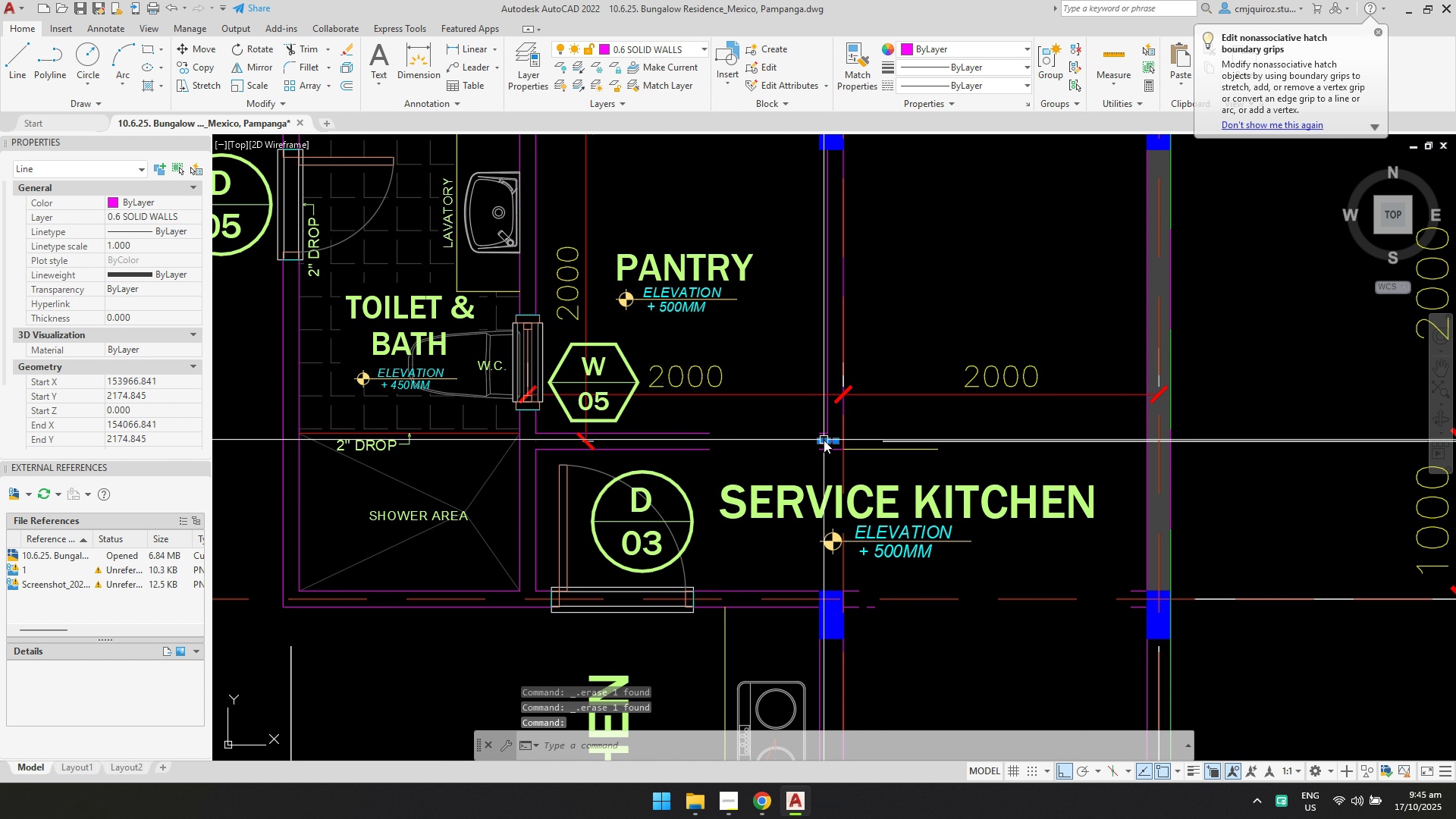 
key(Delete)
 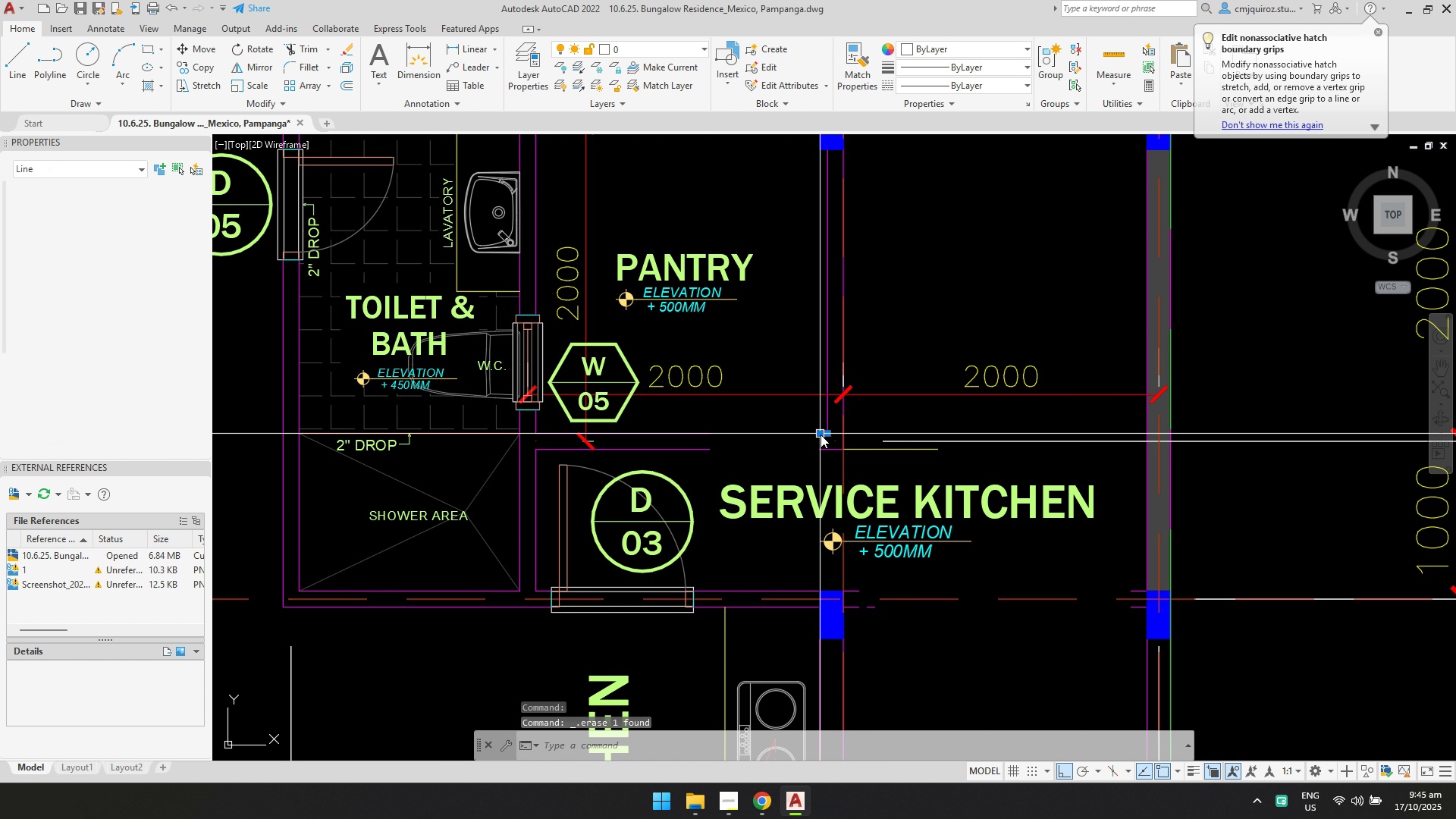 
scroll: coordinate [830, 425], scroll_direction: up, amount: 4.0
 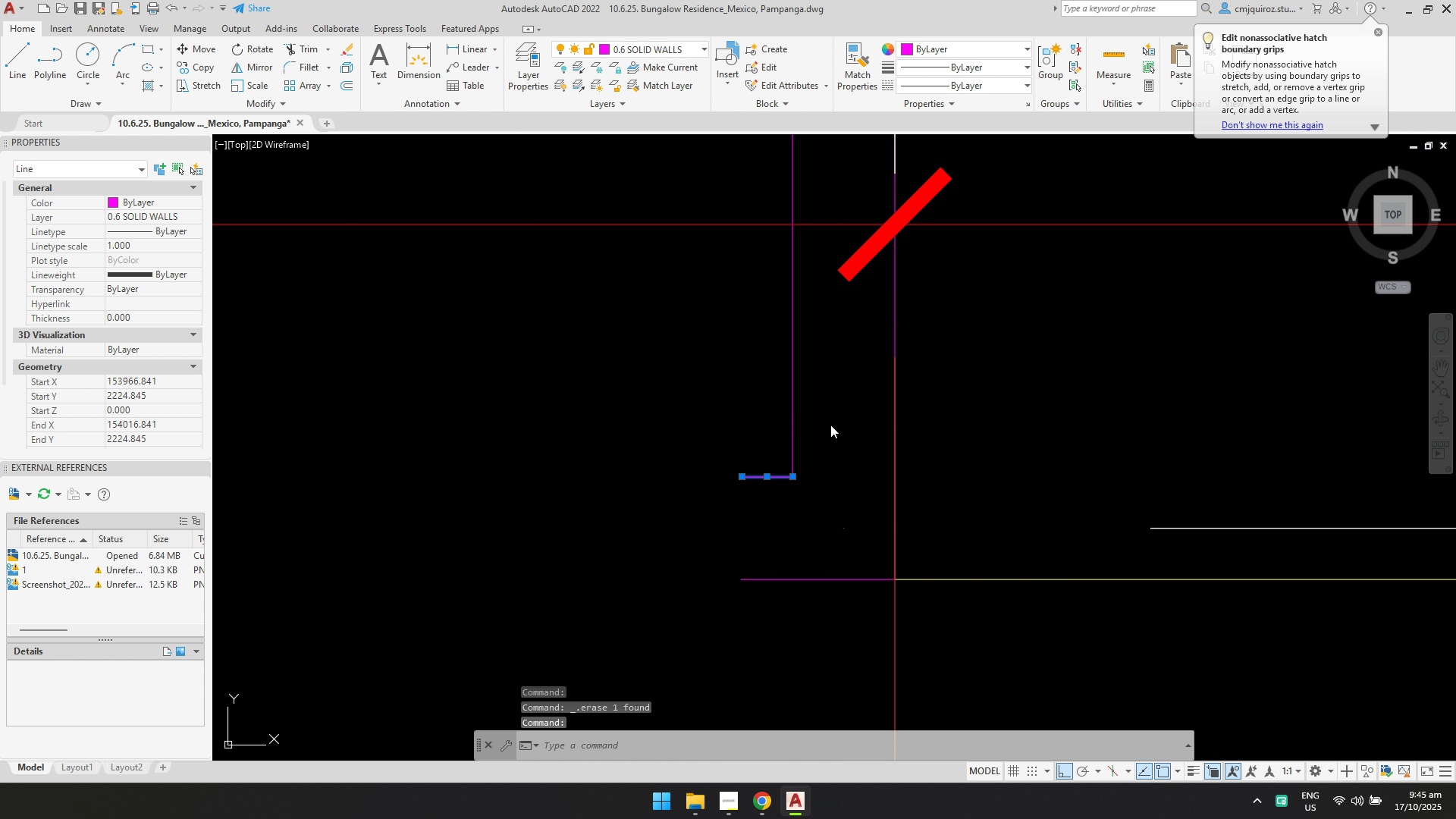 
key(Delete)
 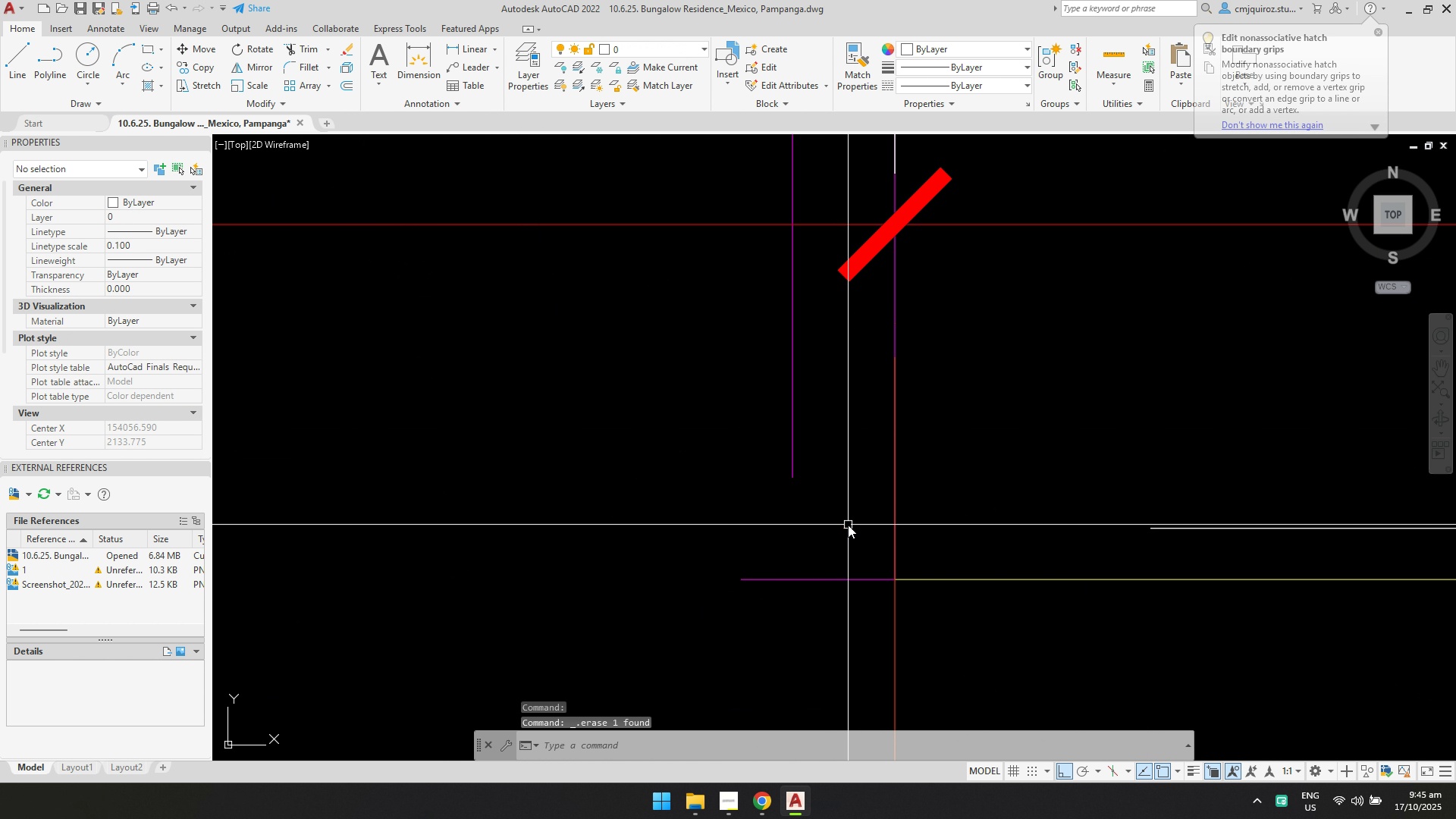 
left_click_drag(start_coordinate=[833, 510], to_coordinate=[840, 519])
 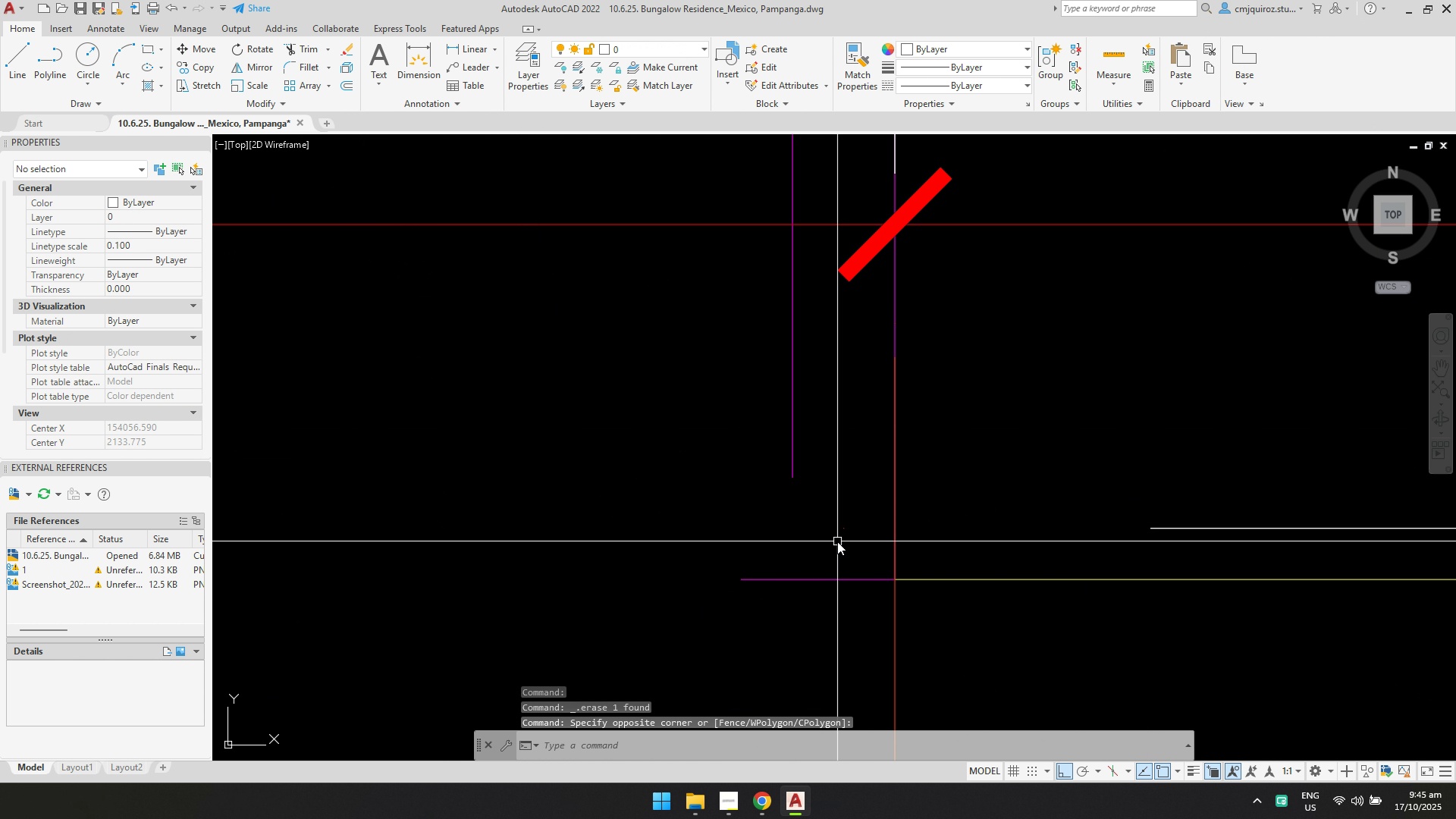 
key(Delete)
 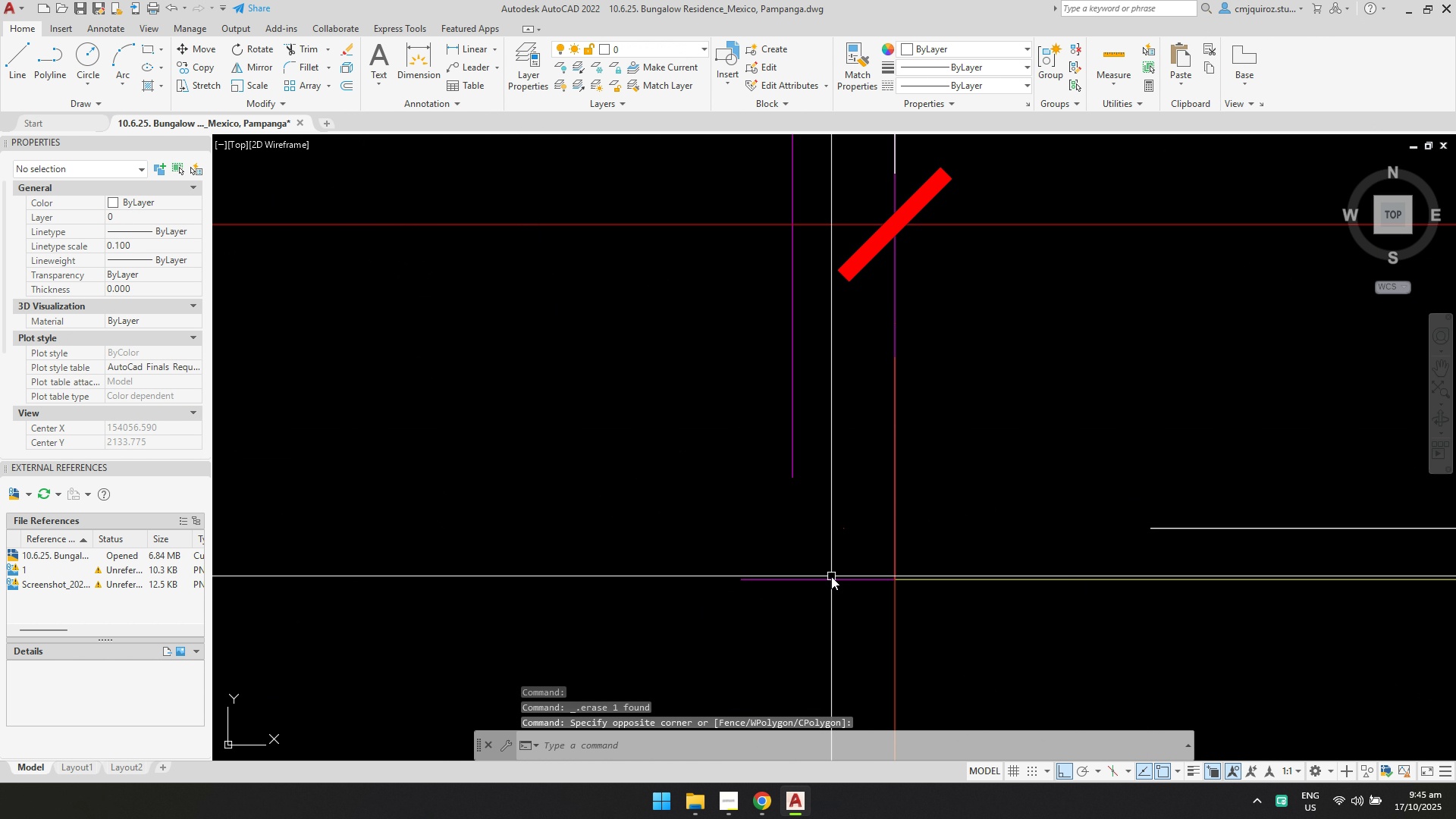 
left_click([831, 576])
 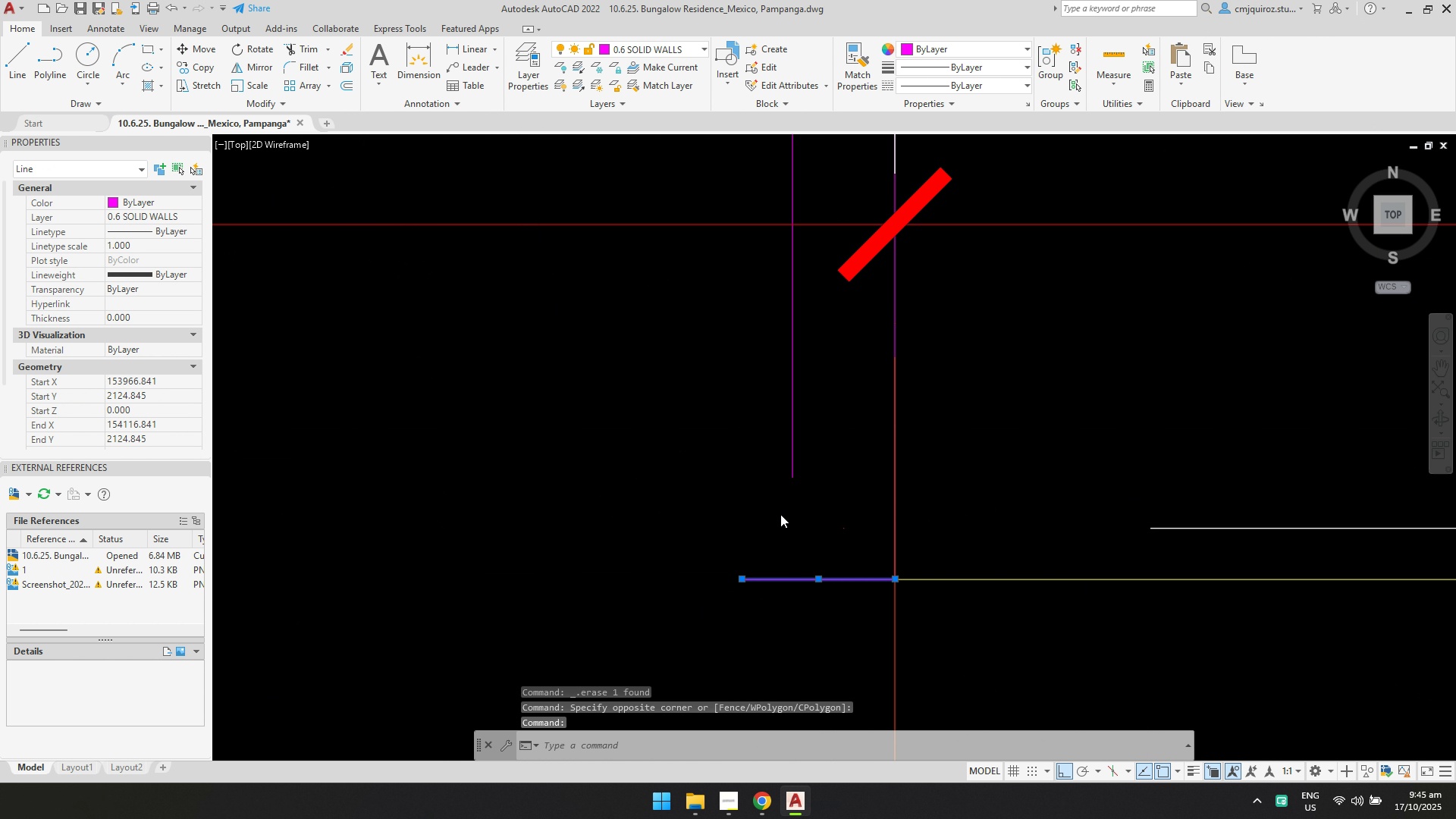 
scroll: coordinate [780, 509], scroll_direction: down, amount: 3.0
 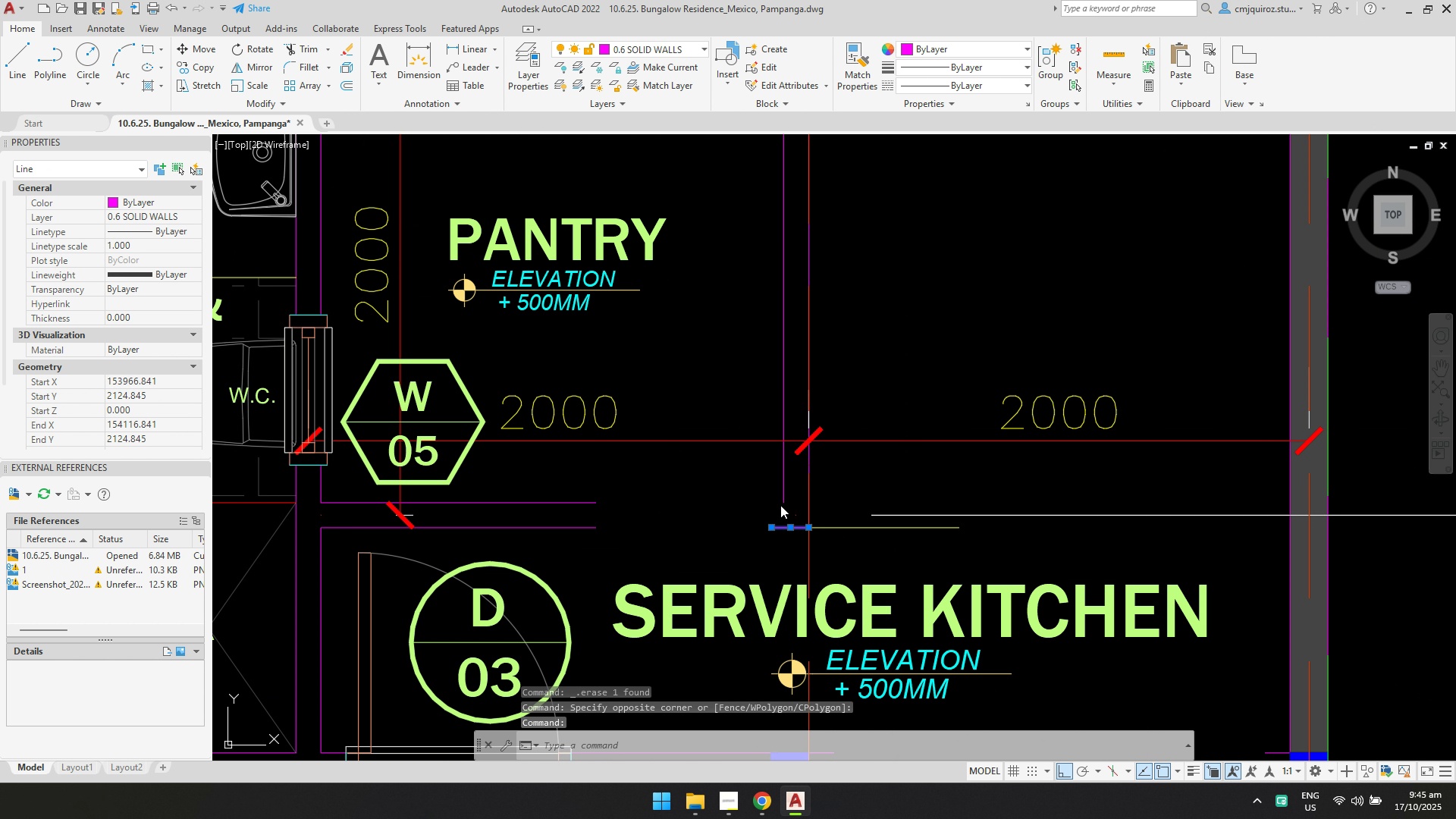 
key(Delete)
 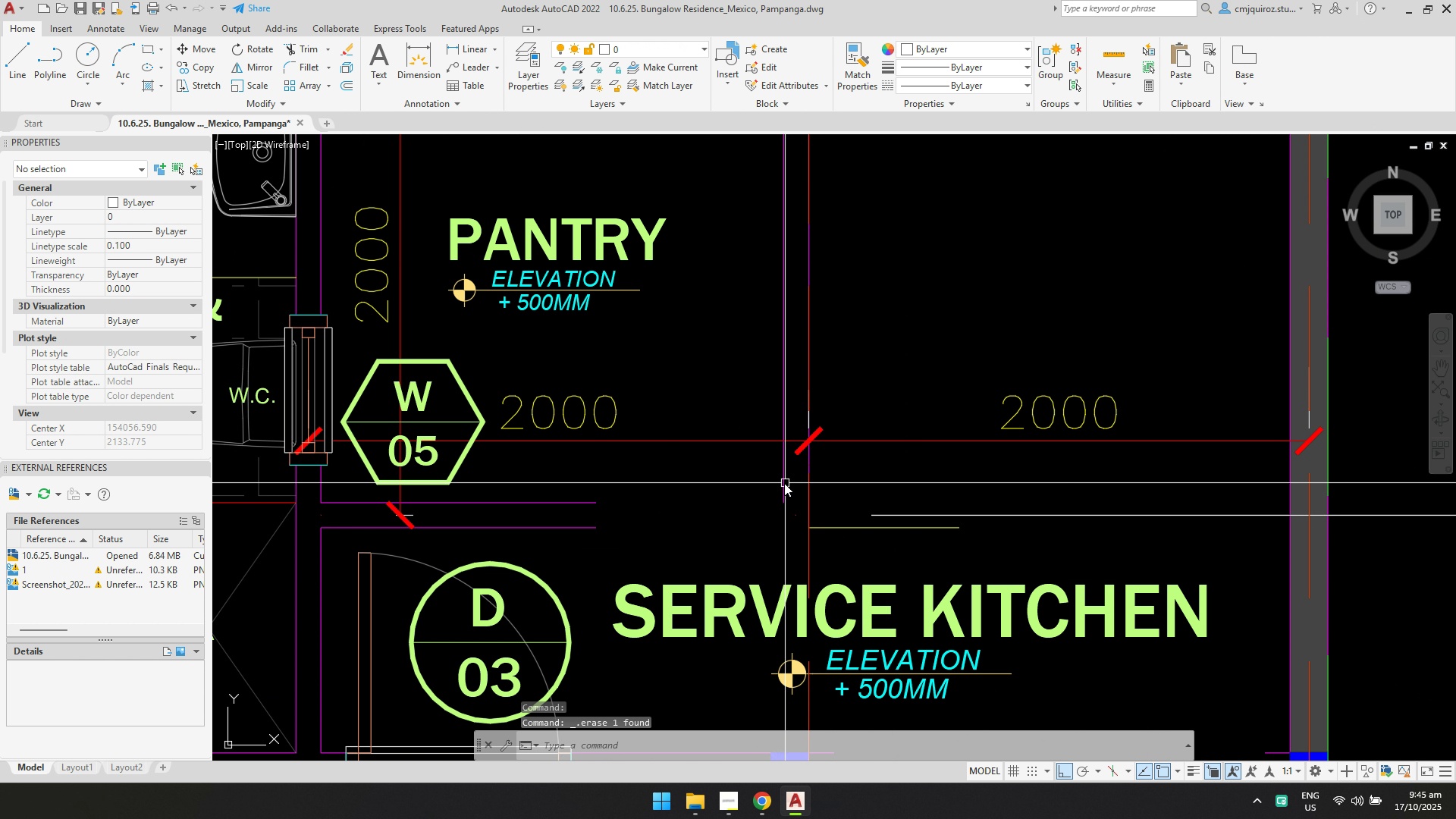 
left_click([784, 483])
 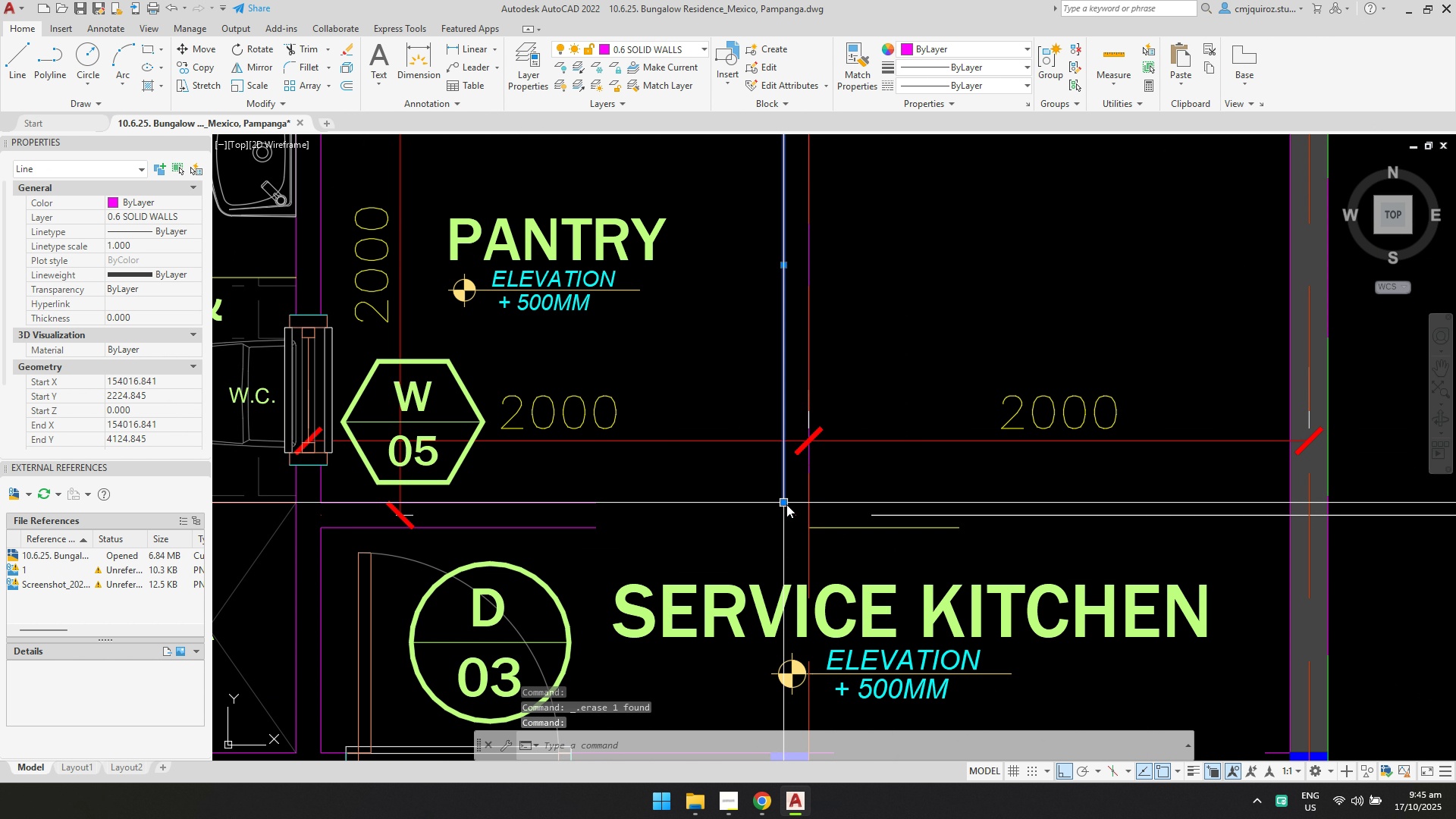 
scroll: coordinate [786, 506], scroll_direction: down, amount: 1.0
 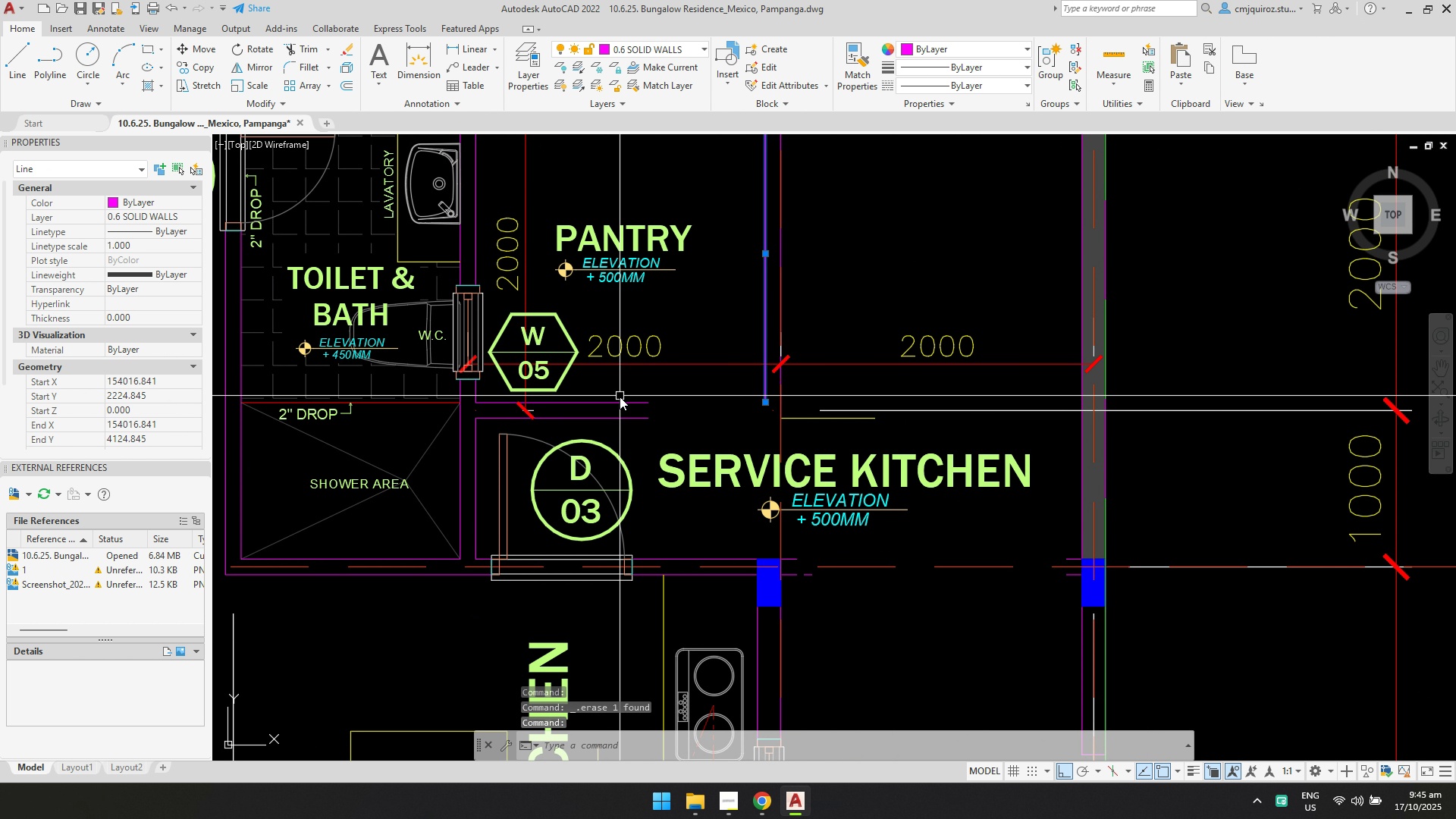 
key(Escape)
 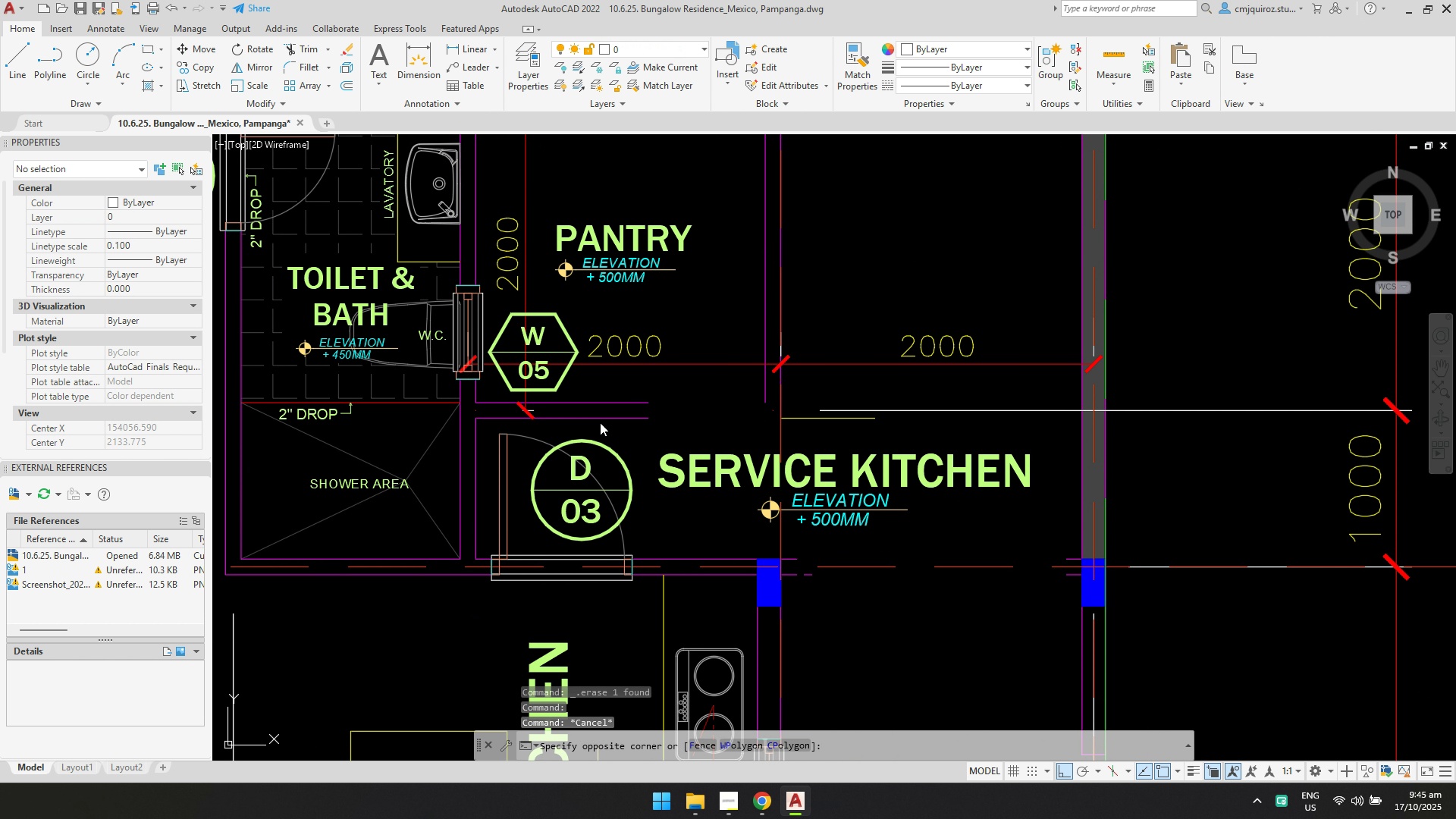 
left_click([600, 422])
 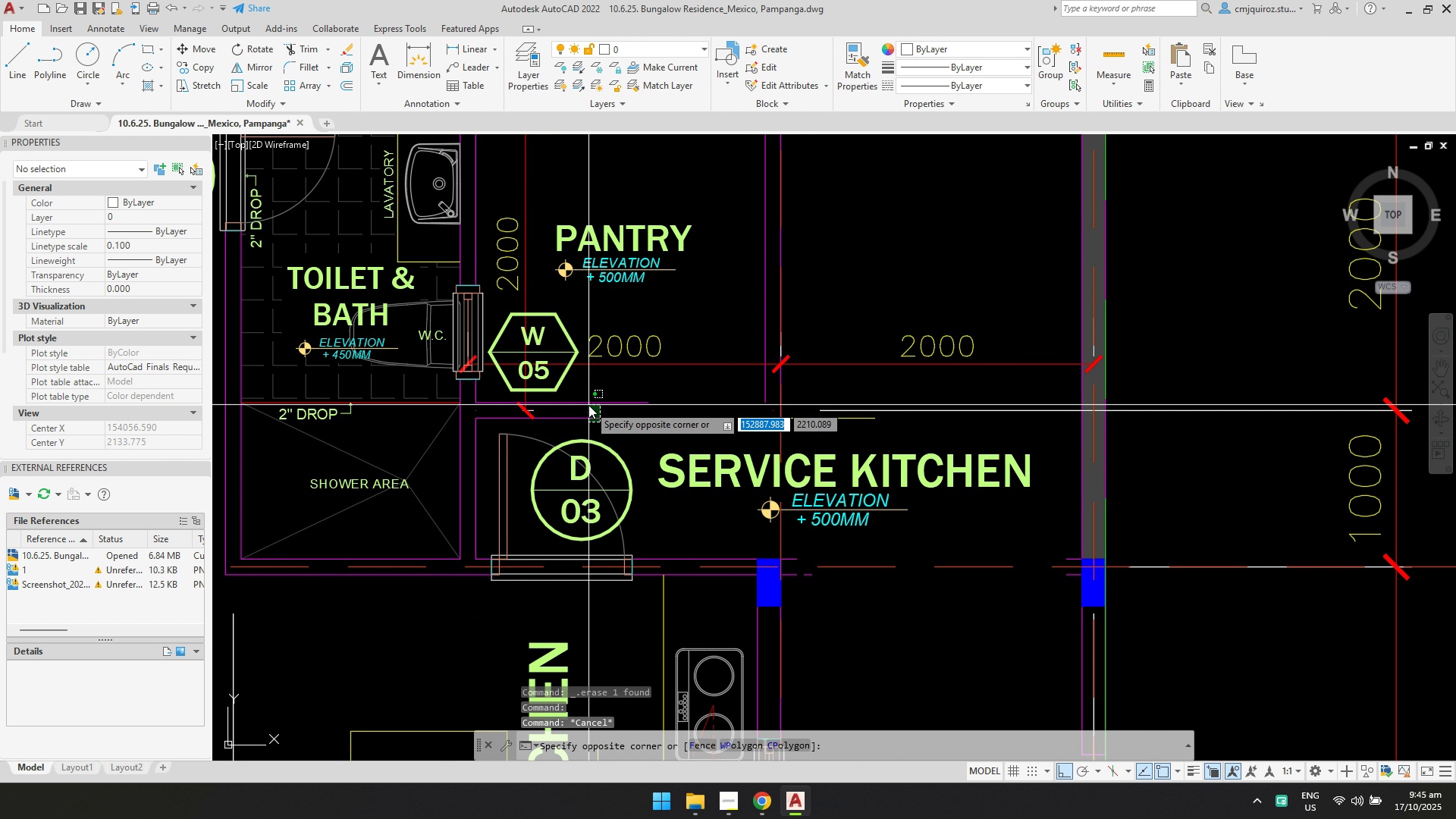 
left_click([588, 405])
 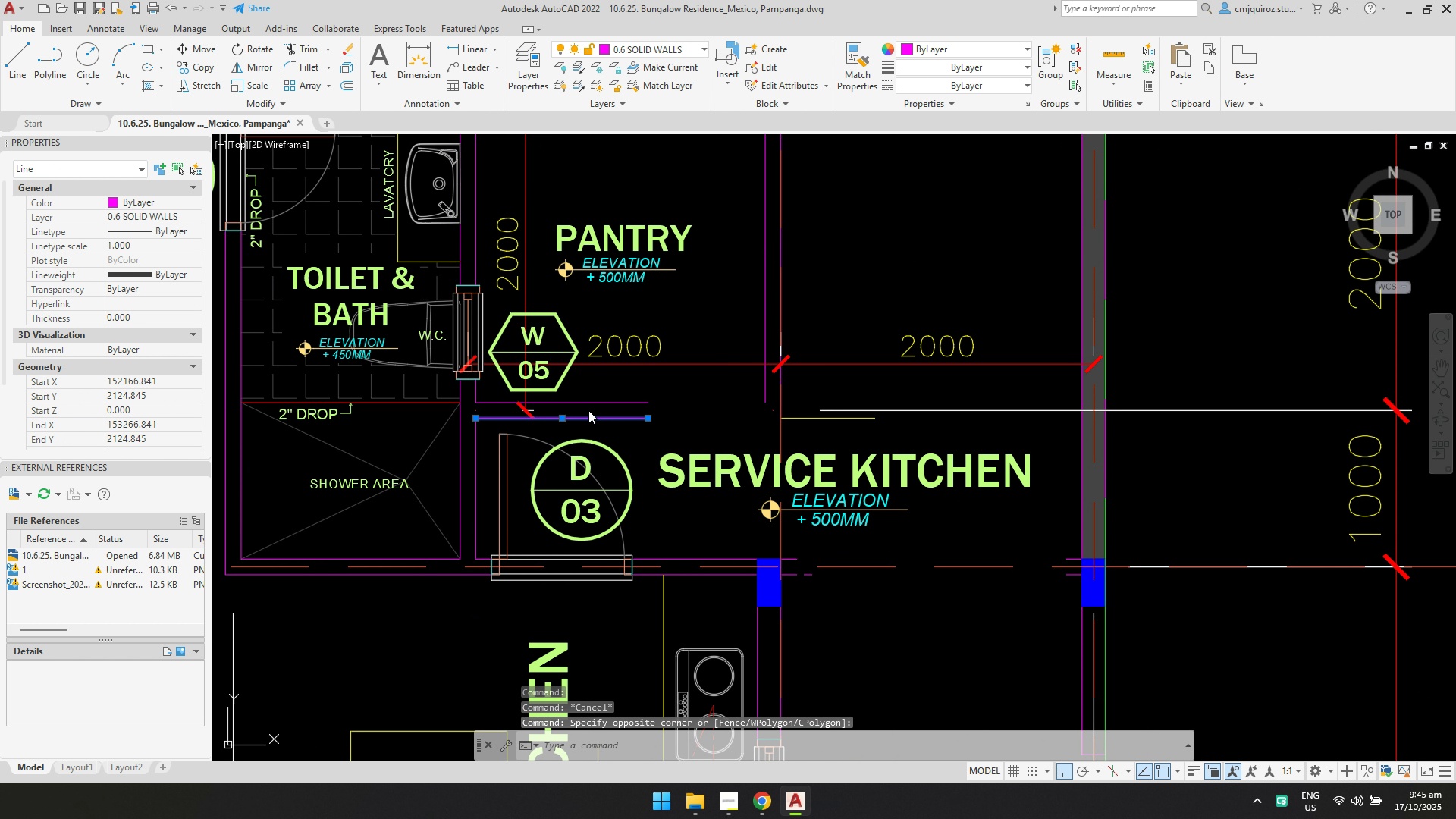 
key(Delete)
 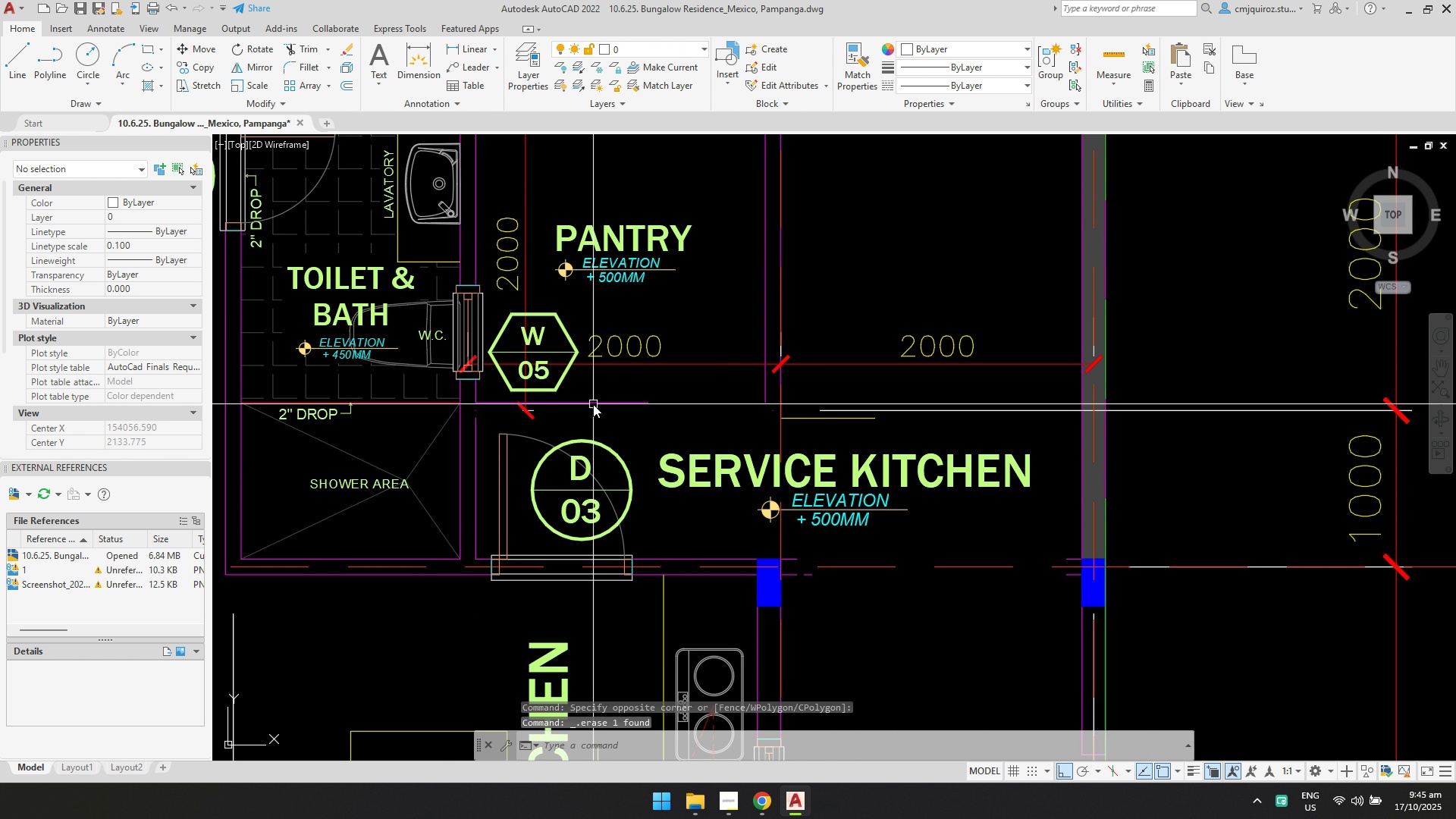 
left_click([593, 404])
 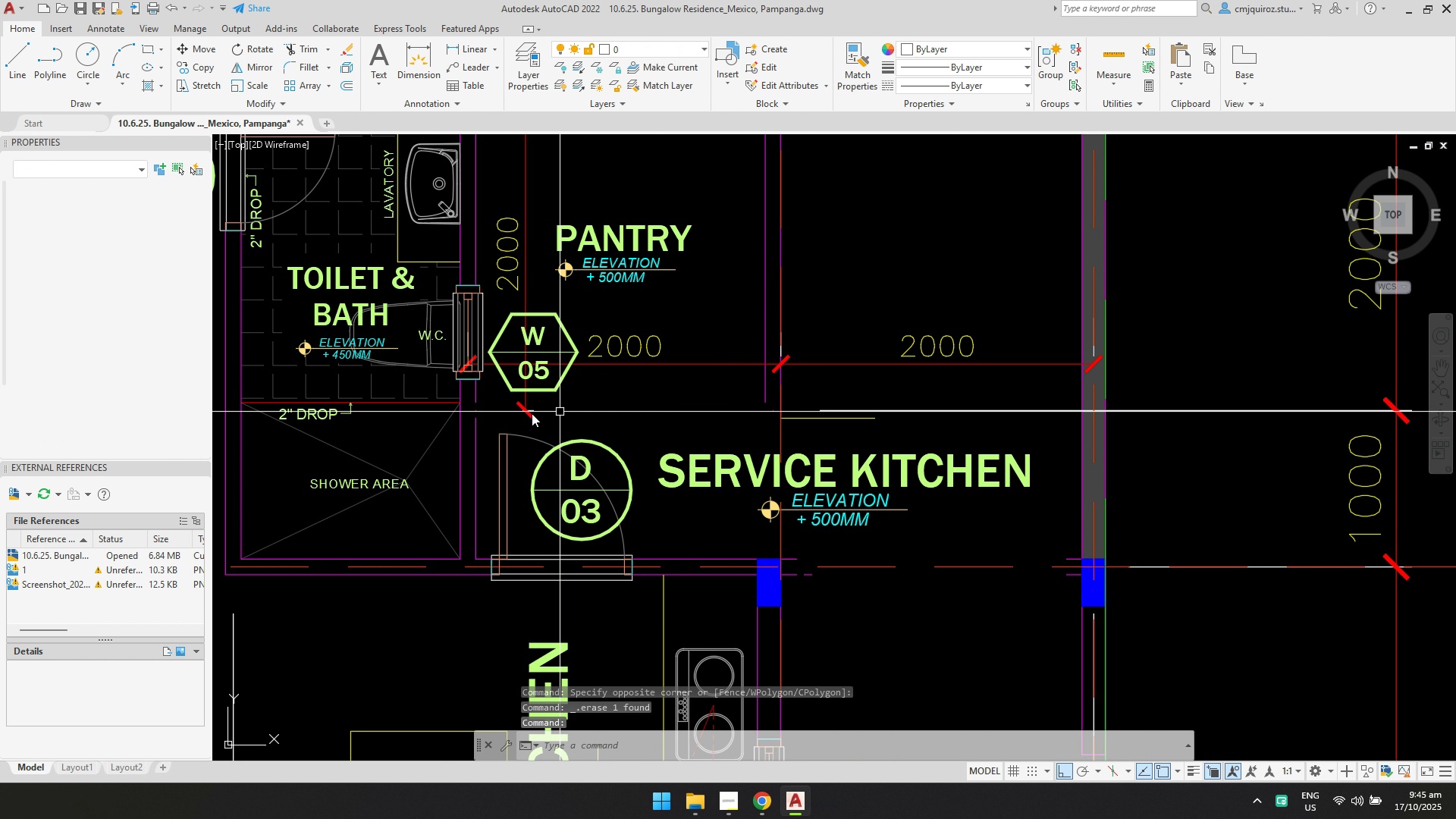 
key(Delete)
 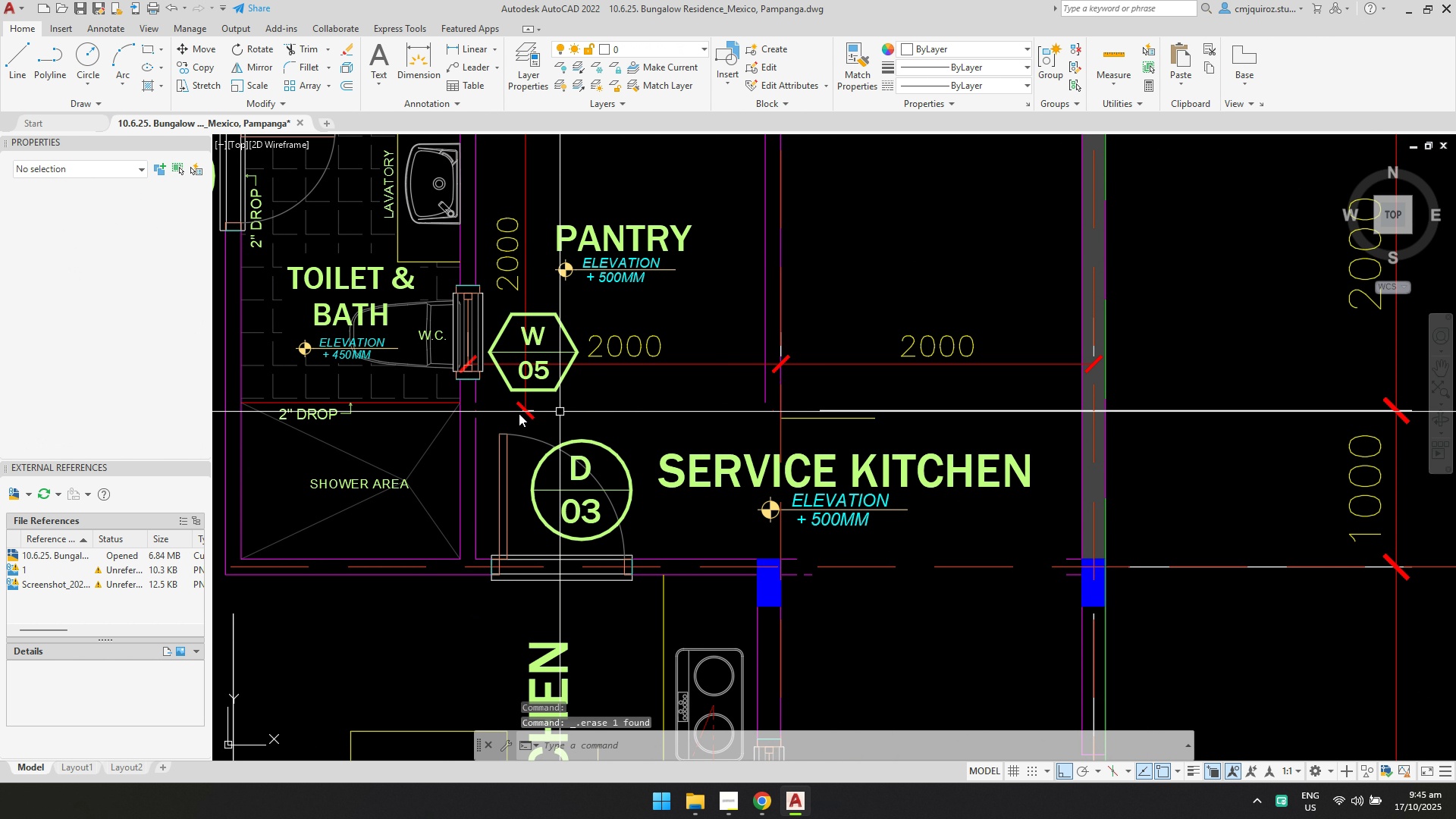 
key(N)
 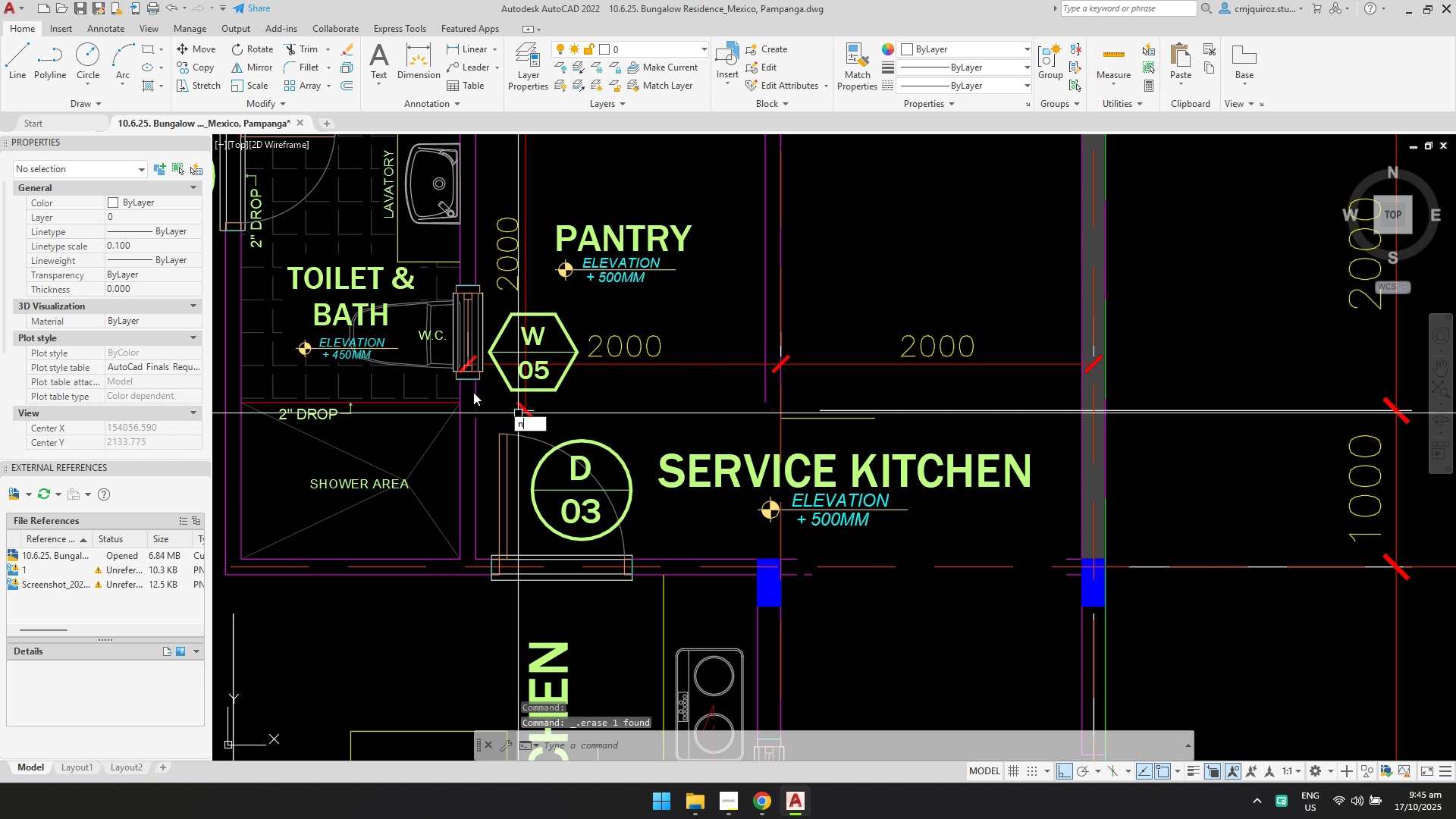 
left_click([472, 392])
 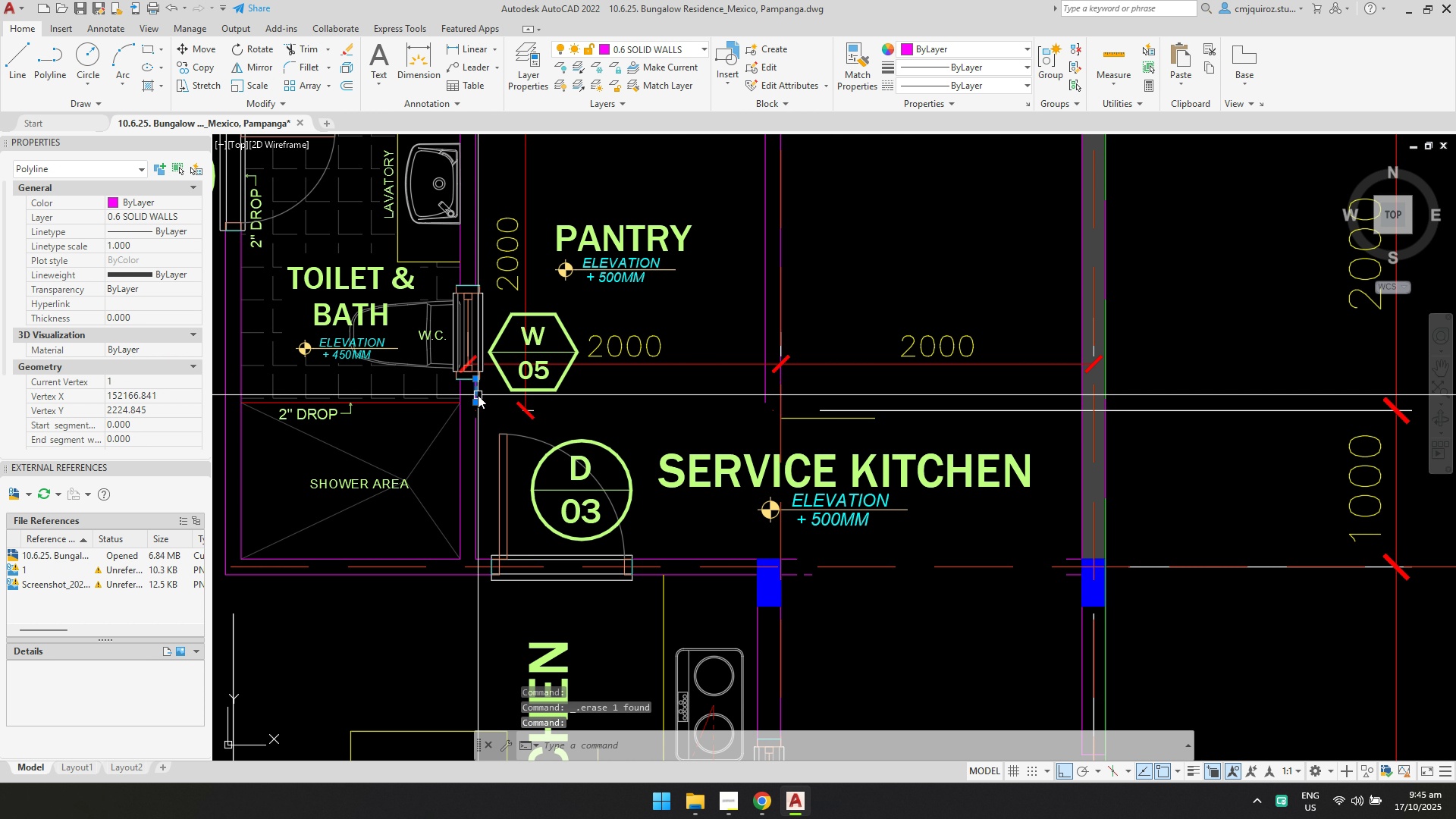 
key(Delete)
 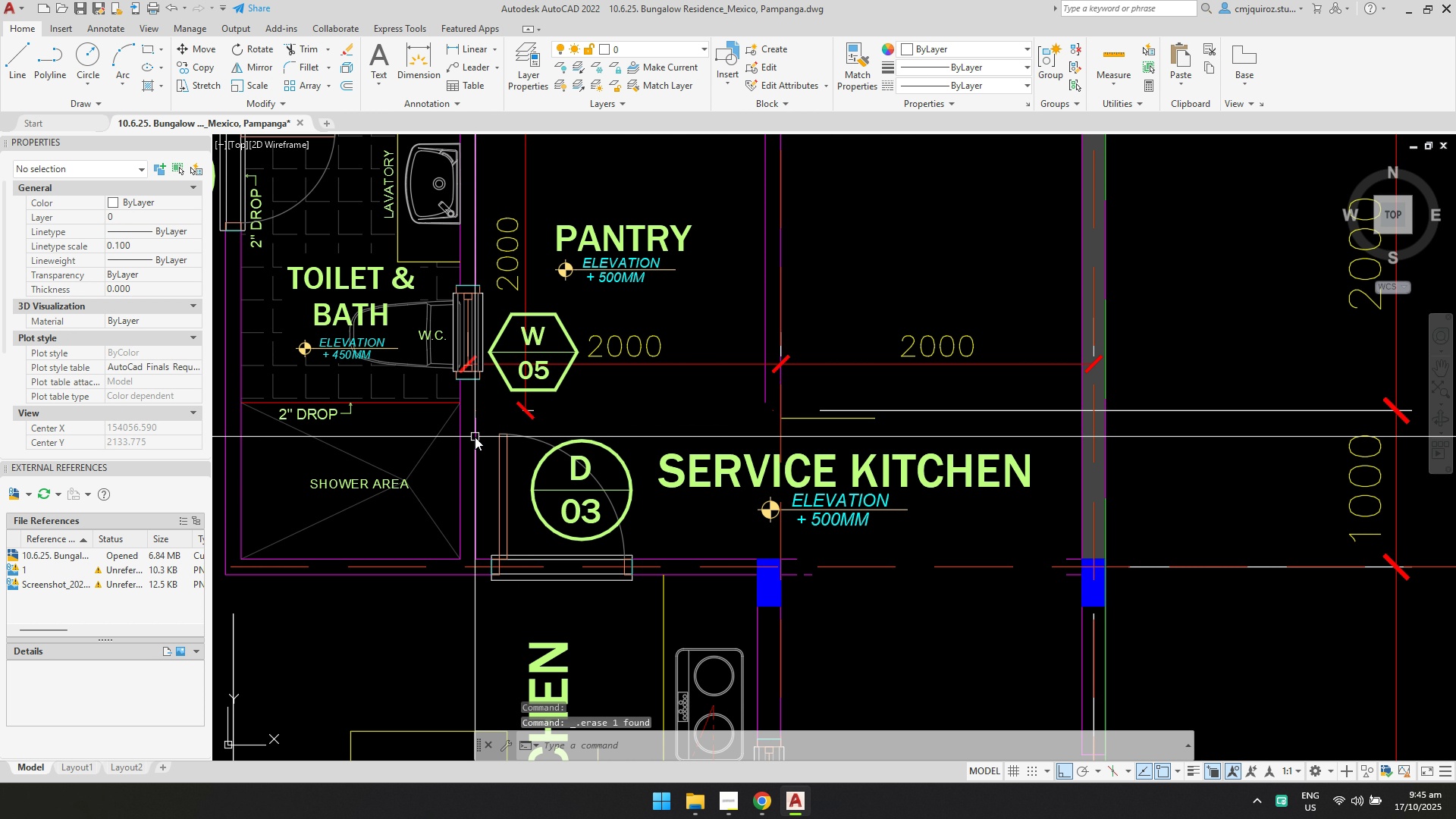 
left_click([475, 437])
 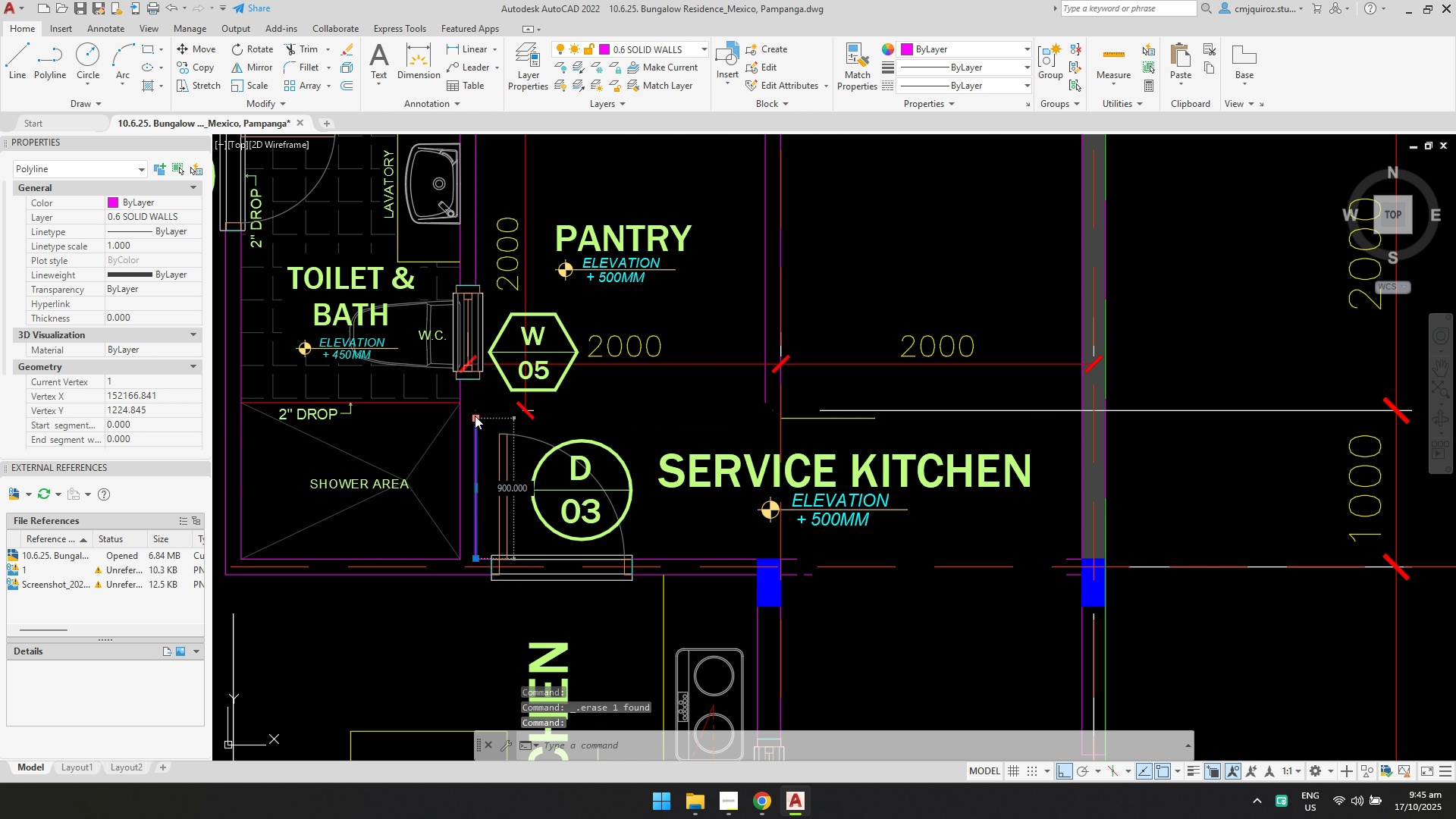 
left_click([475, 416])
 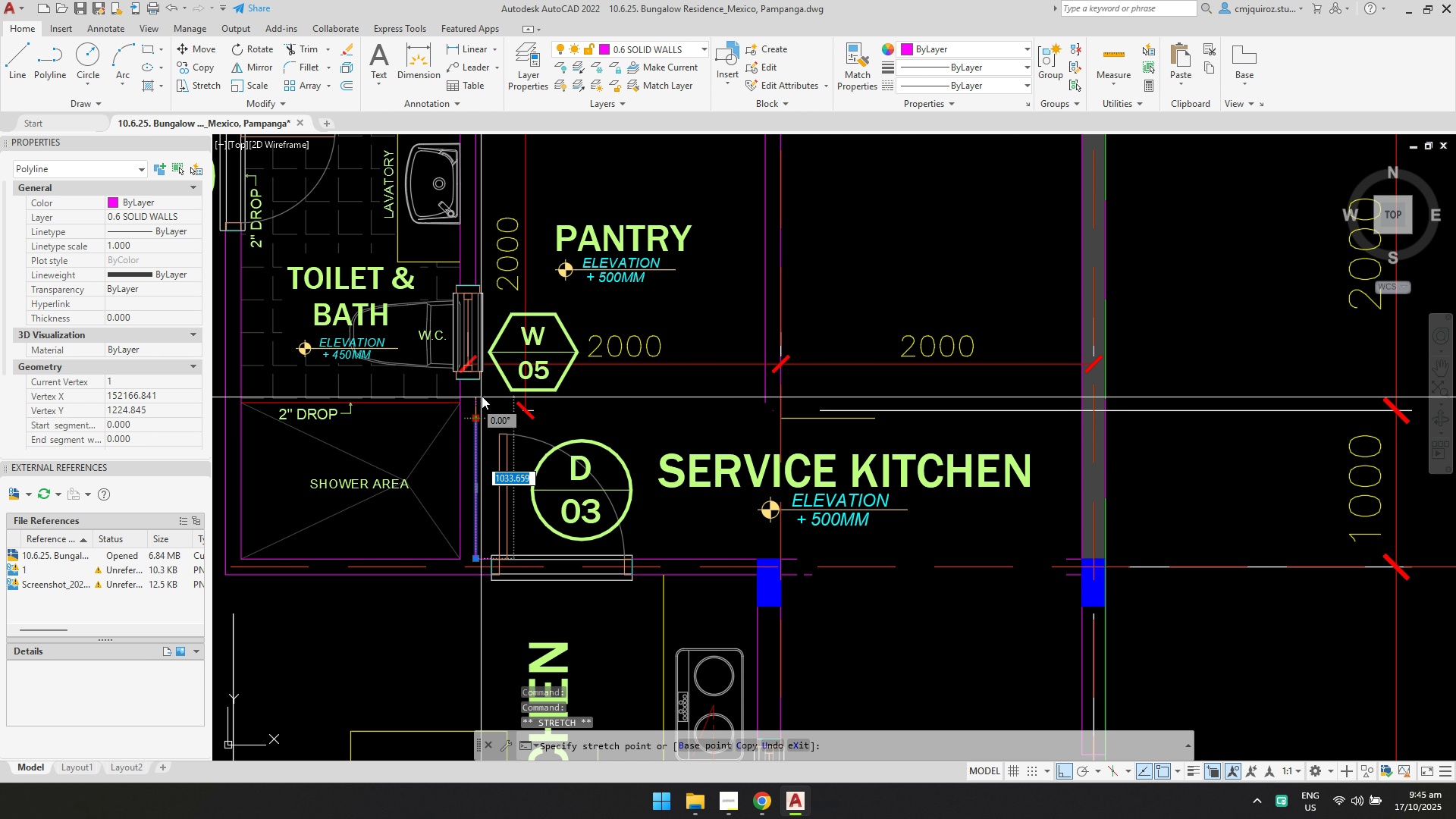 
scroll: coordinate [482, 394], scroll_direction: up, amount: 4.0
 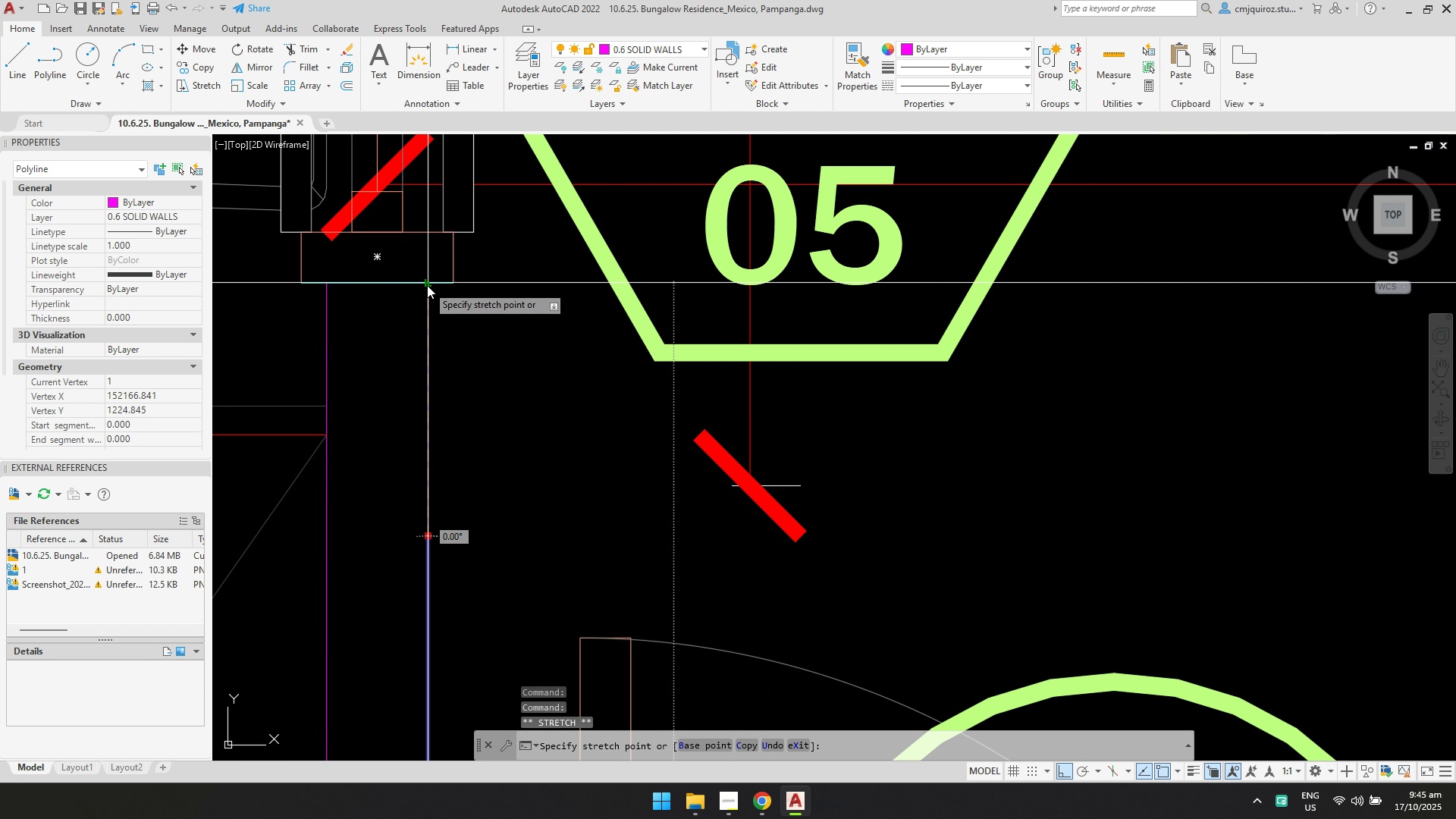 
left_click([427, 285])
 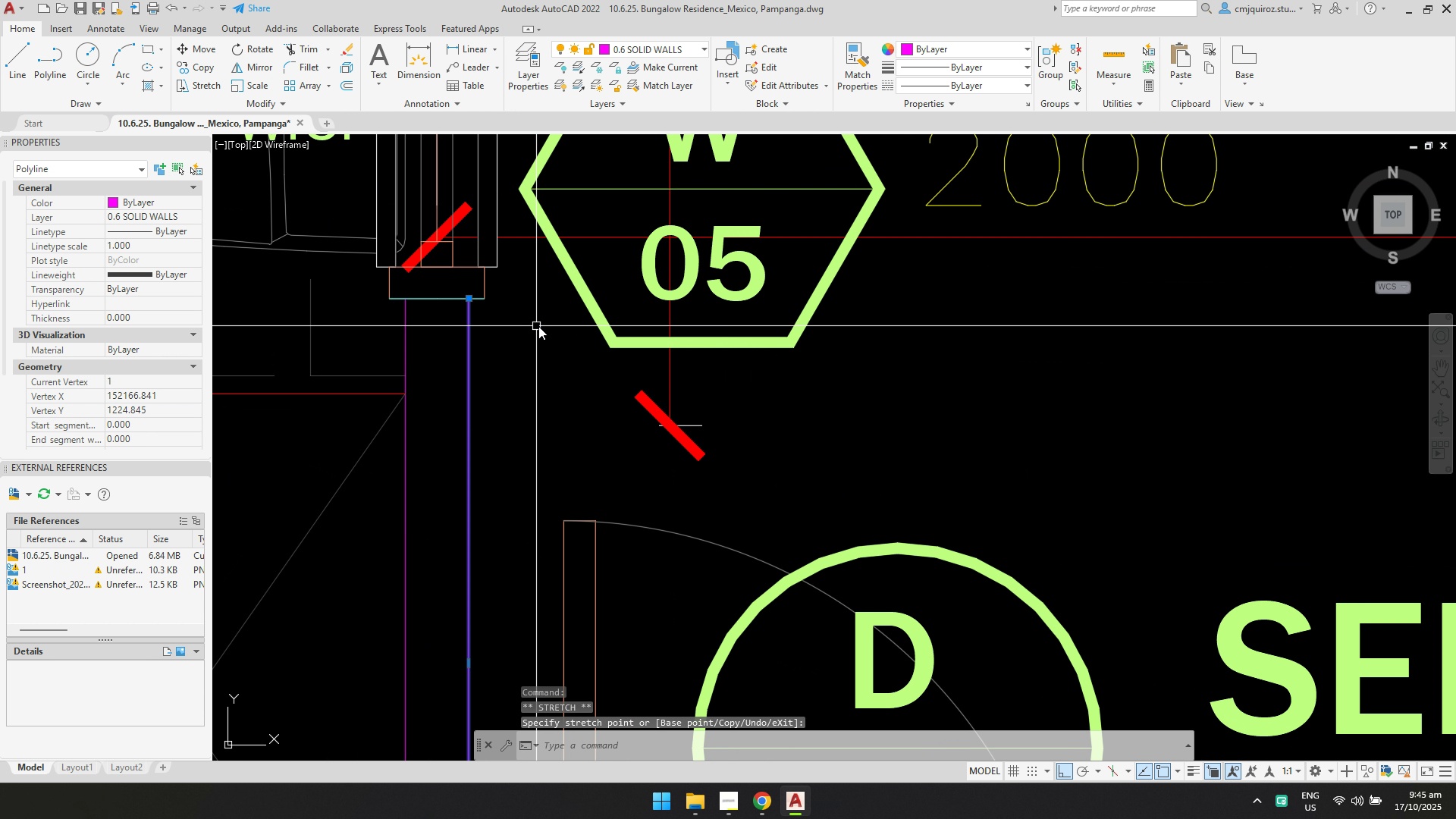 
scroll: coordinate [554, 327], scroll_direction: down, amount: 6.0
 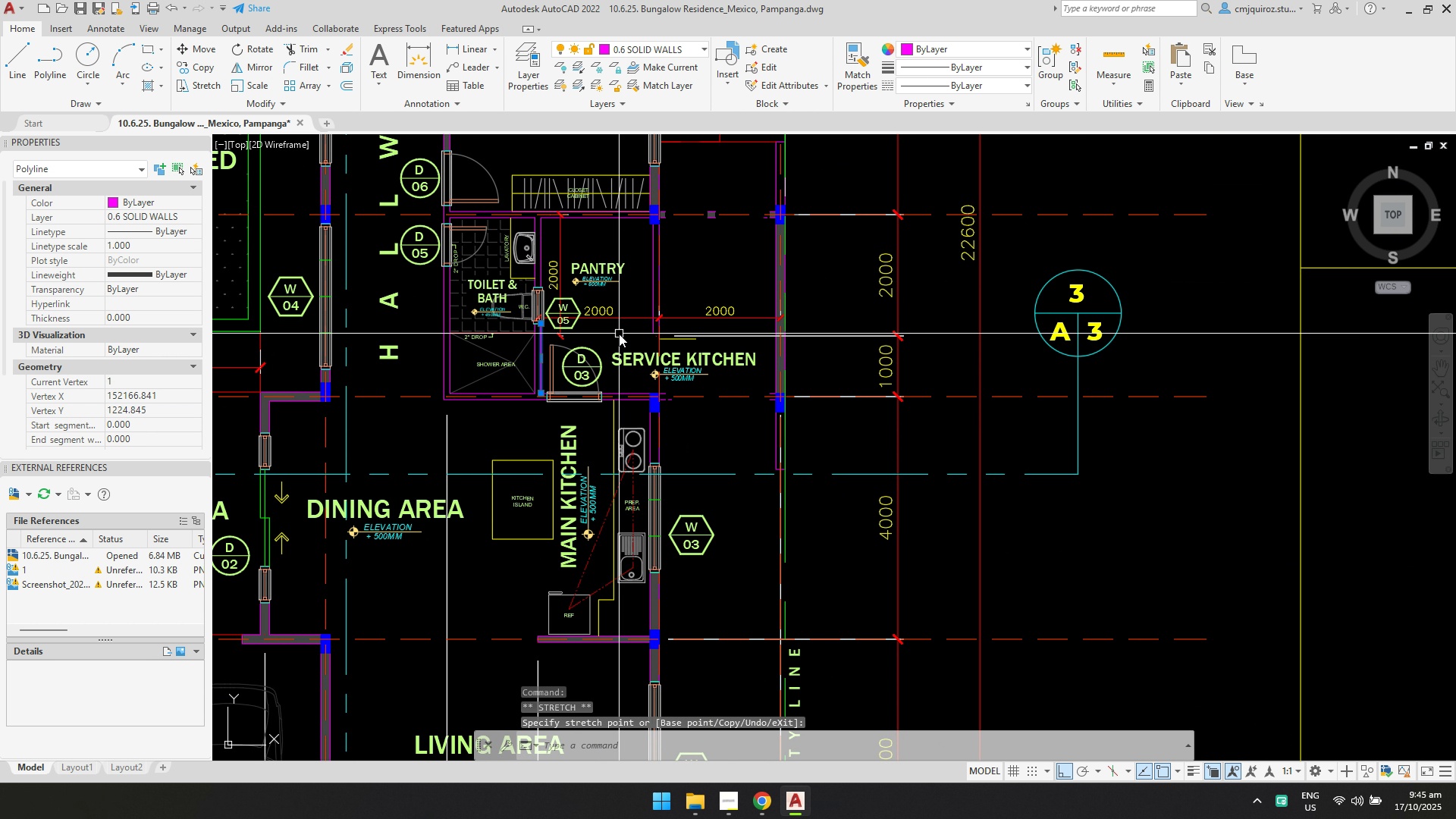 
key(Escape)
 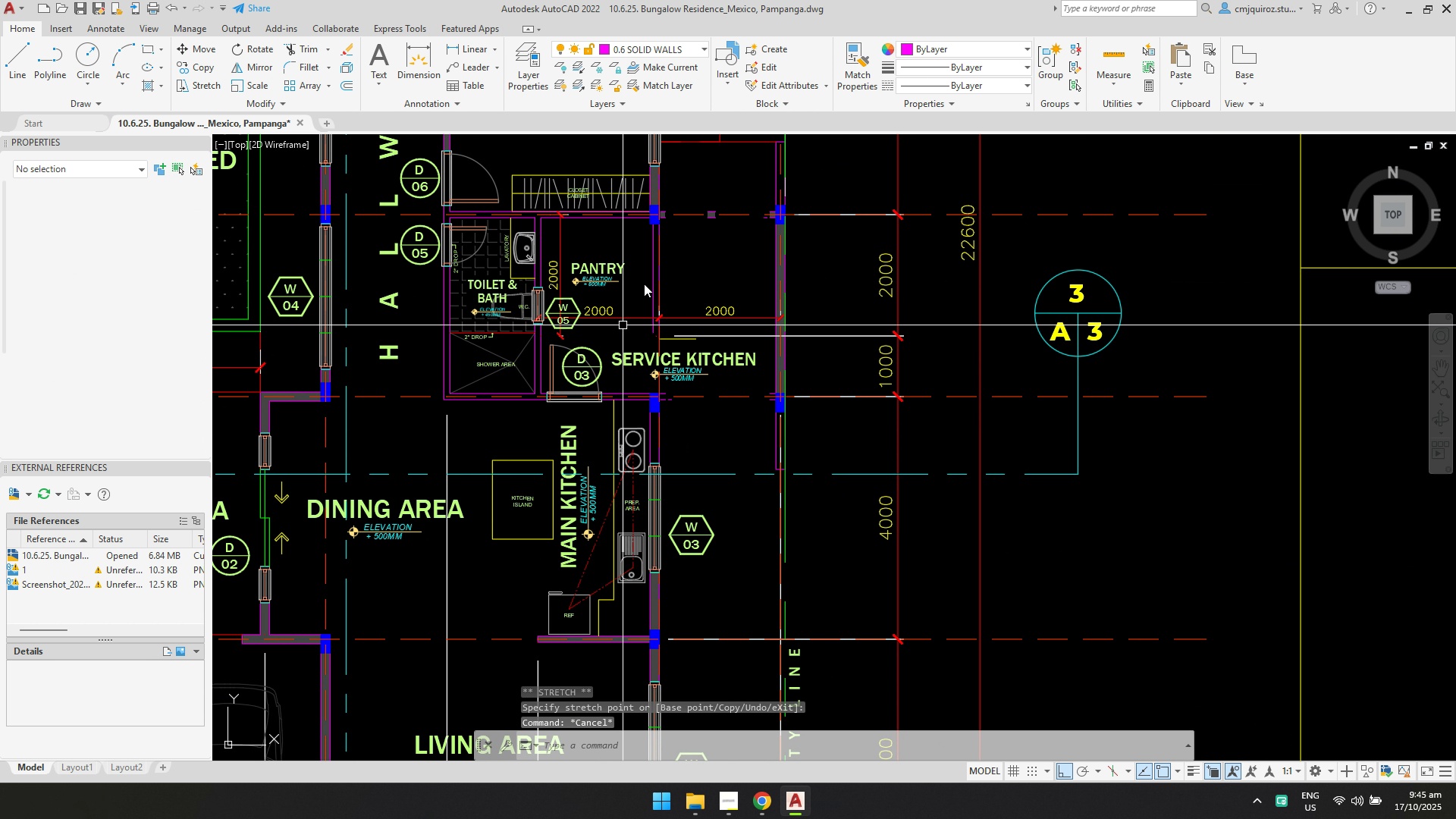 
scroll: coordinate [645, 282], scroll_direction: up, amount: 2.0
 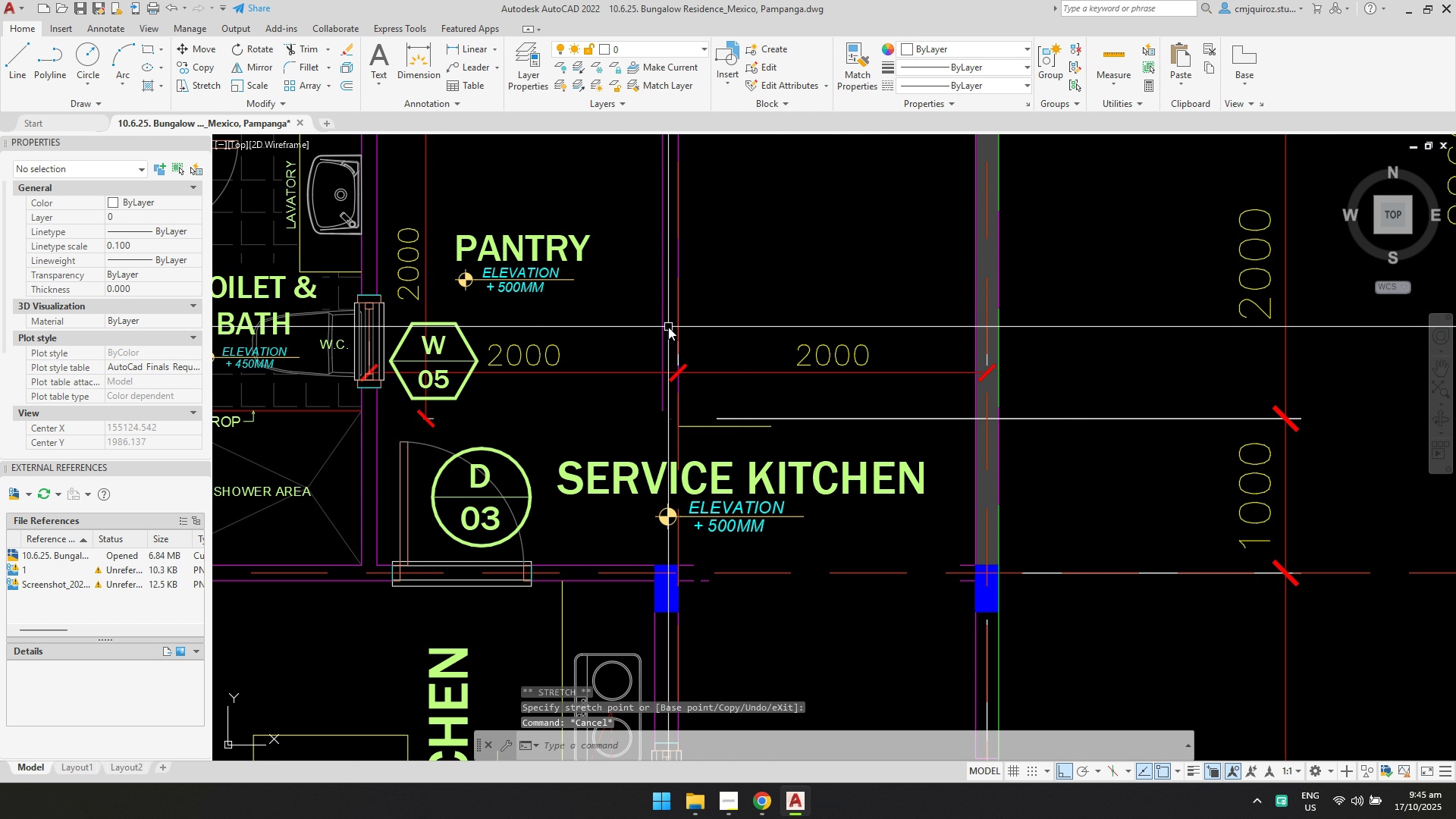 
left_click([665, 337])
 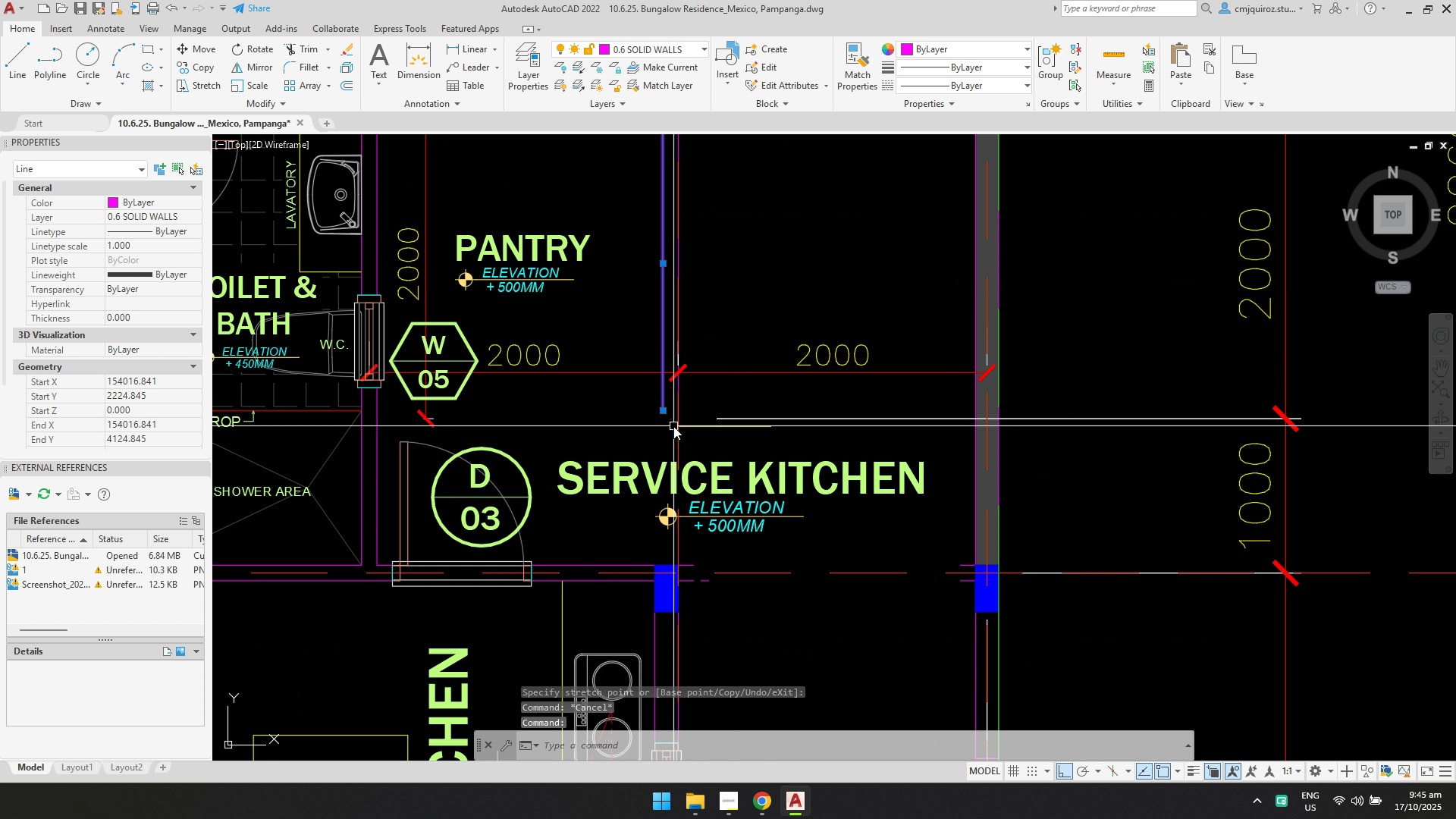 
key(Escape)
 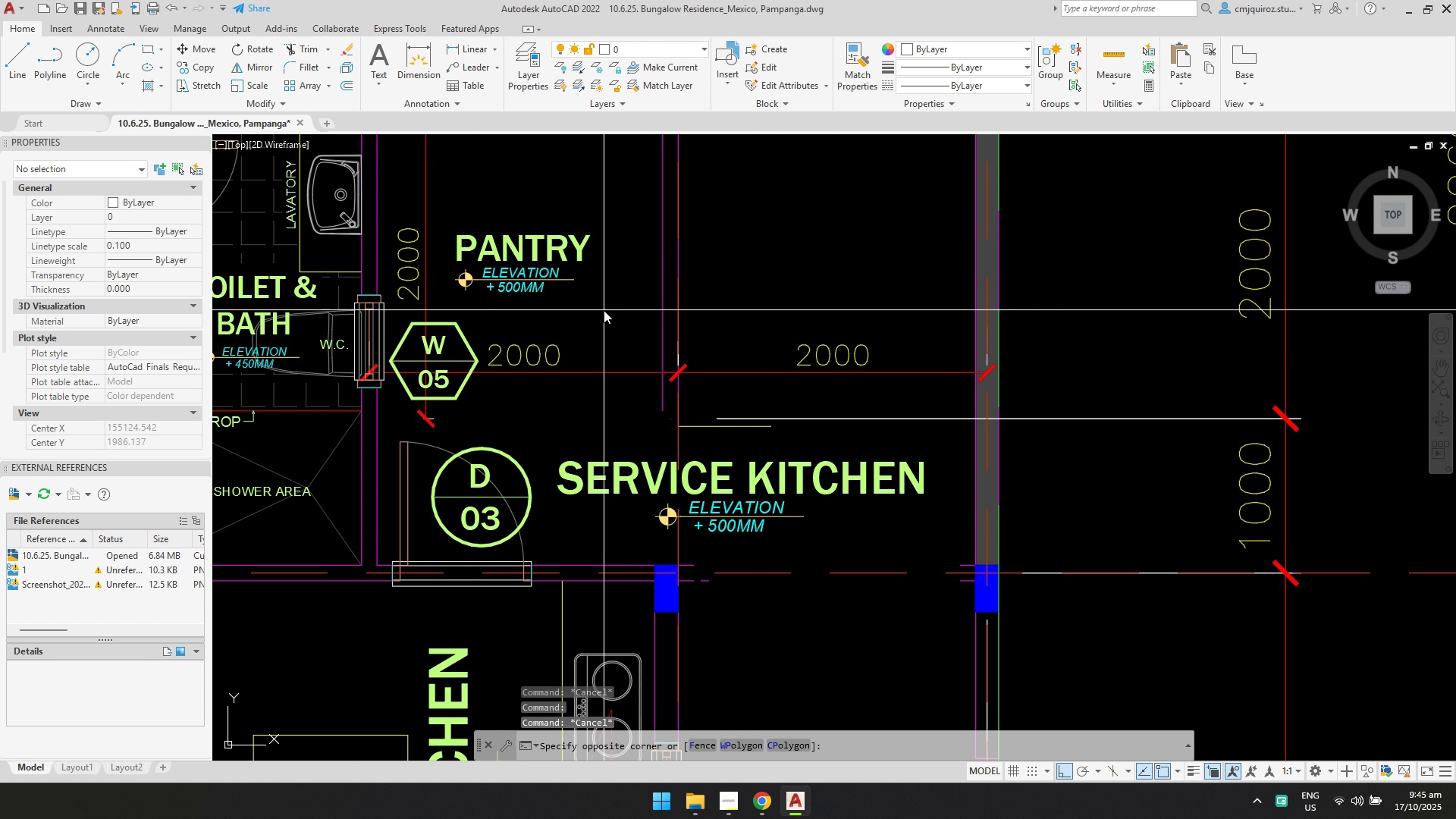 
double_click([528, 231])
 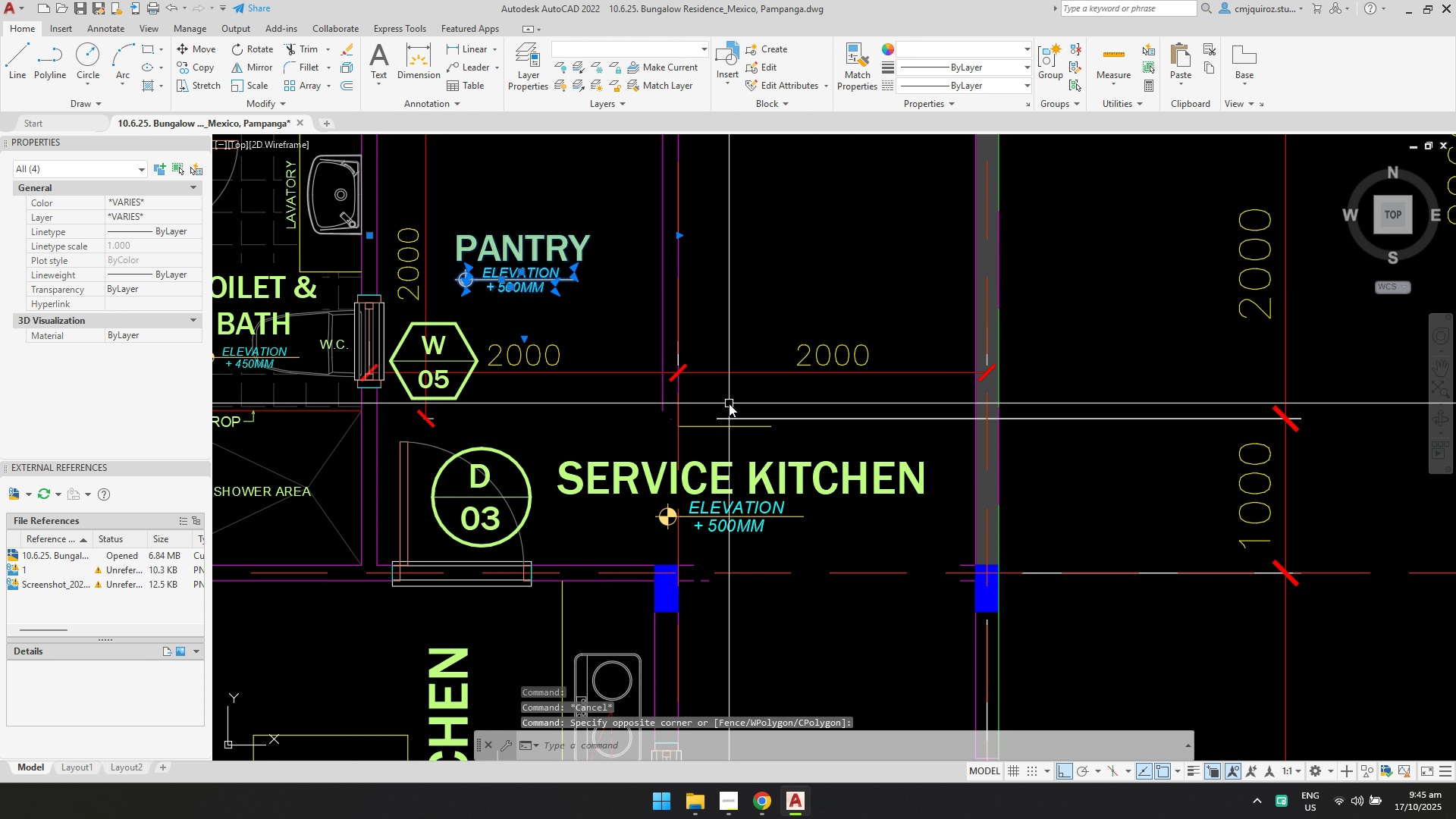 
key(Escape)
 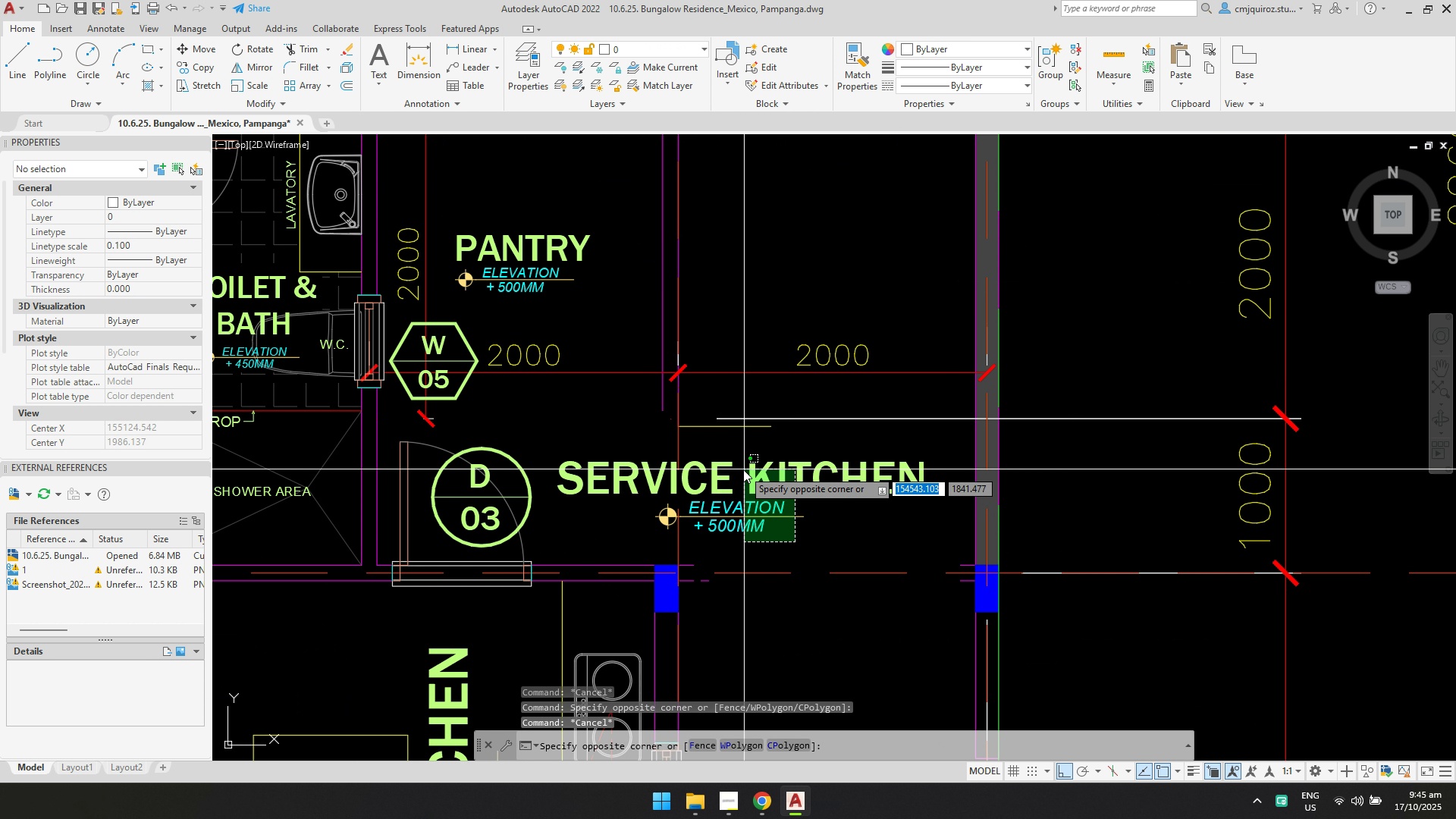 
double_click([741, 466])
 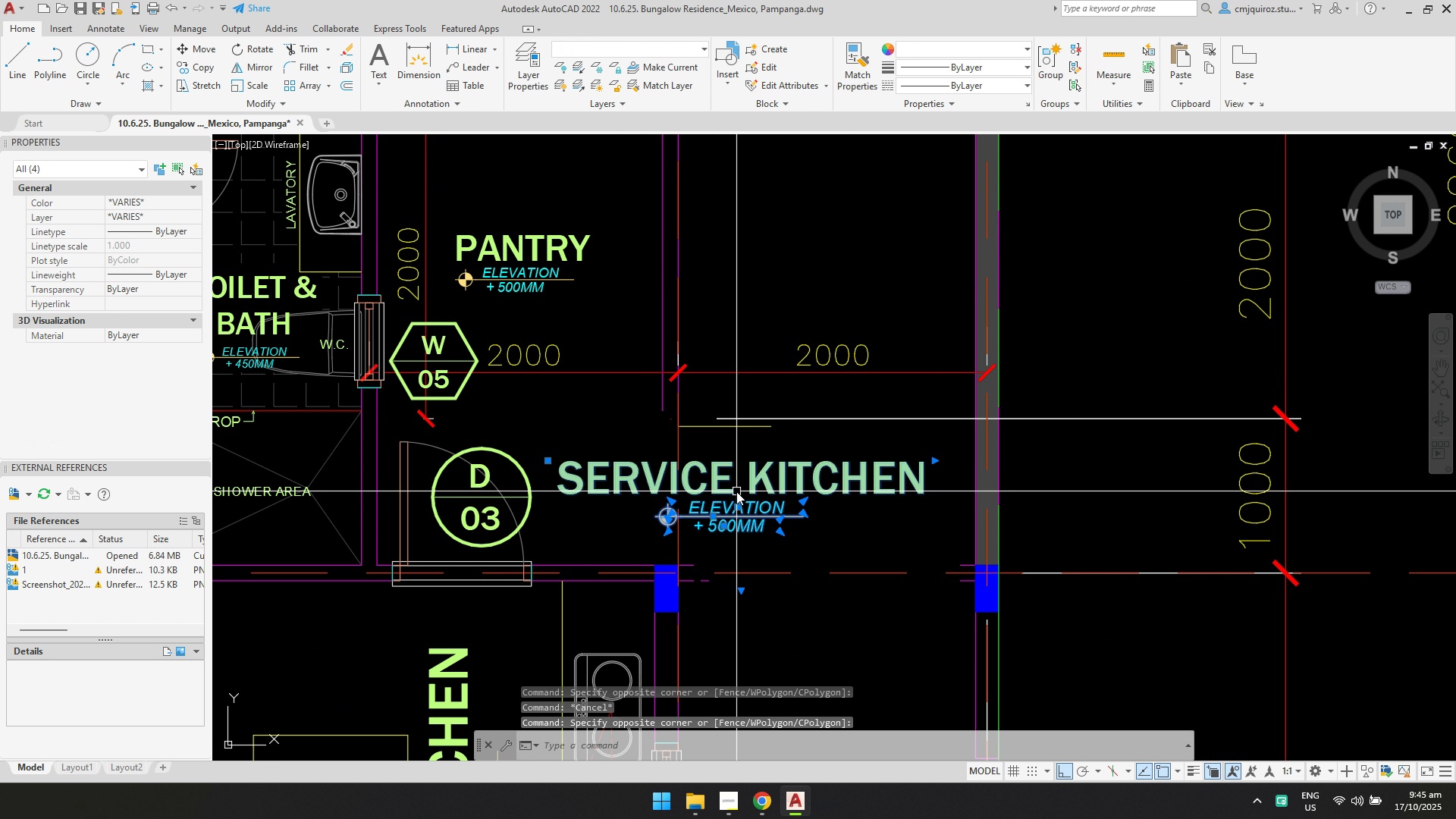 
key(Delete)
 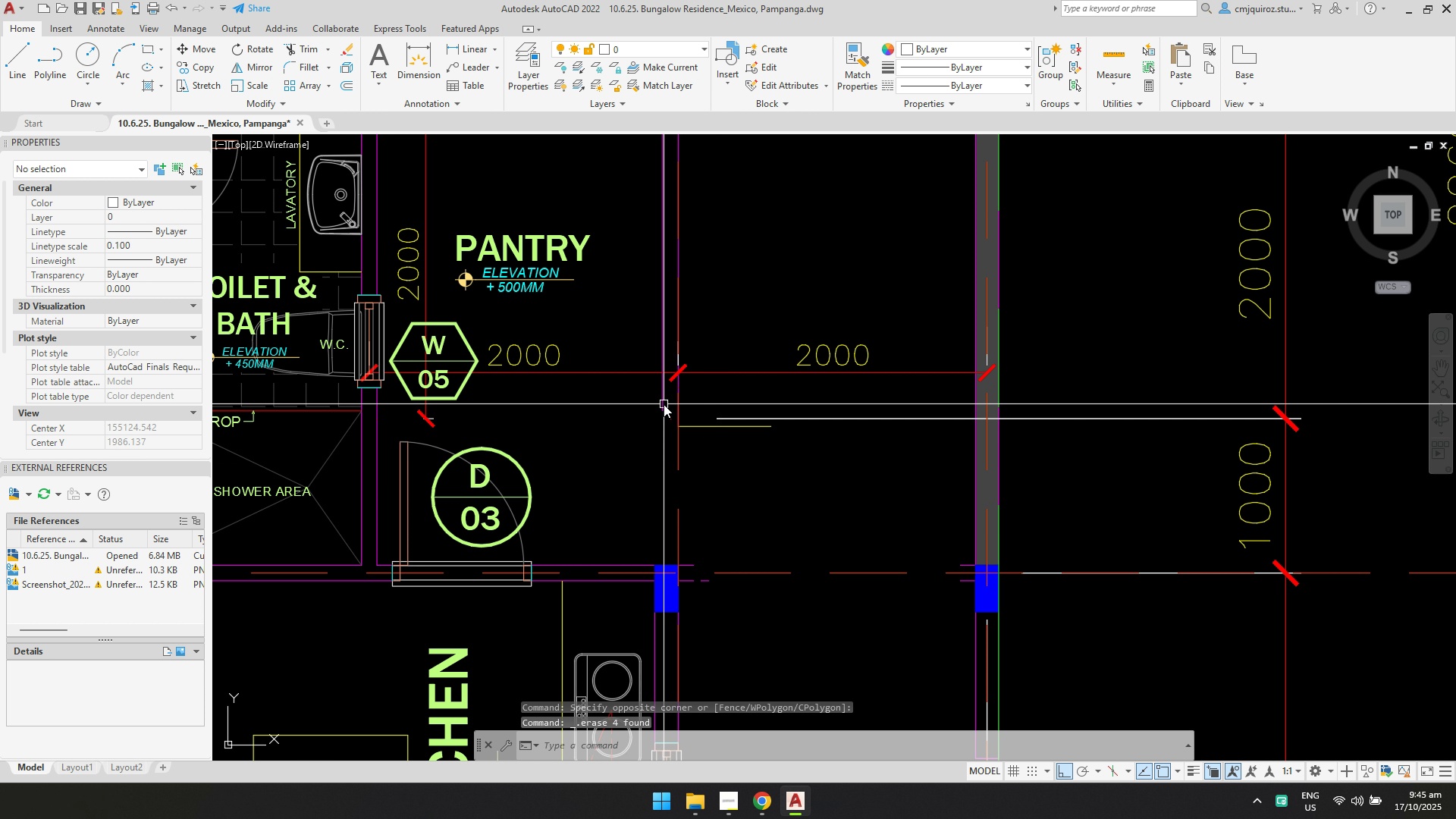 
left_click([663, 403])
 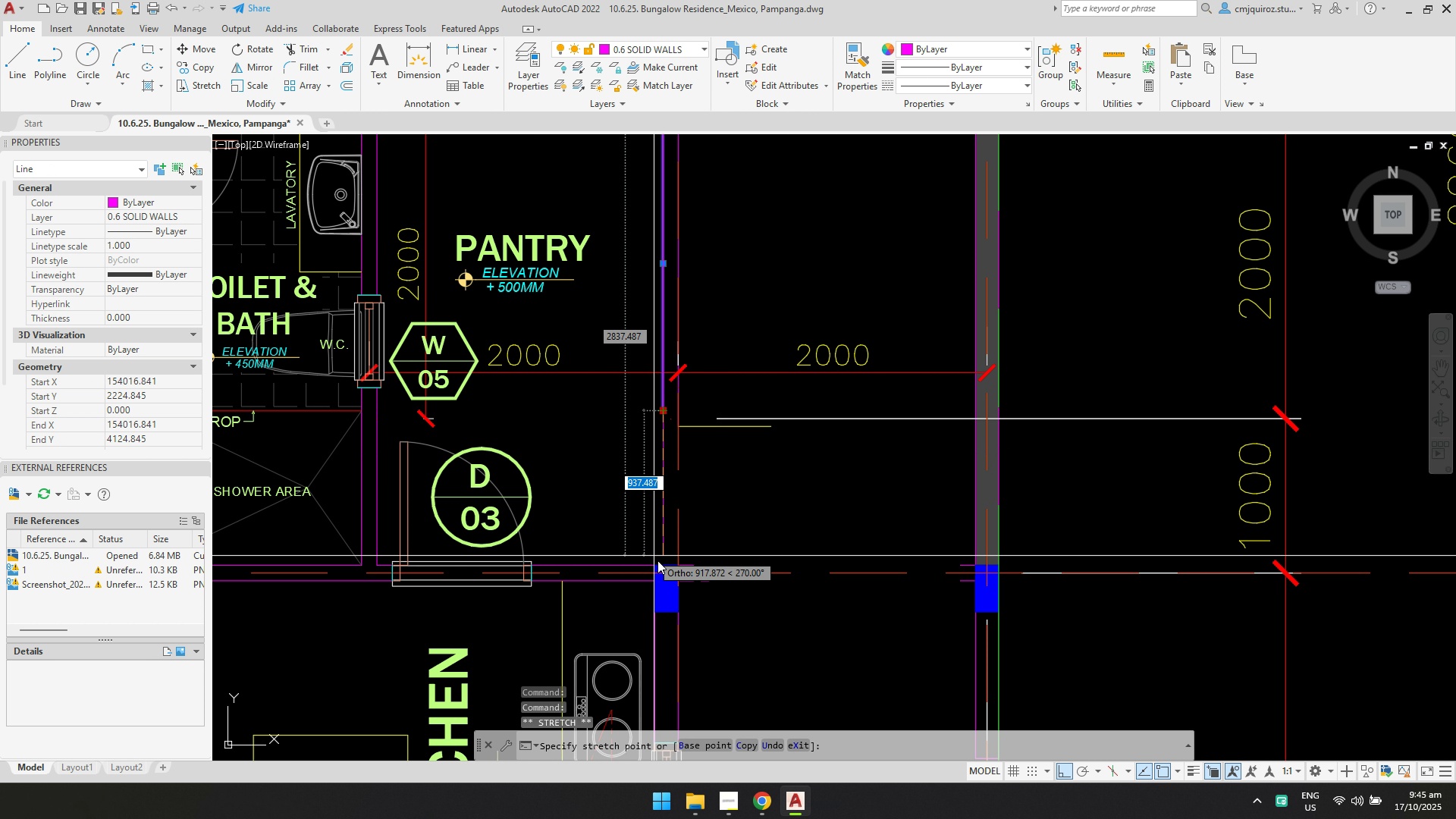 
scroll: coordinate [660, 563], scroll_direction: up, amount: 2.0
 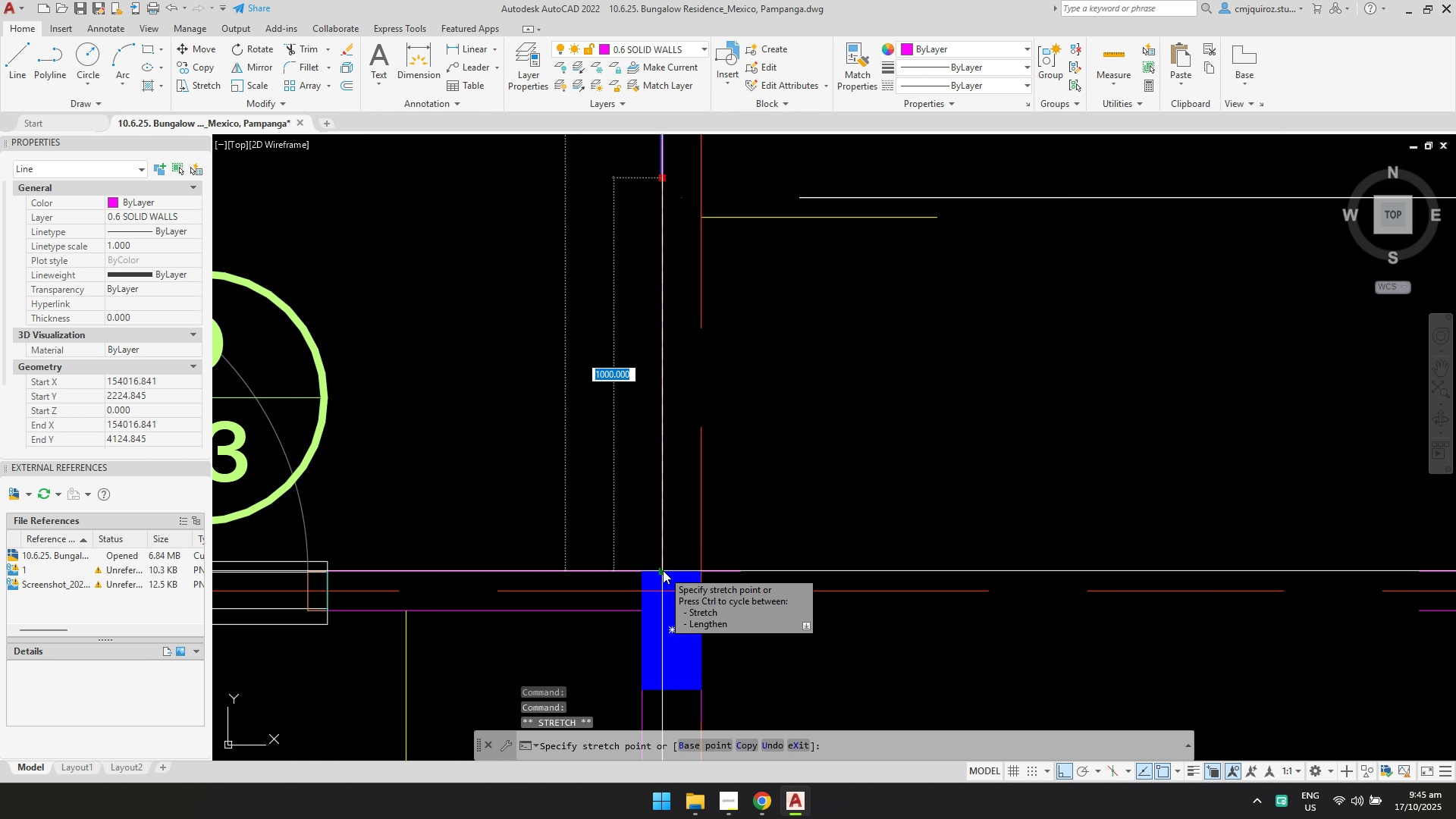 
key(Escape)
 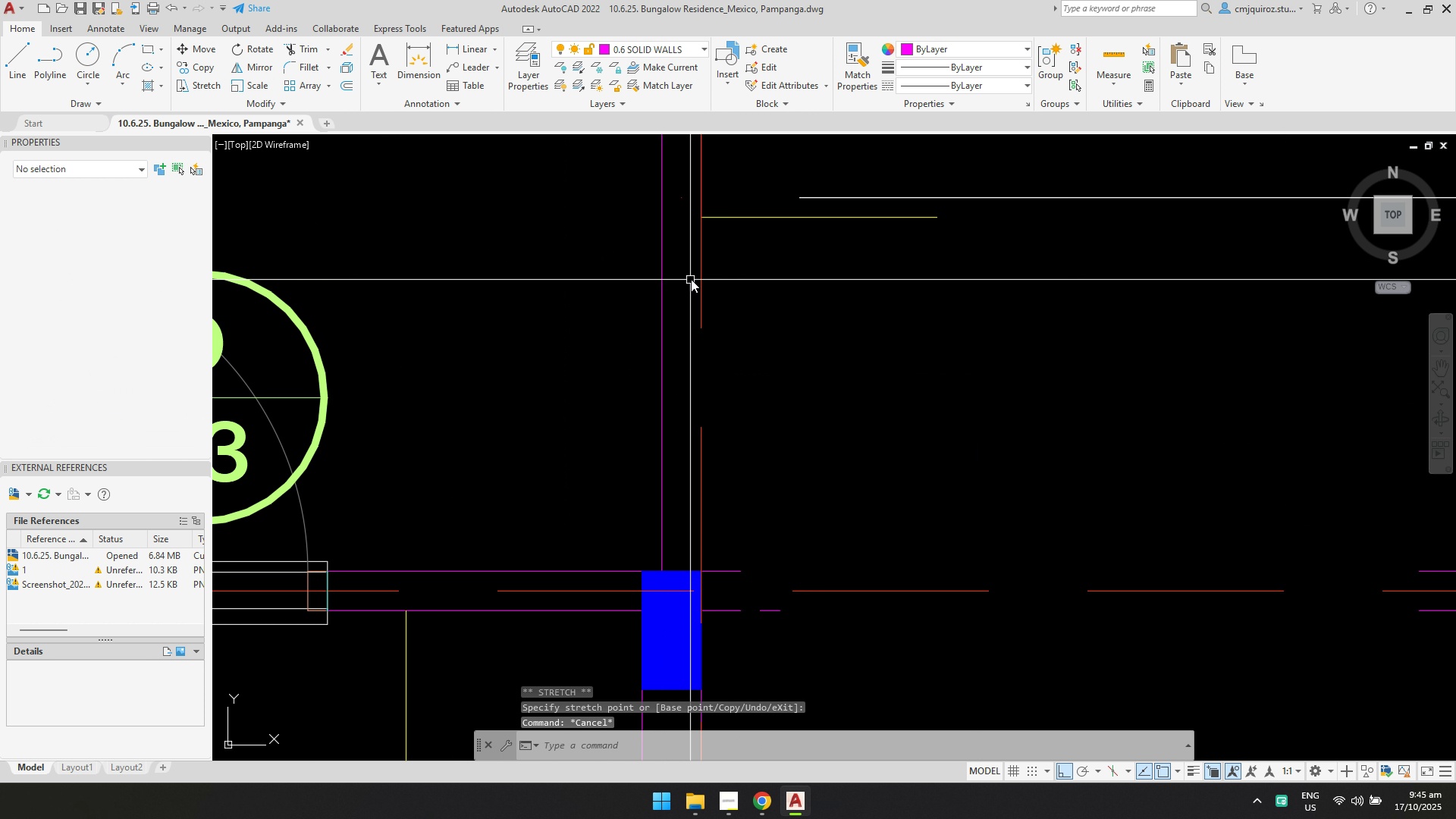 
scroll: coordinate [691, 281], scroll_direction: down, amount: 1.0
 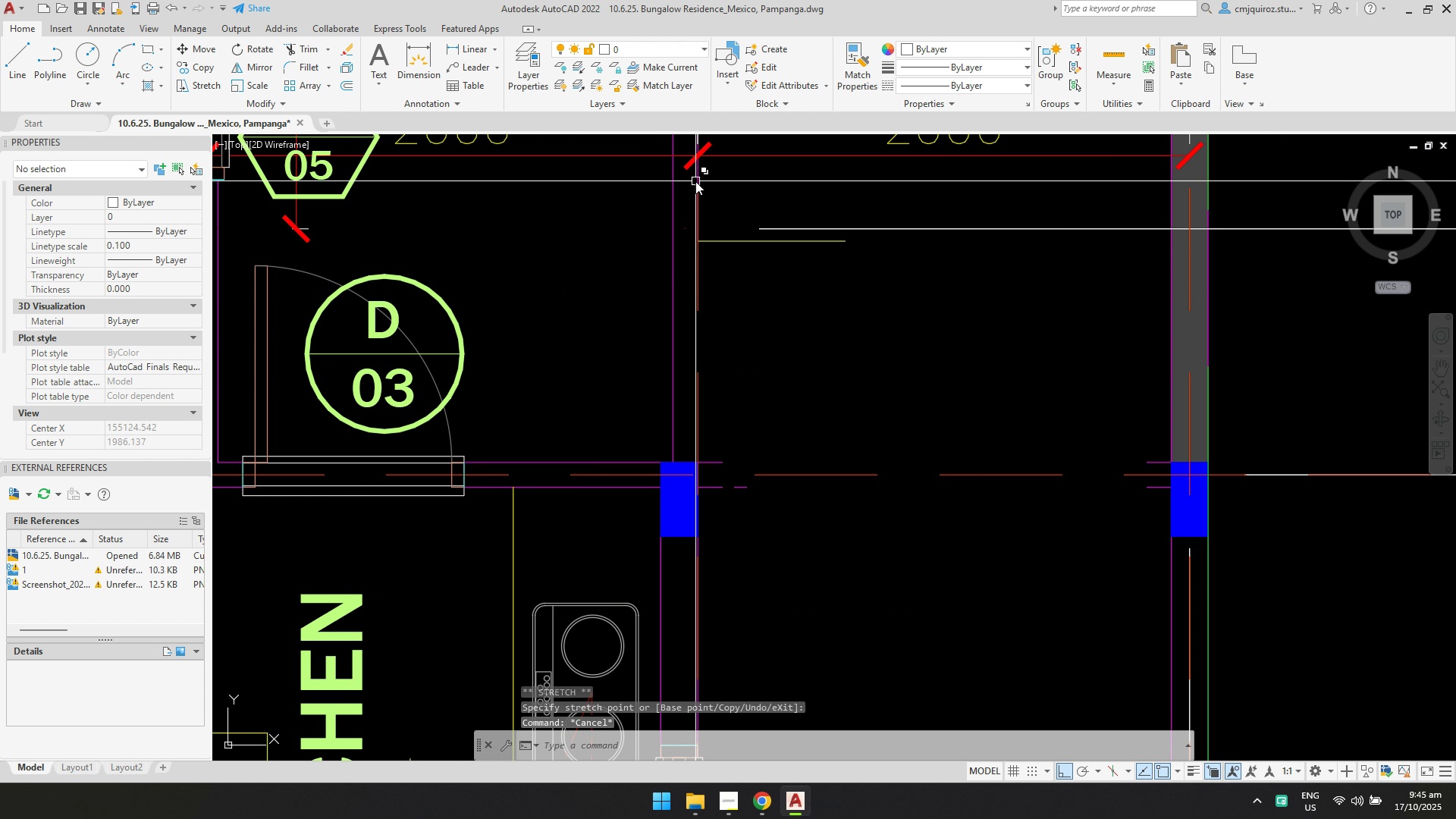 
left_click([696, 178])
 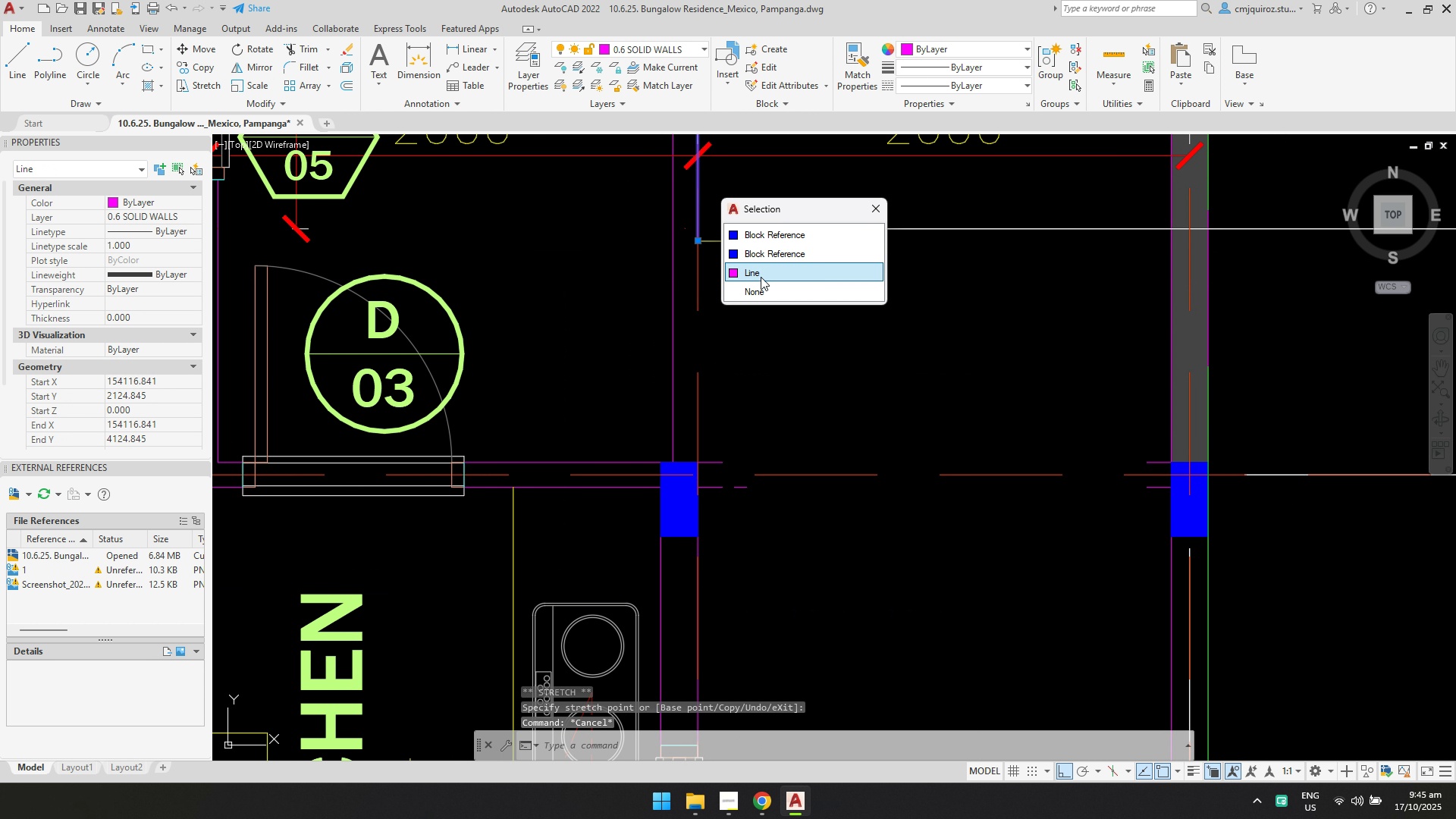 
left_click([761, 277])
 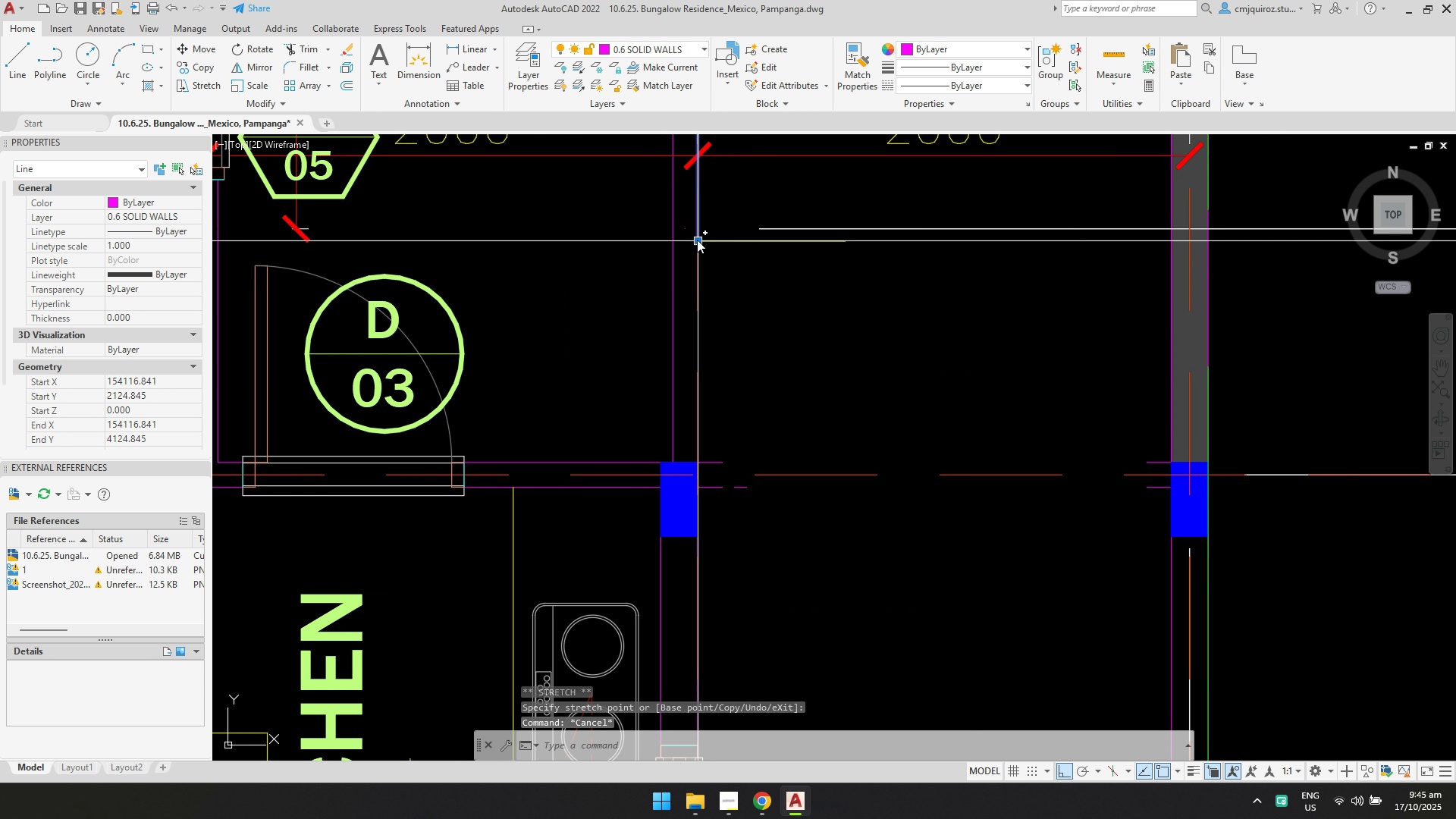 
left_click_drag(start_coordinate=[696, 240], to_coordinate=[698, 245])
 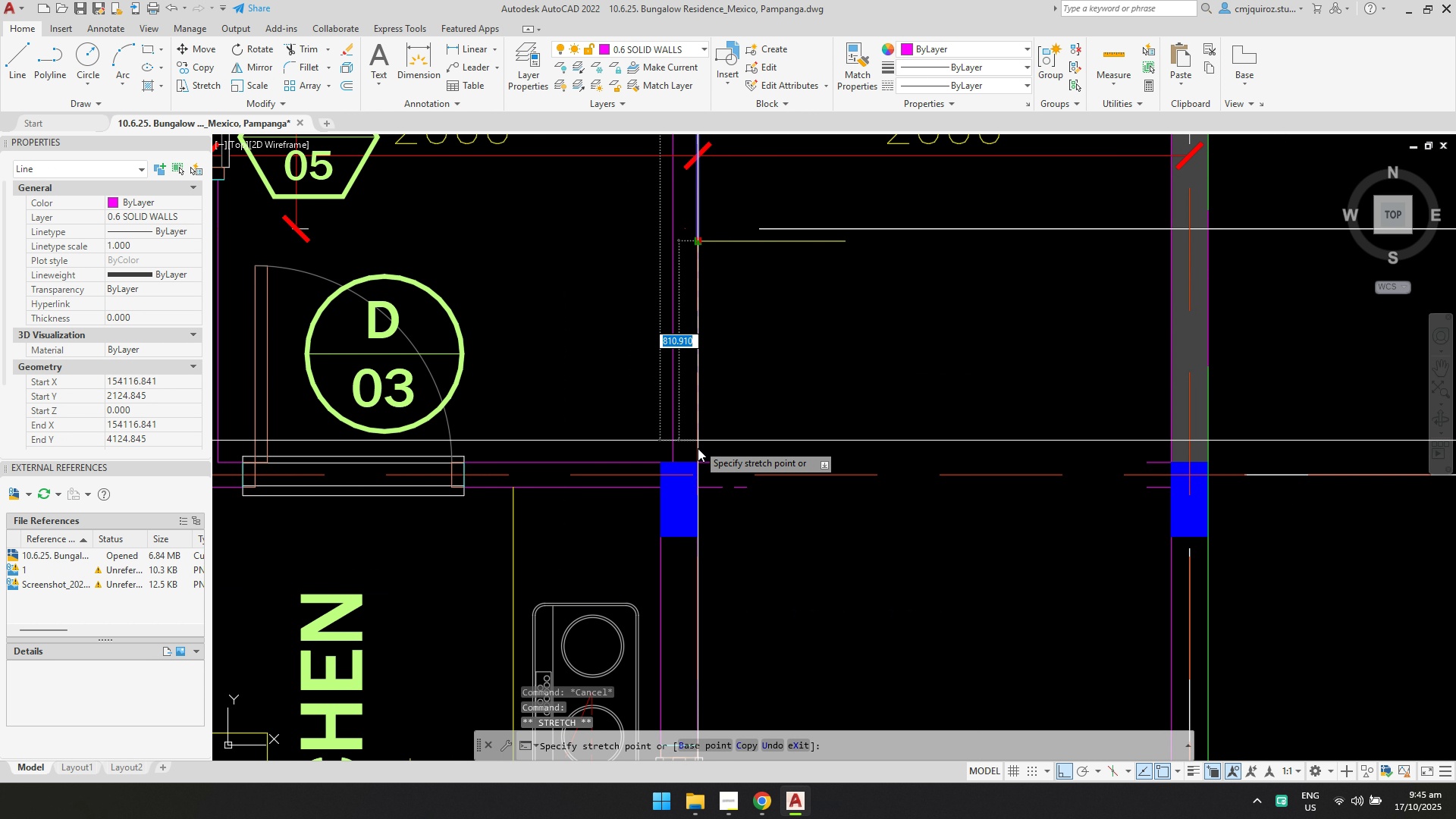 
mouse_move([714, 452])
 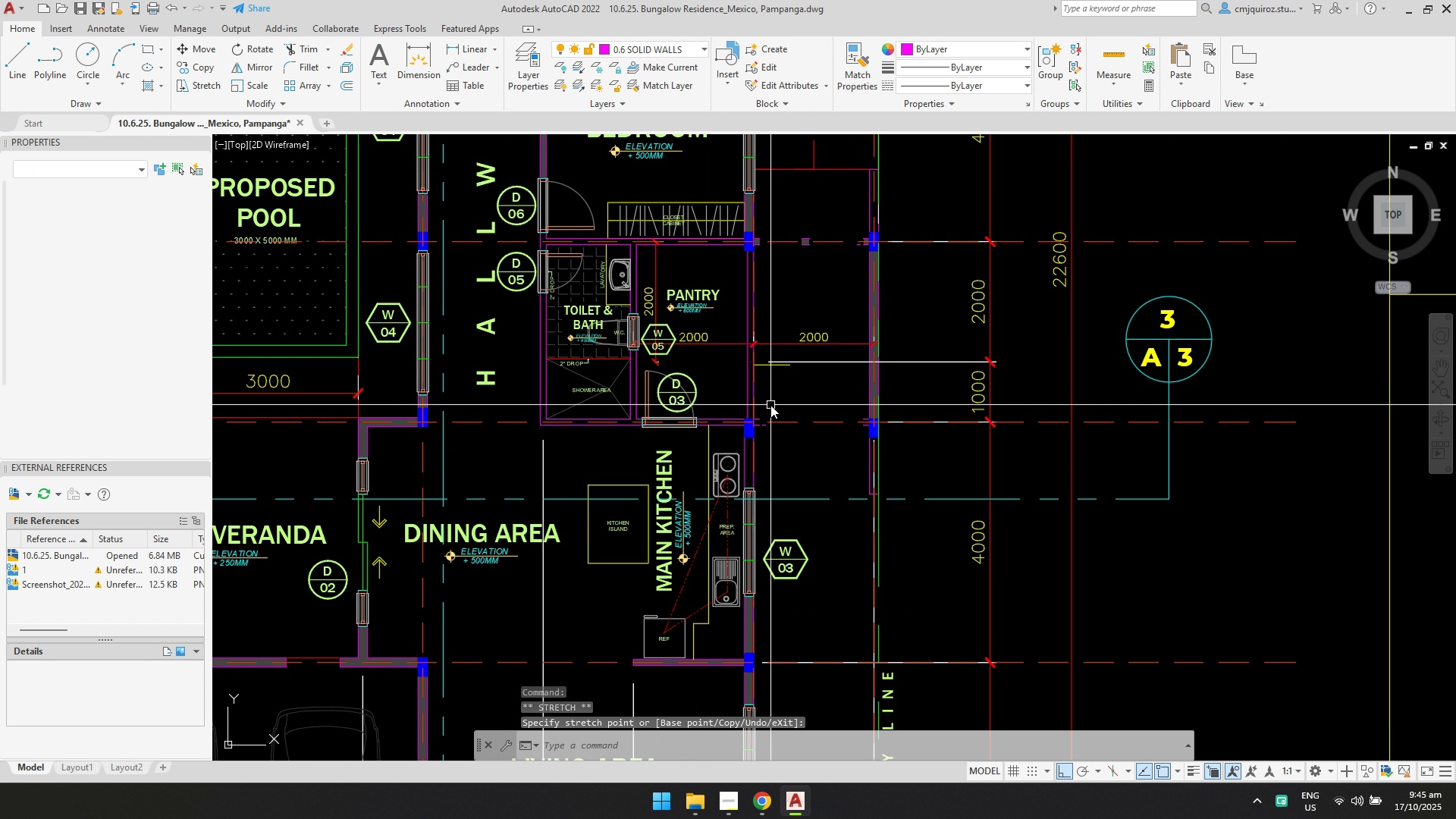 
scroll: coordinate [770, 405], scroll_direction: down, amount: 5.0
 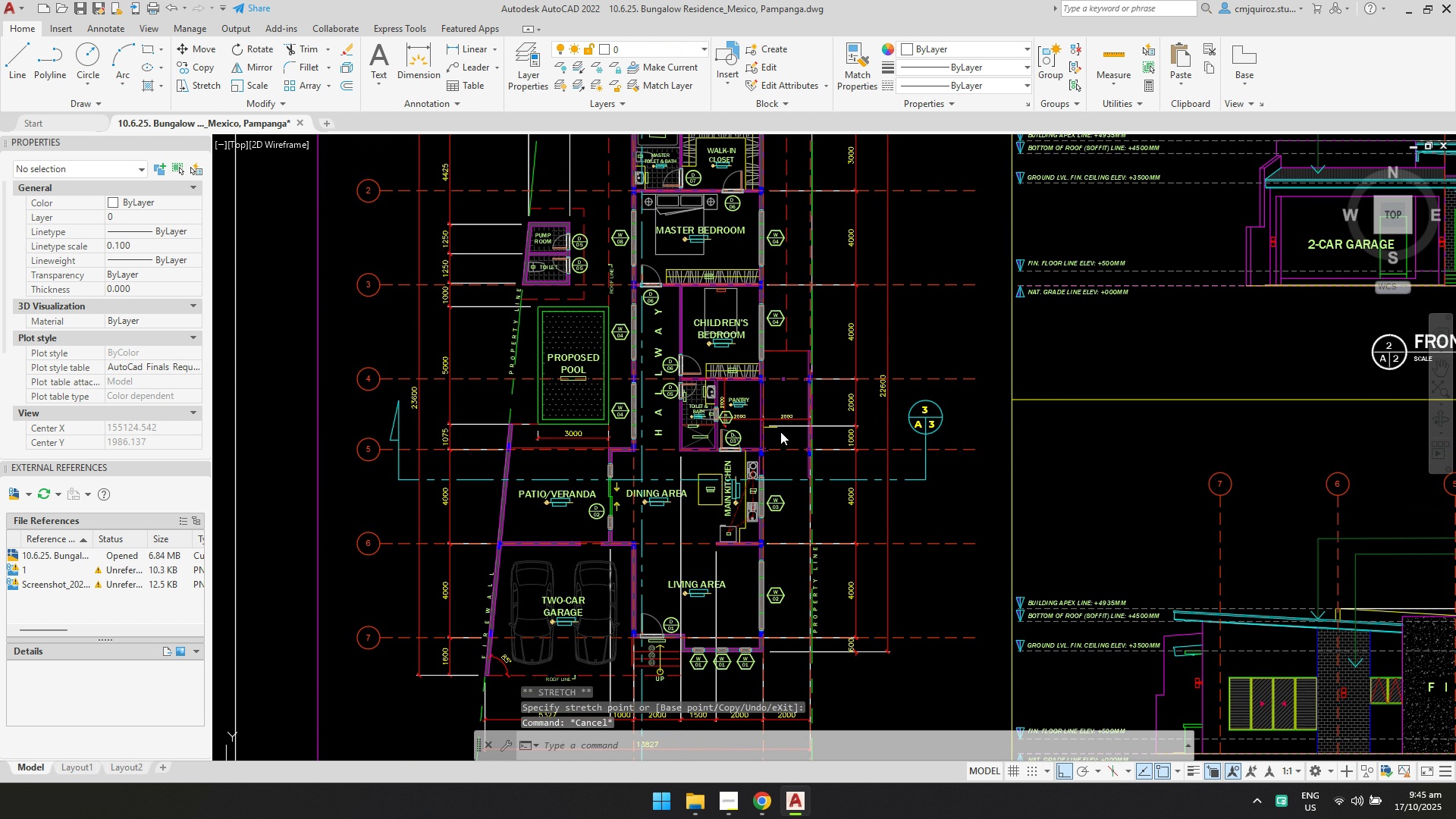 
key(Escape)
 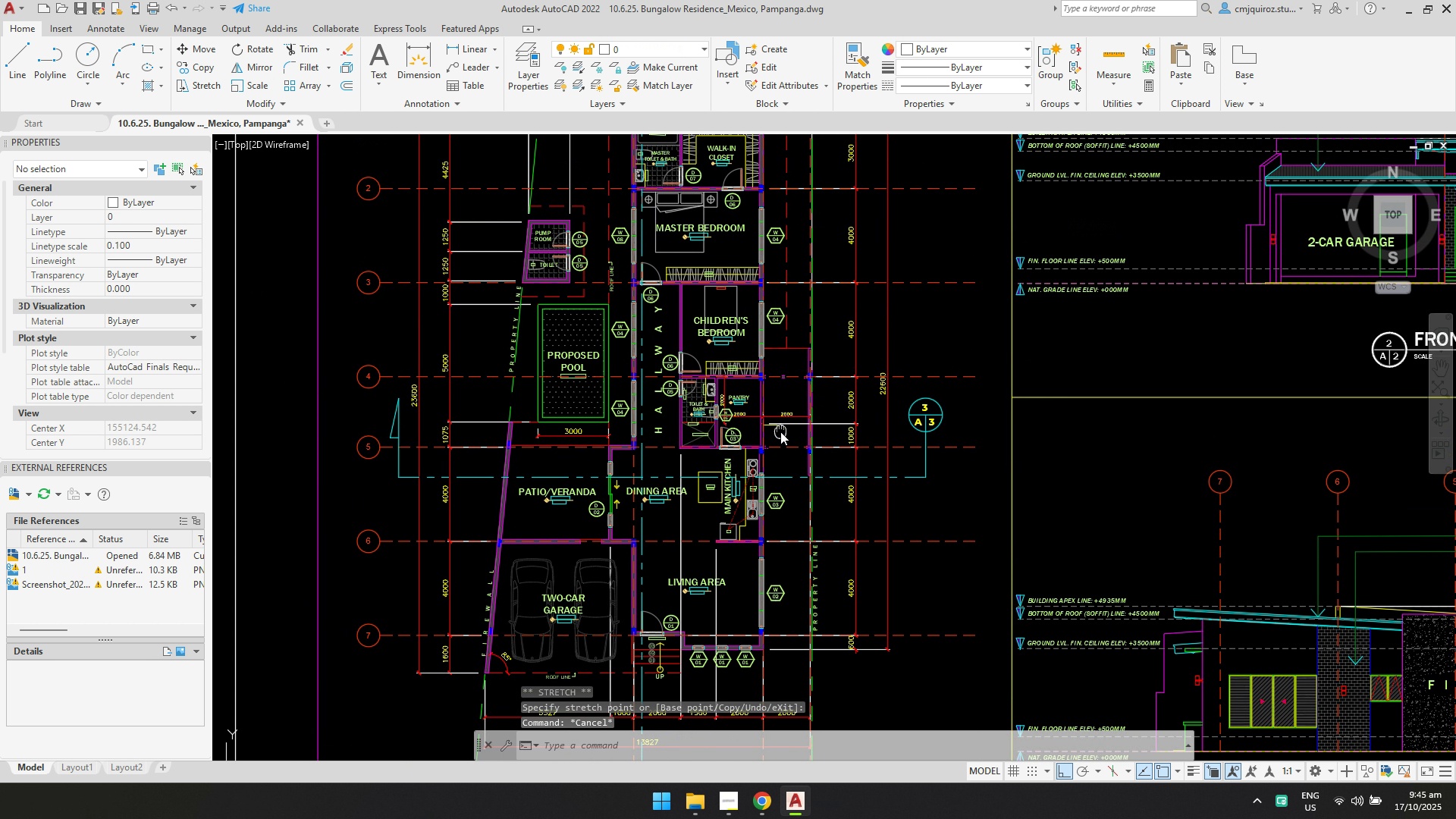 
scroll: coordinate [745, 303], scroll_direction: up, amount: 7.0
 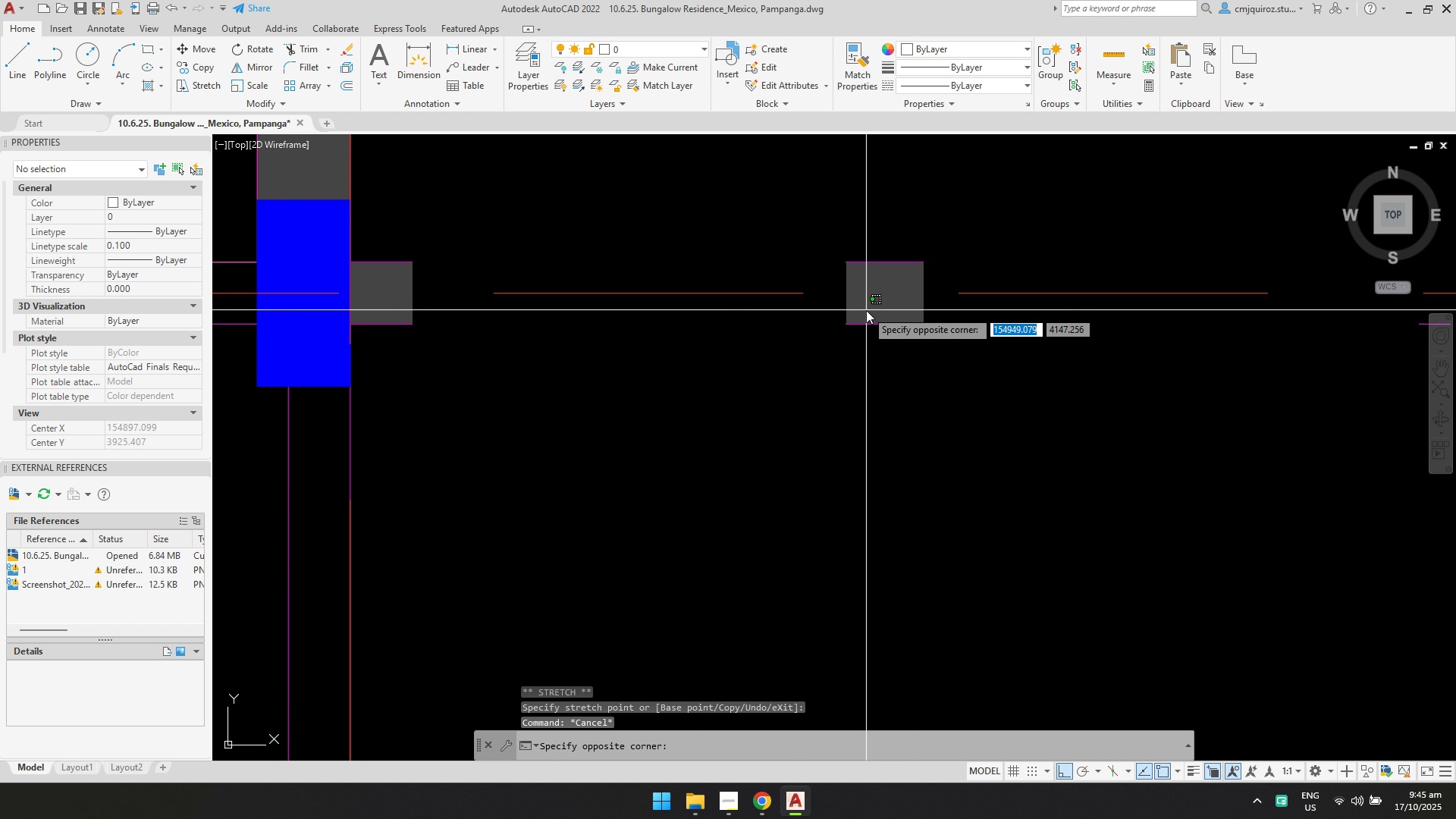 
left_click([866, 310])
 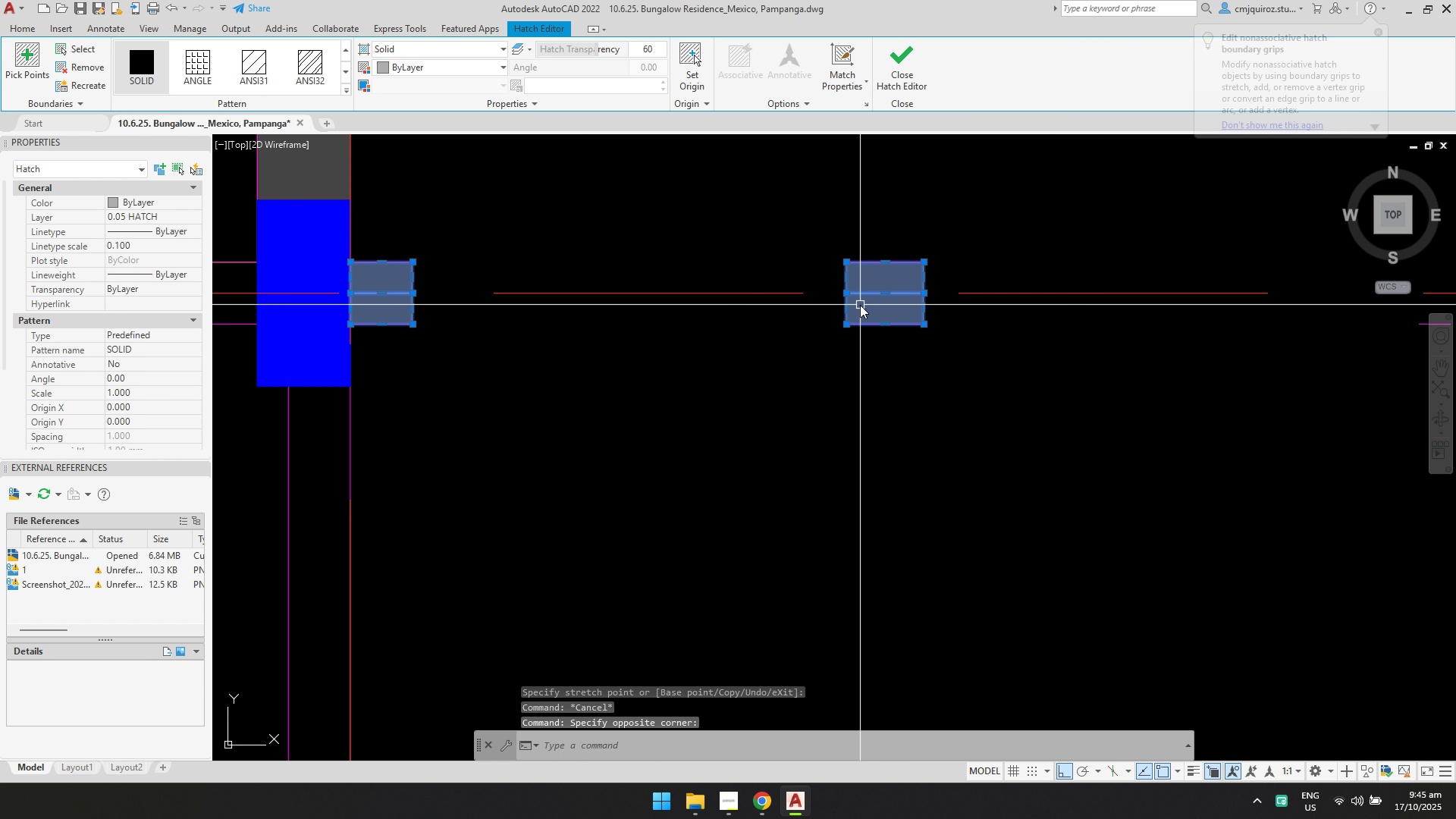 
key(Delete)
 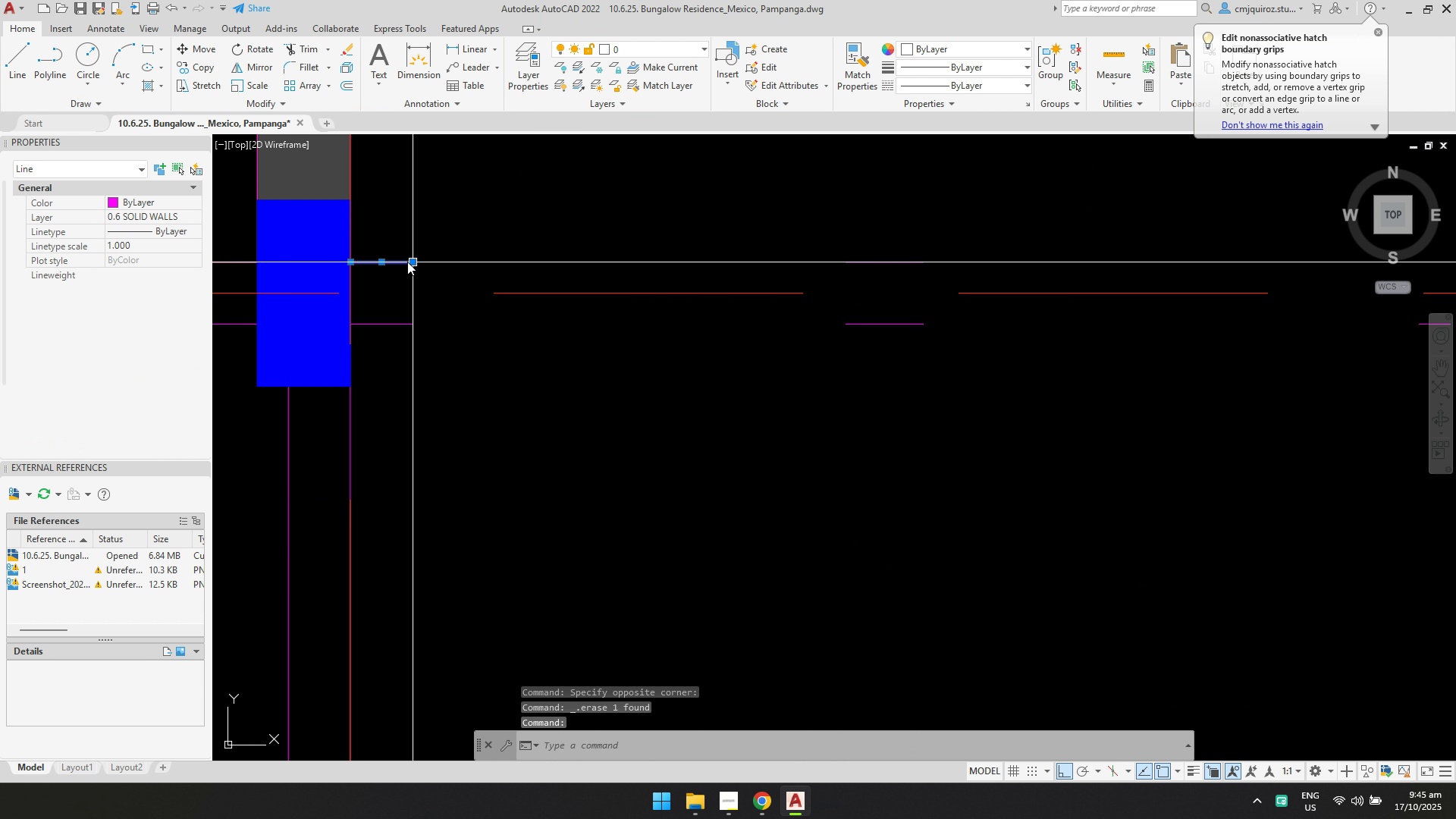 
scroll: coordinate [463, 281], scroll_direction: down, amount: 1.0
 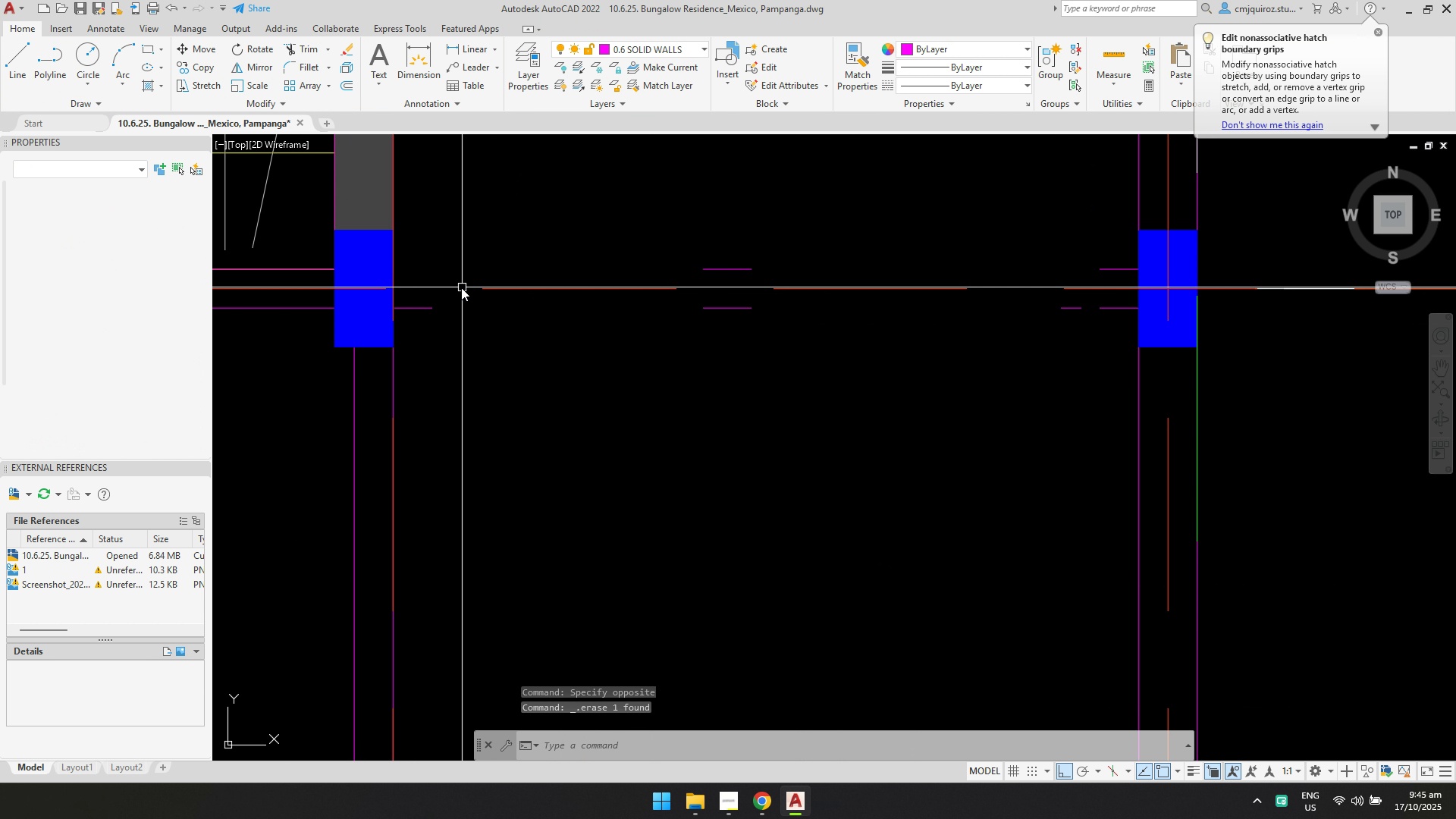 
key(Delete)
 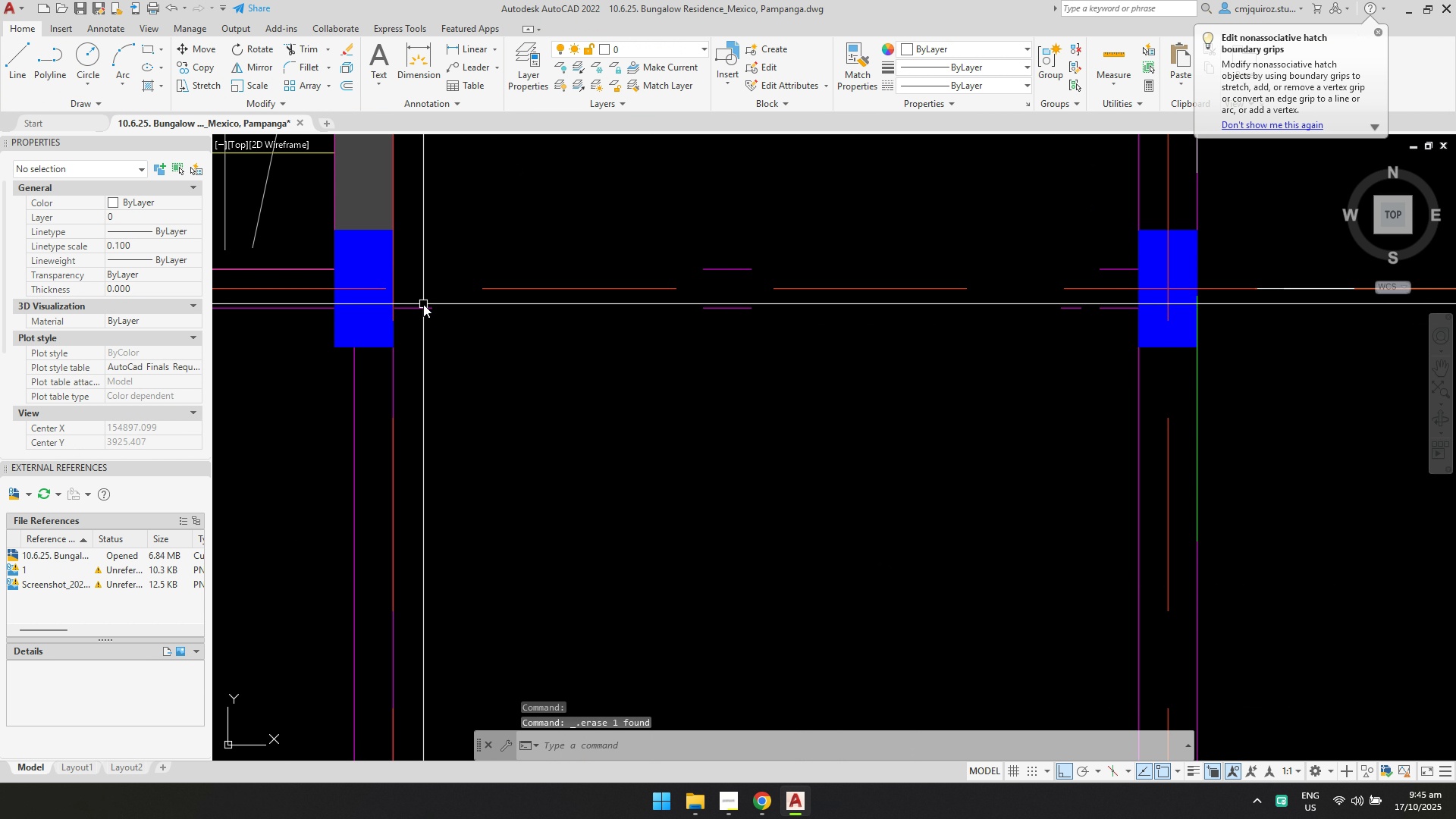 
left_click([423, 304])
 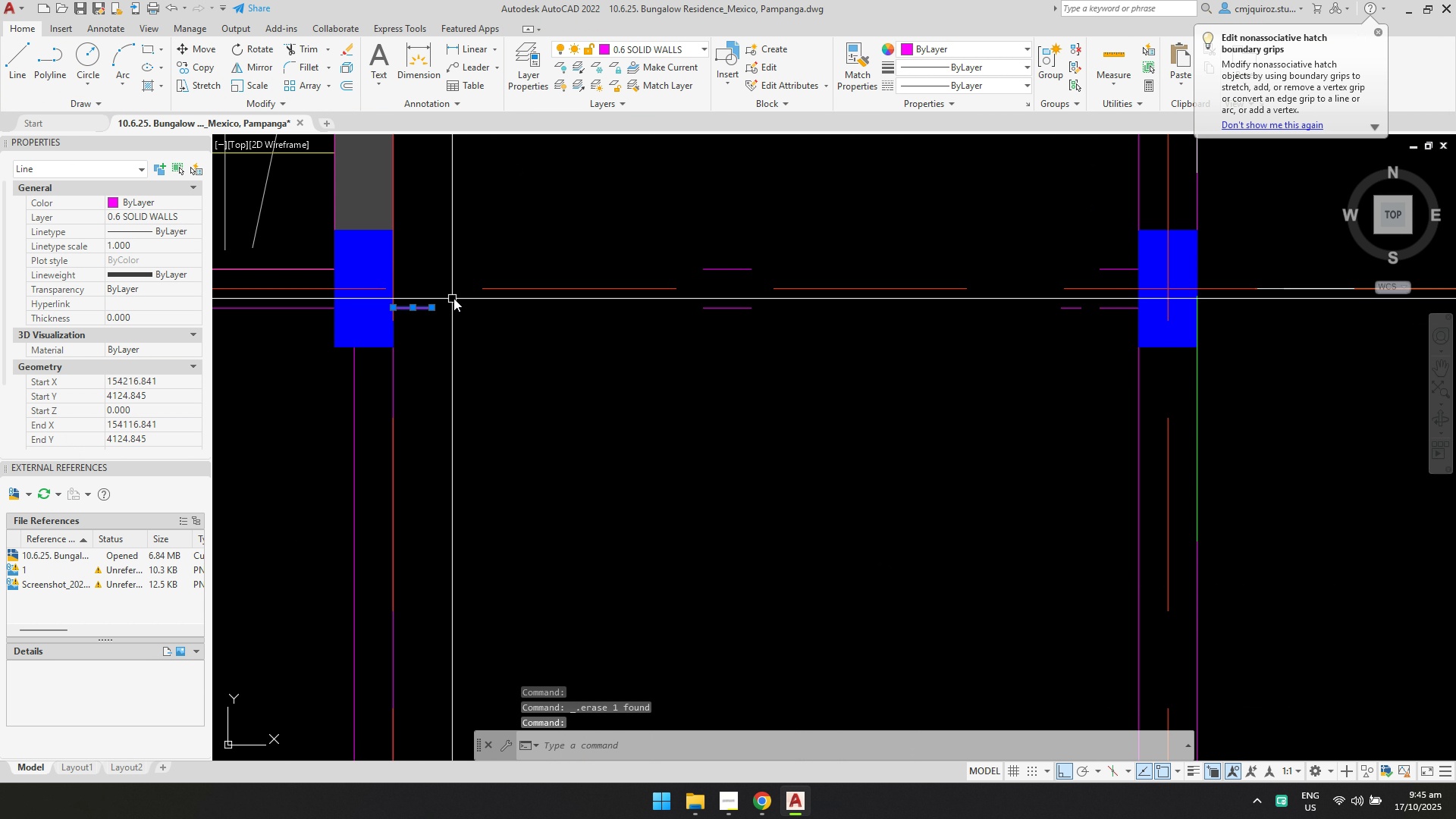 
key(Delete)
 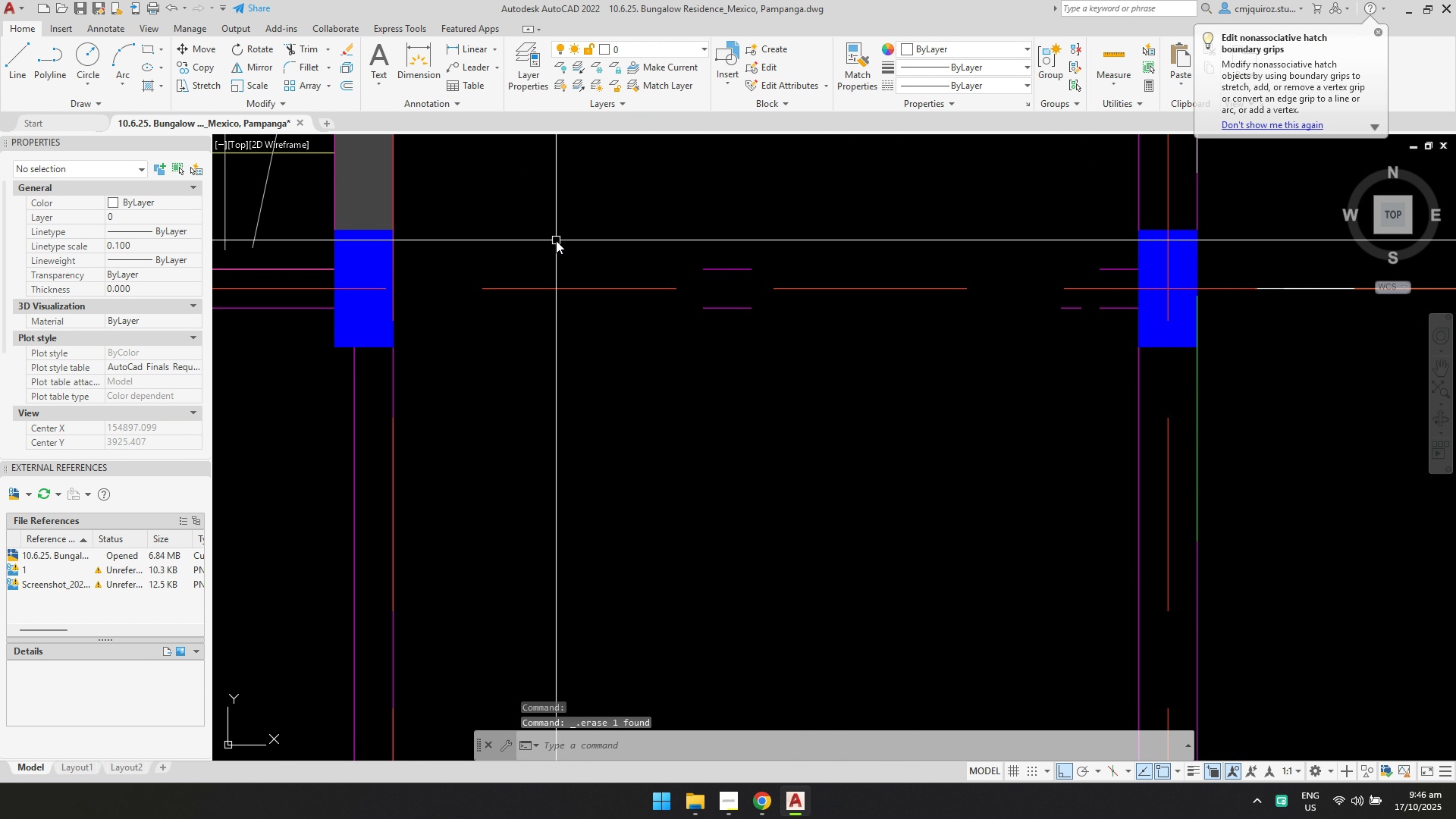 
left_click_drag(start_coordinate=[557, 240], to_coordinate=[564, 240])
 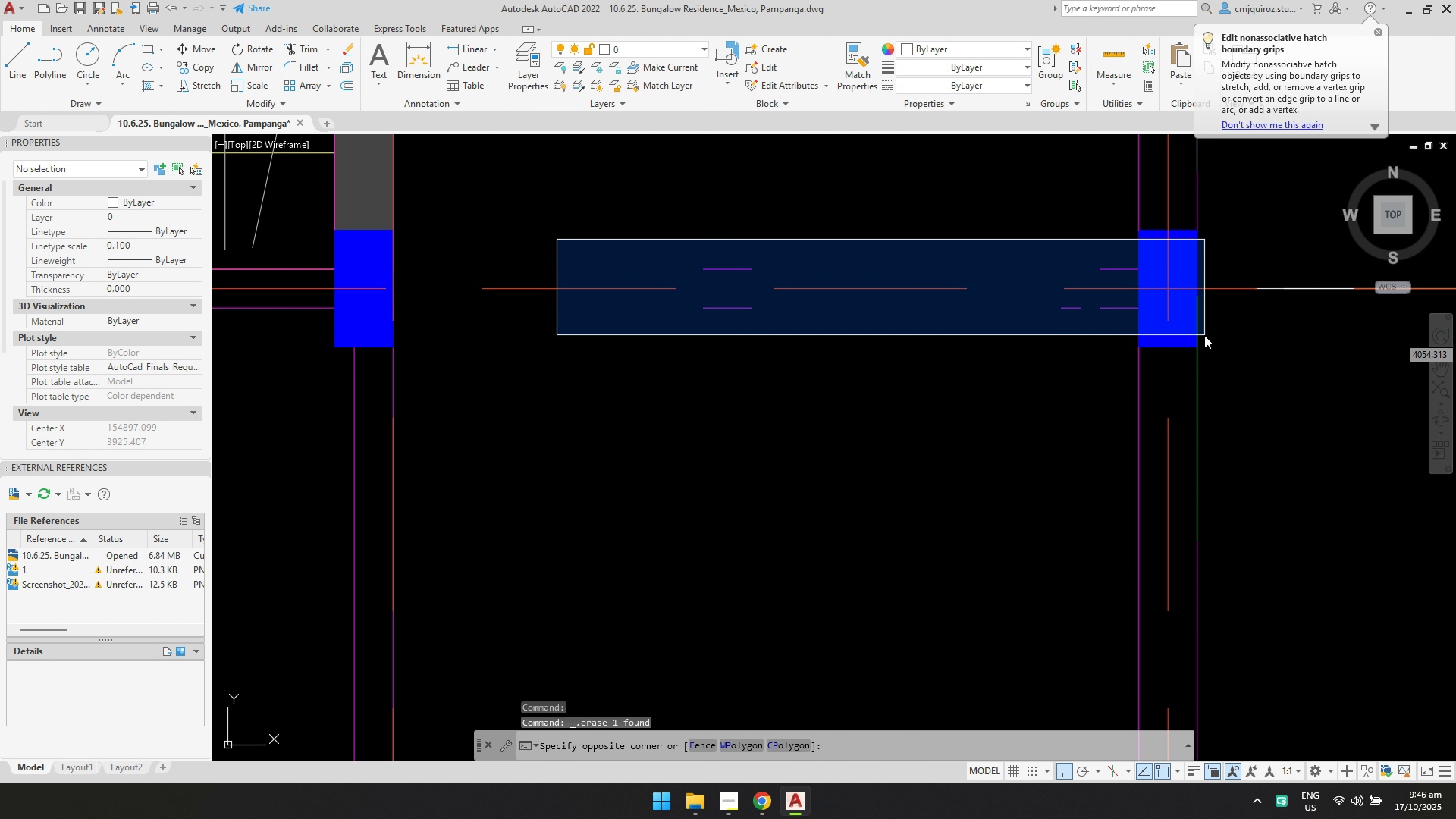 
left_click([1204, 335])
 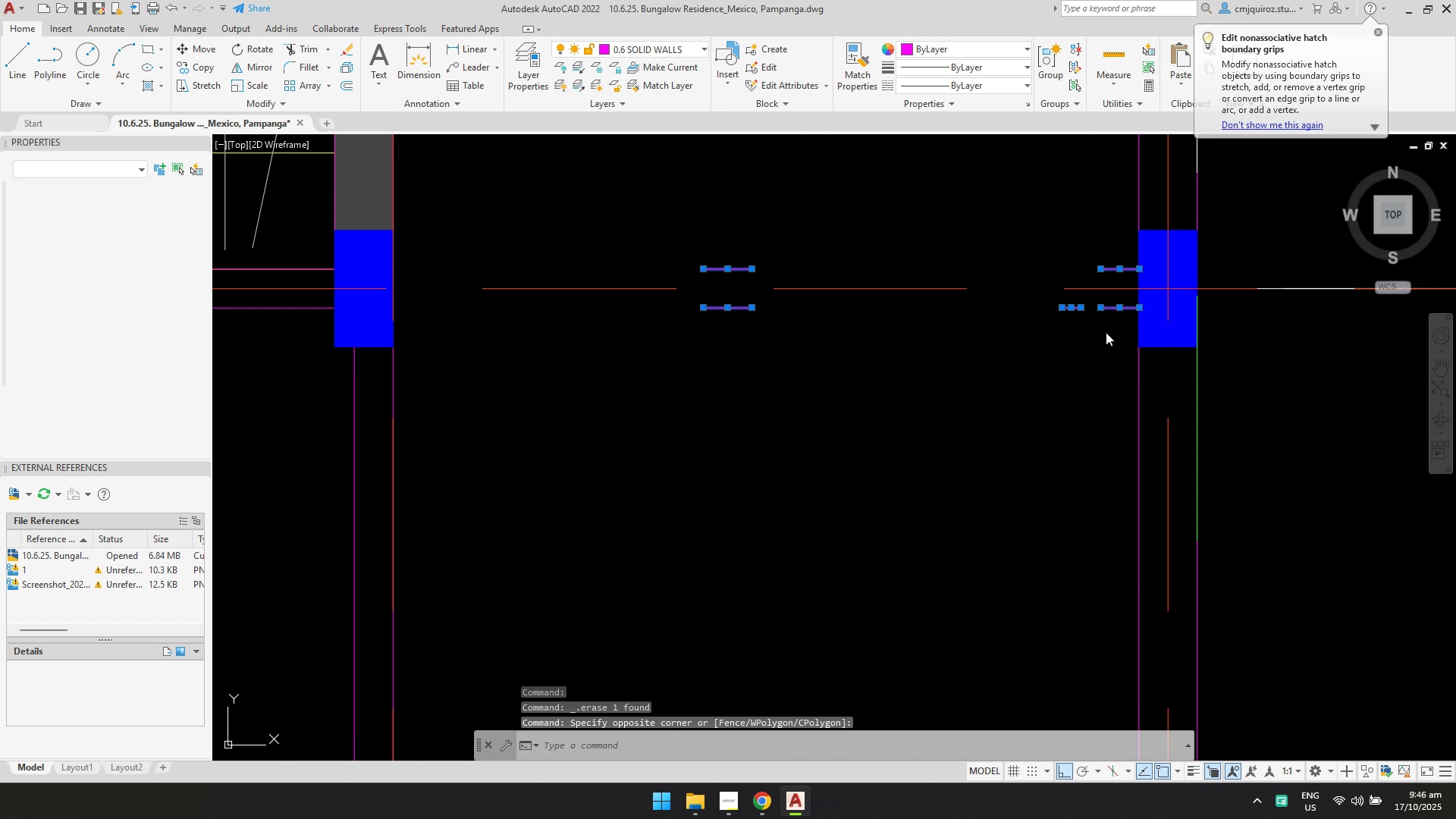 
key(Delete)
 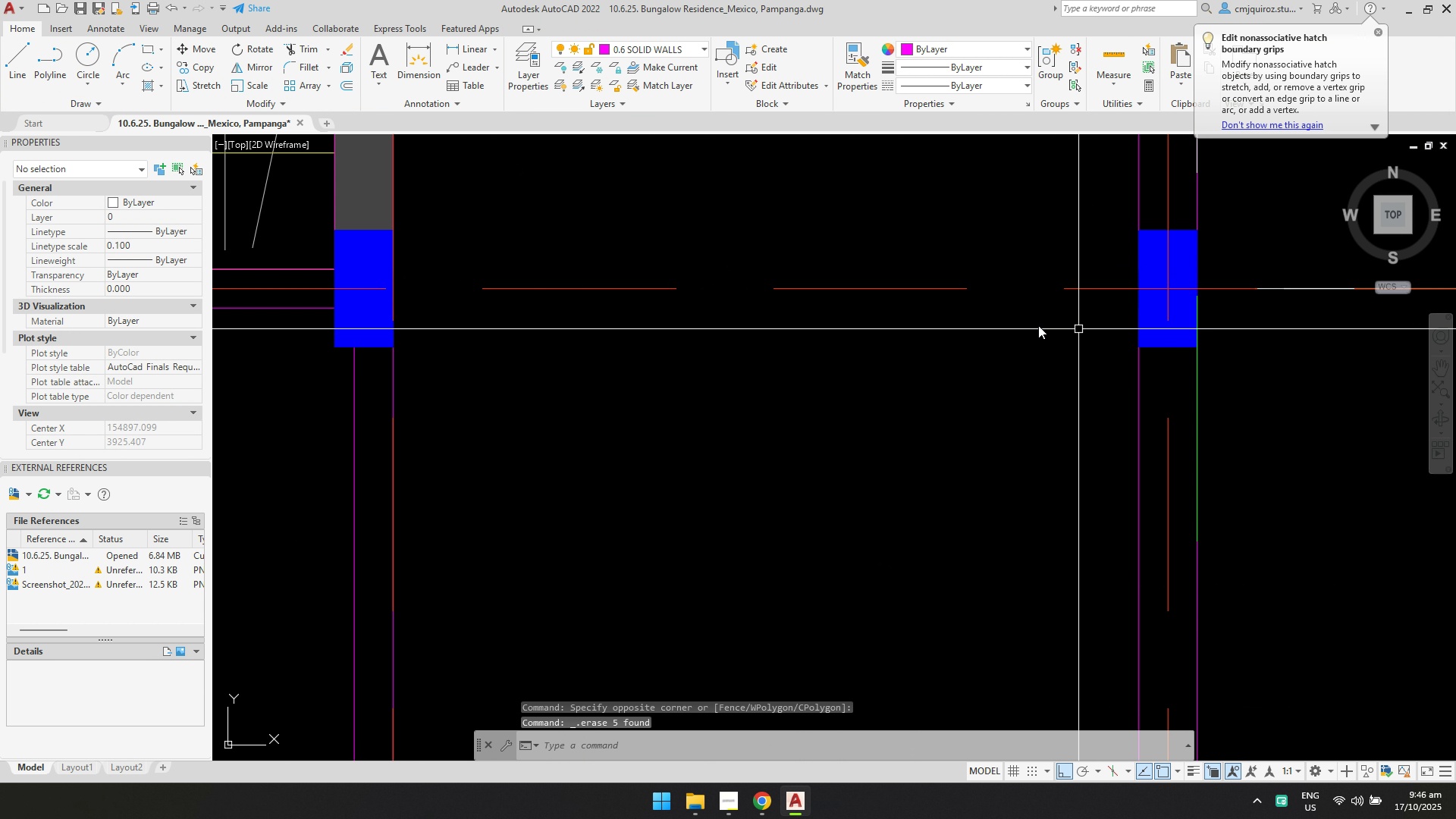 
scroll: coordinate [1037, 325], scroll_direction: down, amount: 4.0
 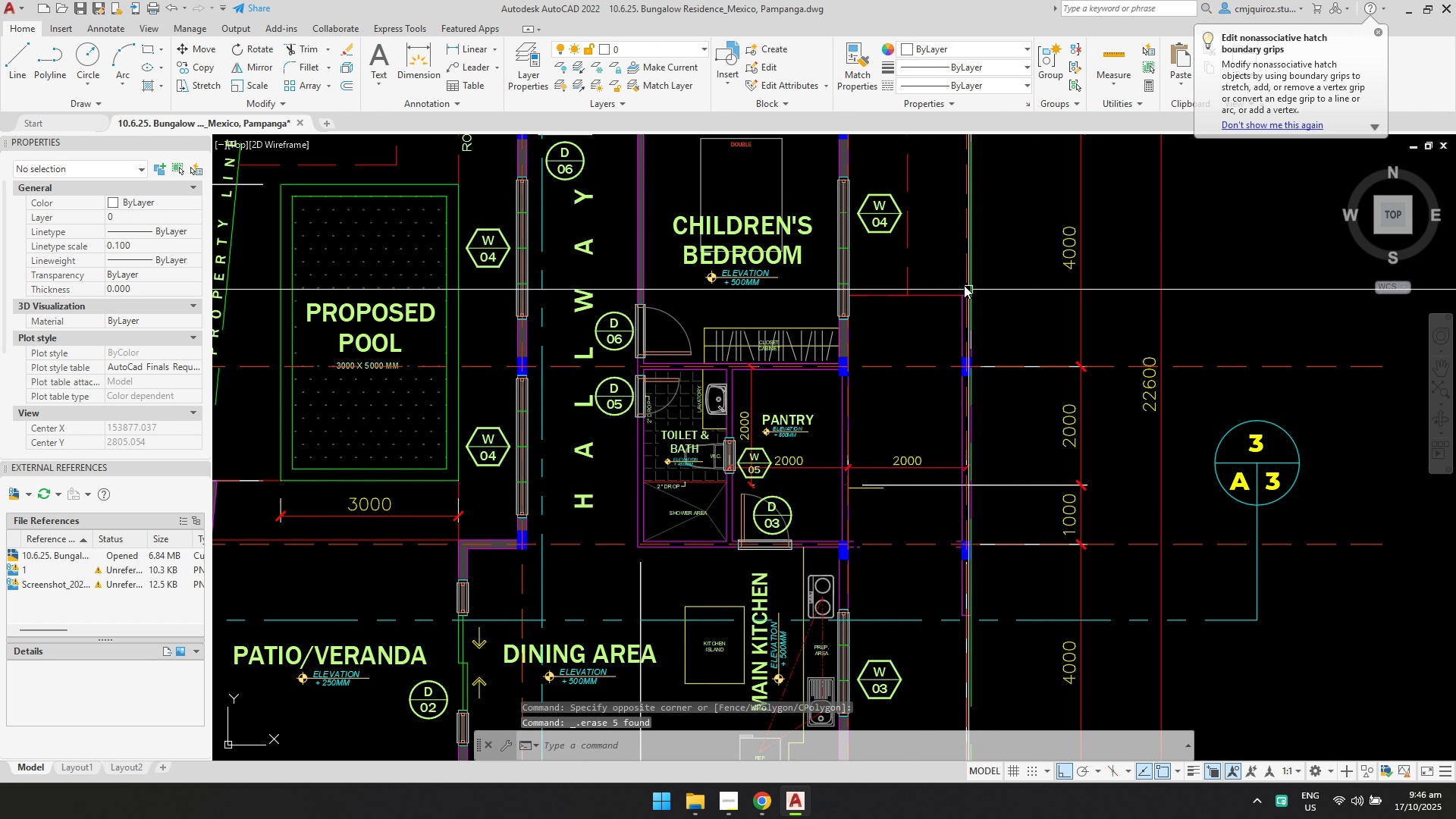 
scroll: coordinate [912, 357], scroll_direction: up, amount: 2.0
 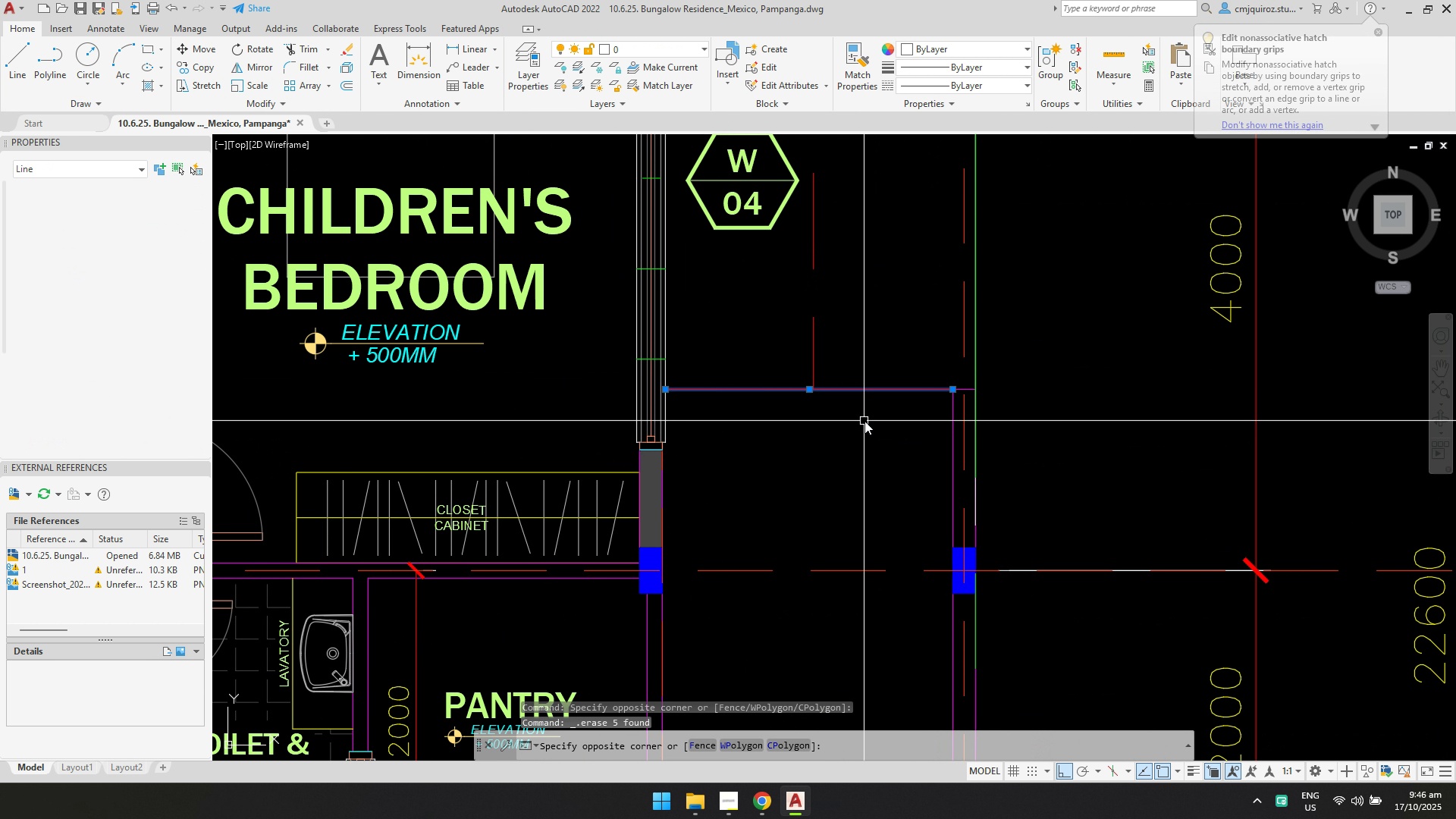 
key(Delete)
 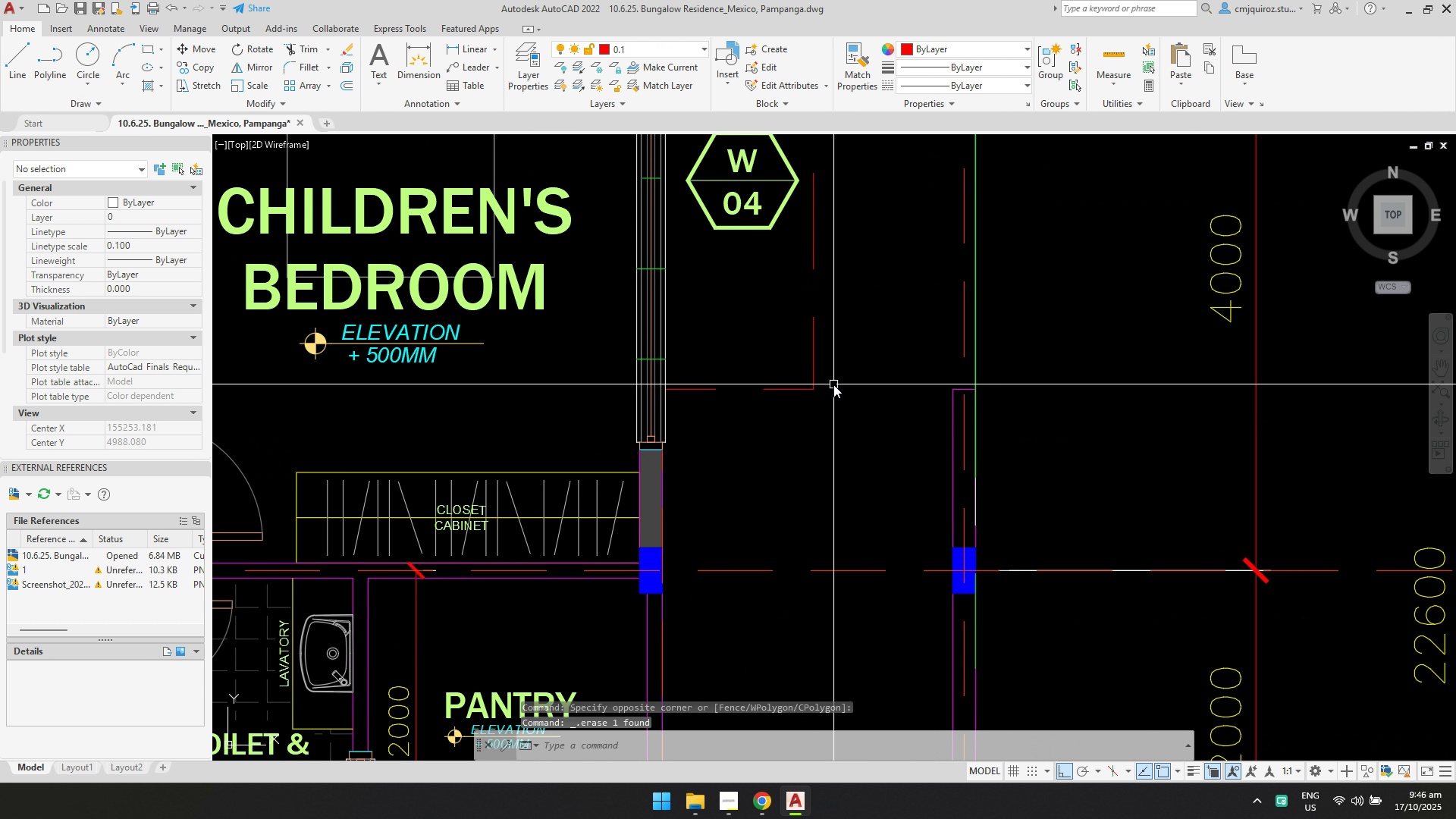 
scroll: coordinate [833, 384], scroll_direction: down, amount: 3.0
 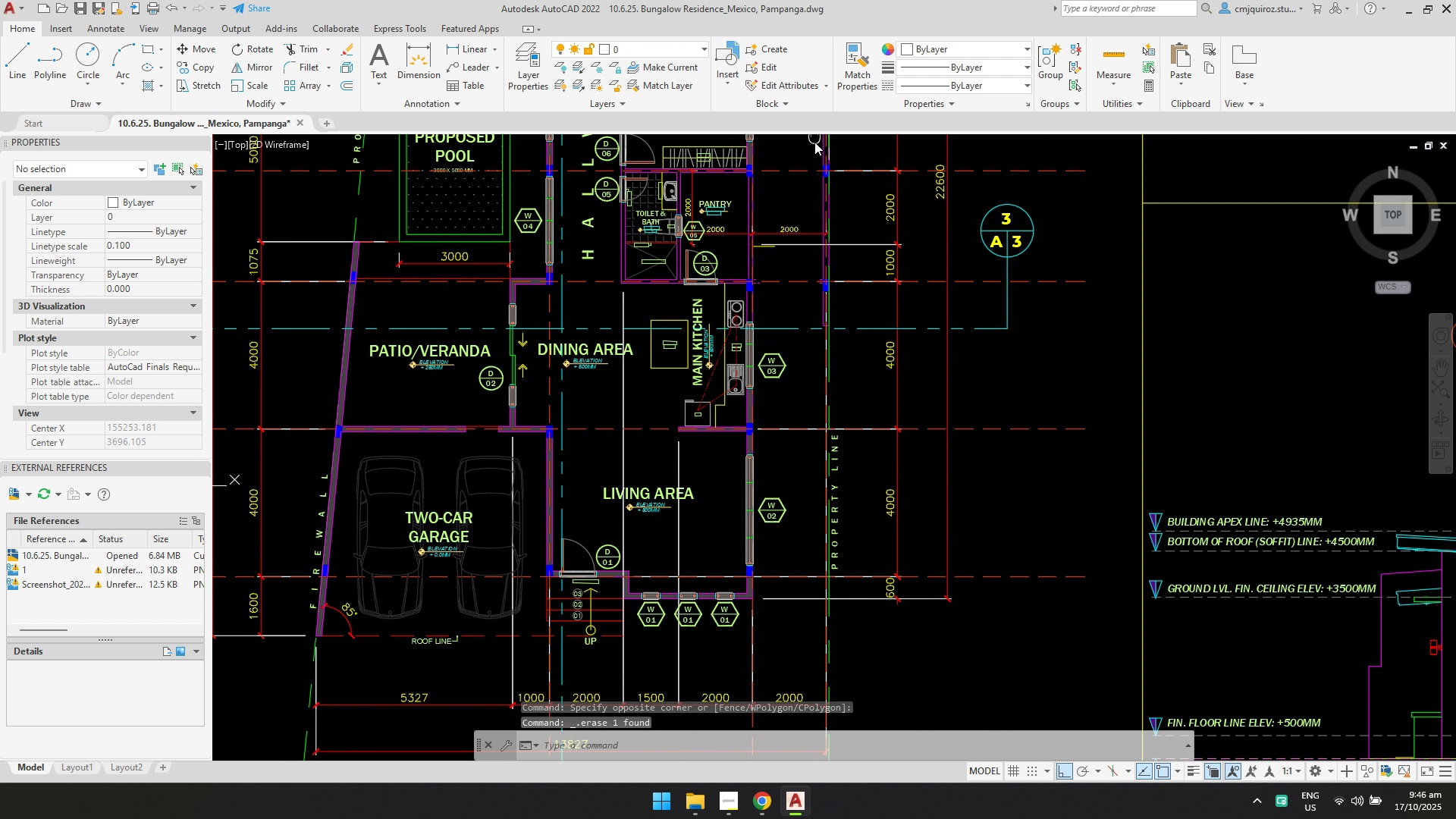 
scroll: coordinate [817, 312], scroll_direction: up, amount: 1.0
 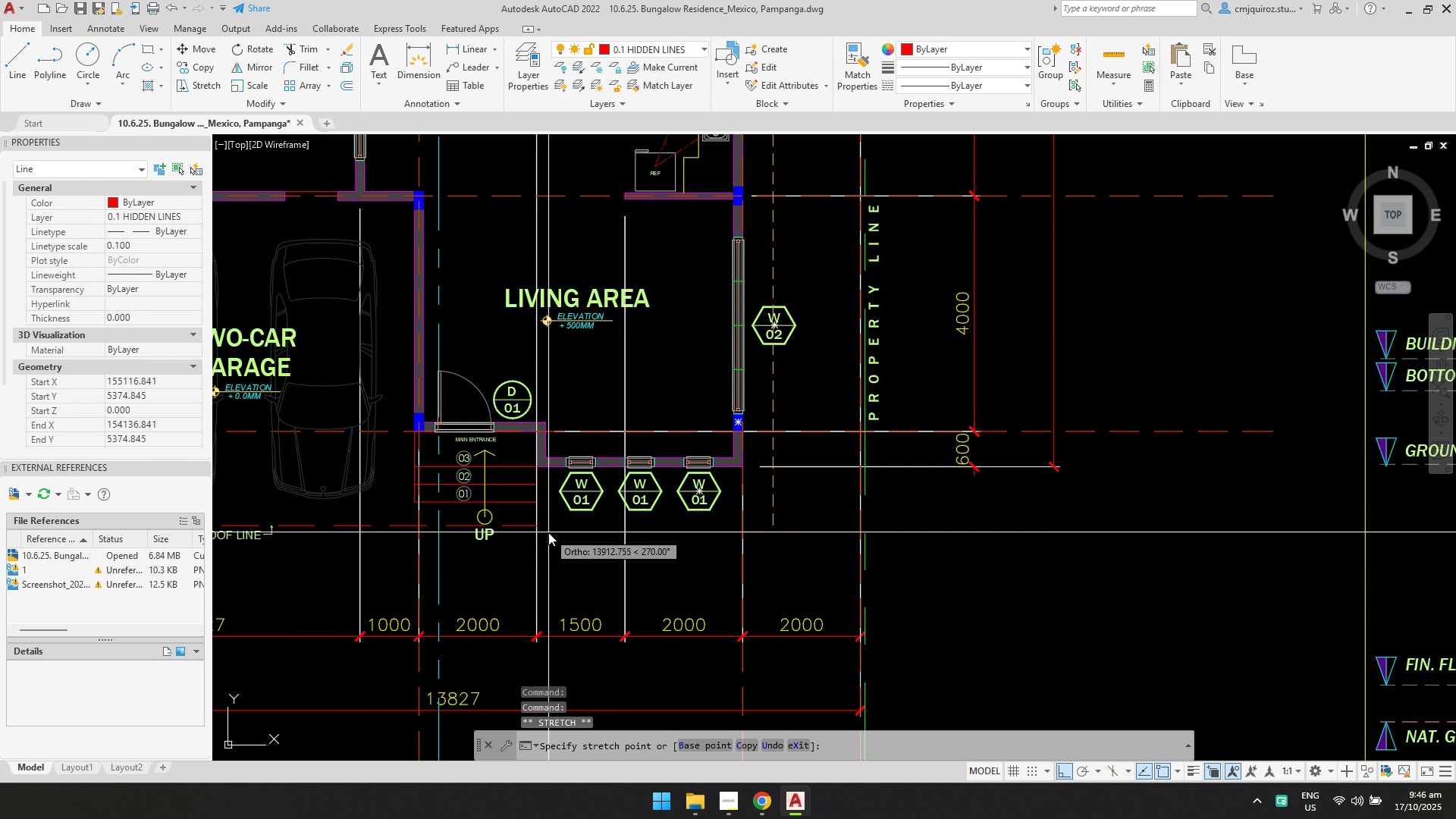 
wait(5.55)
 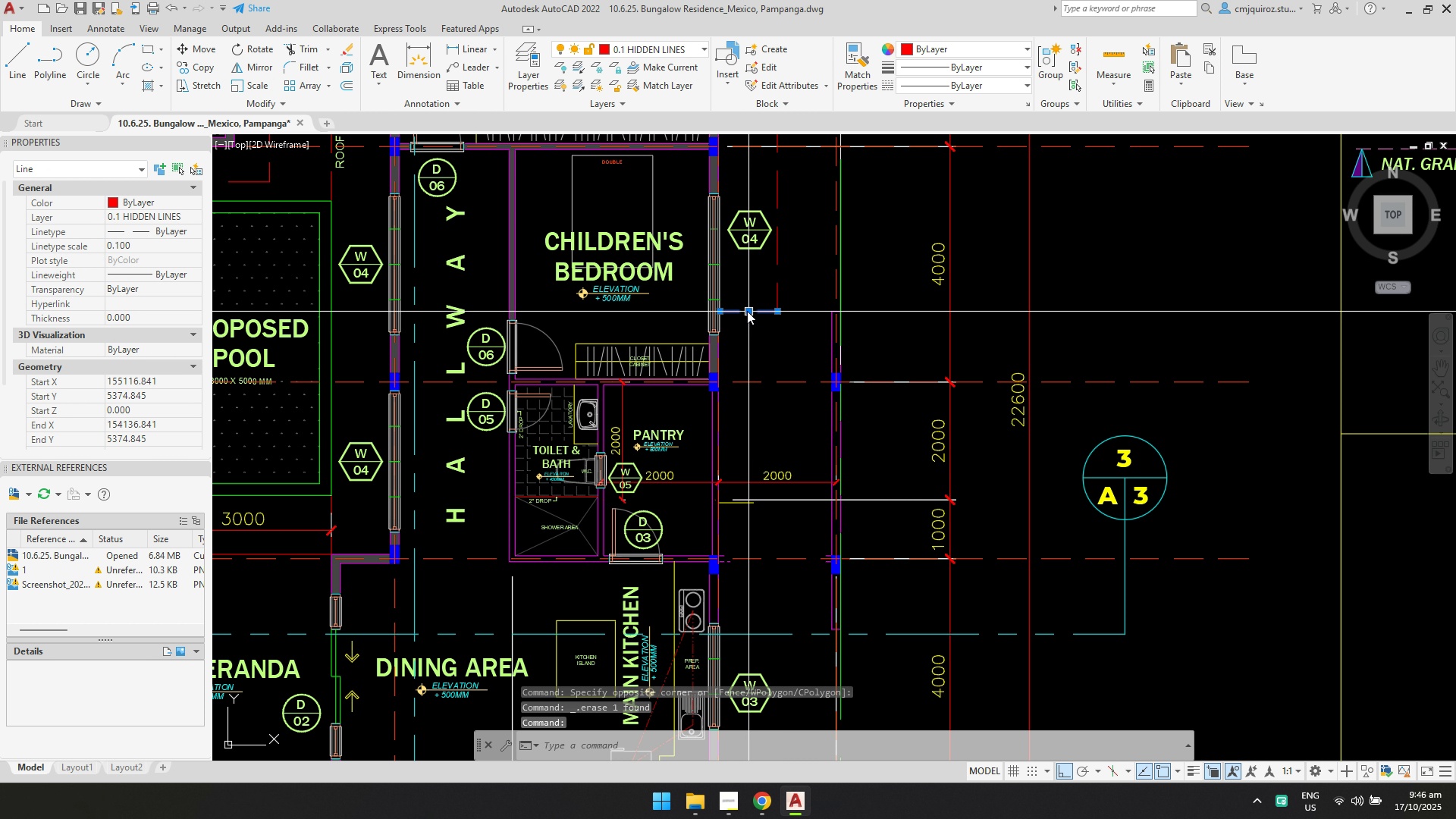 
left_click([659, 532])
 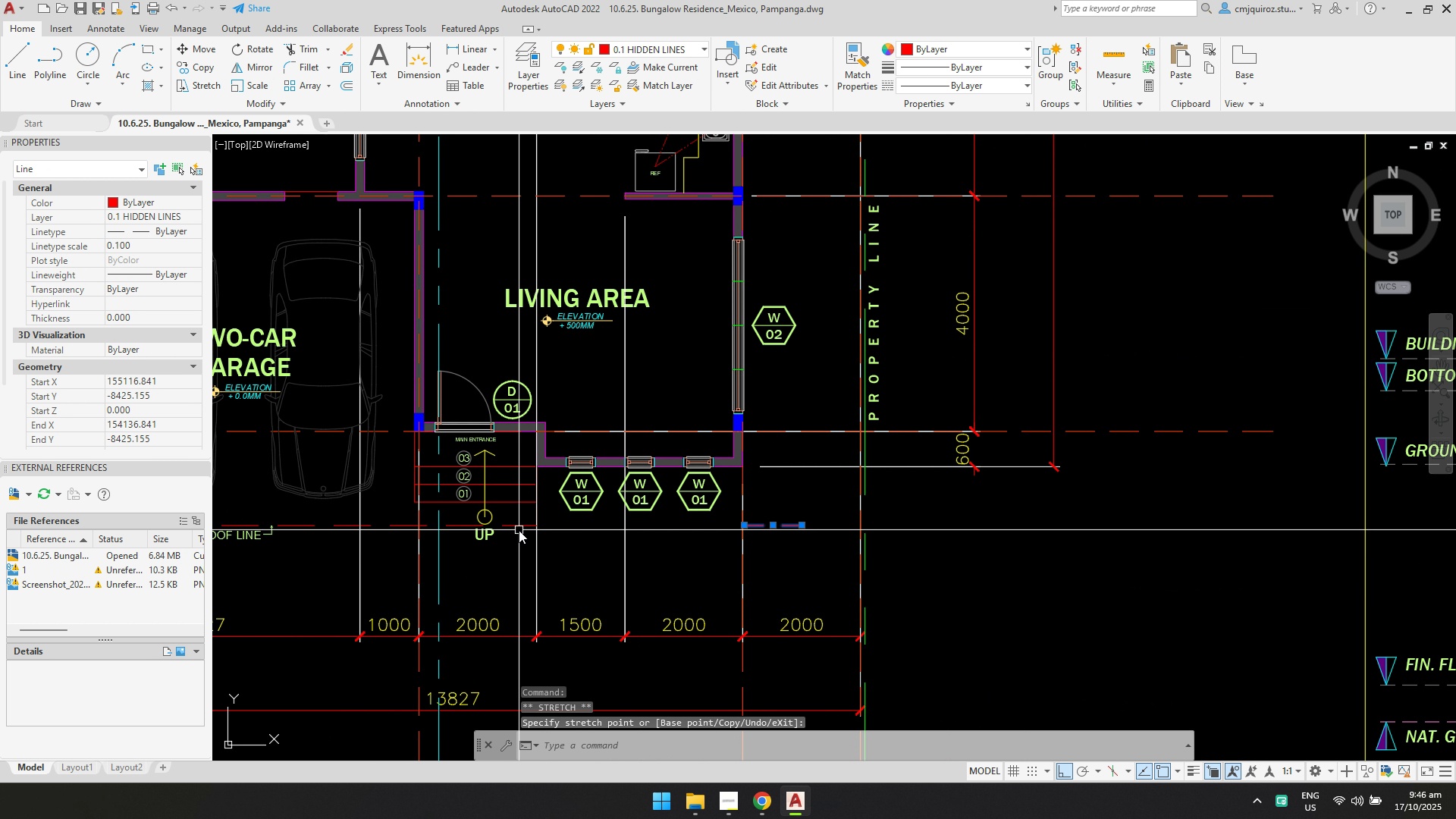 
key(Escape)
 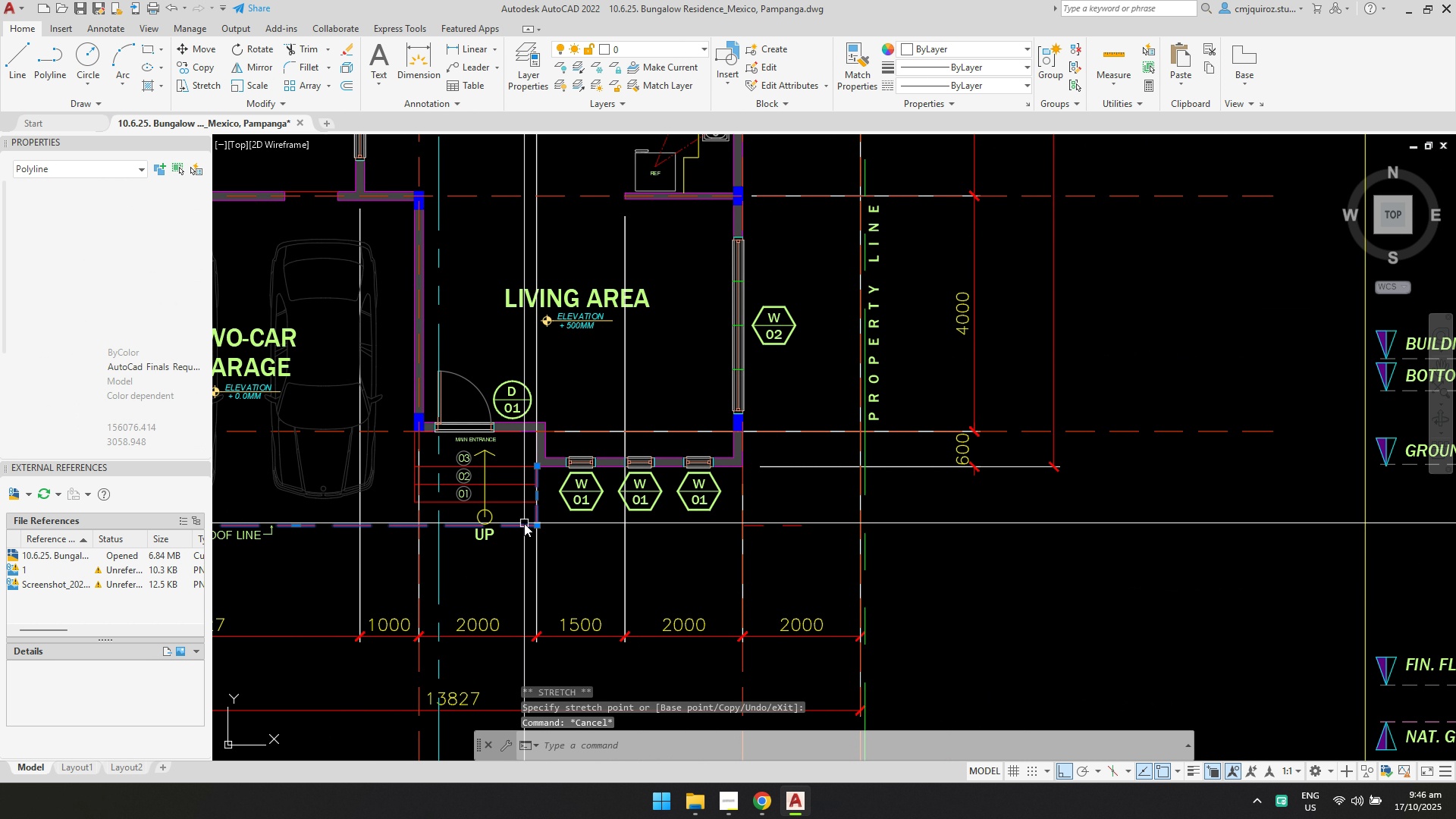 
left_click([524, 523])
 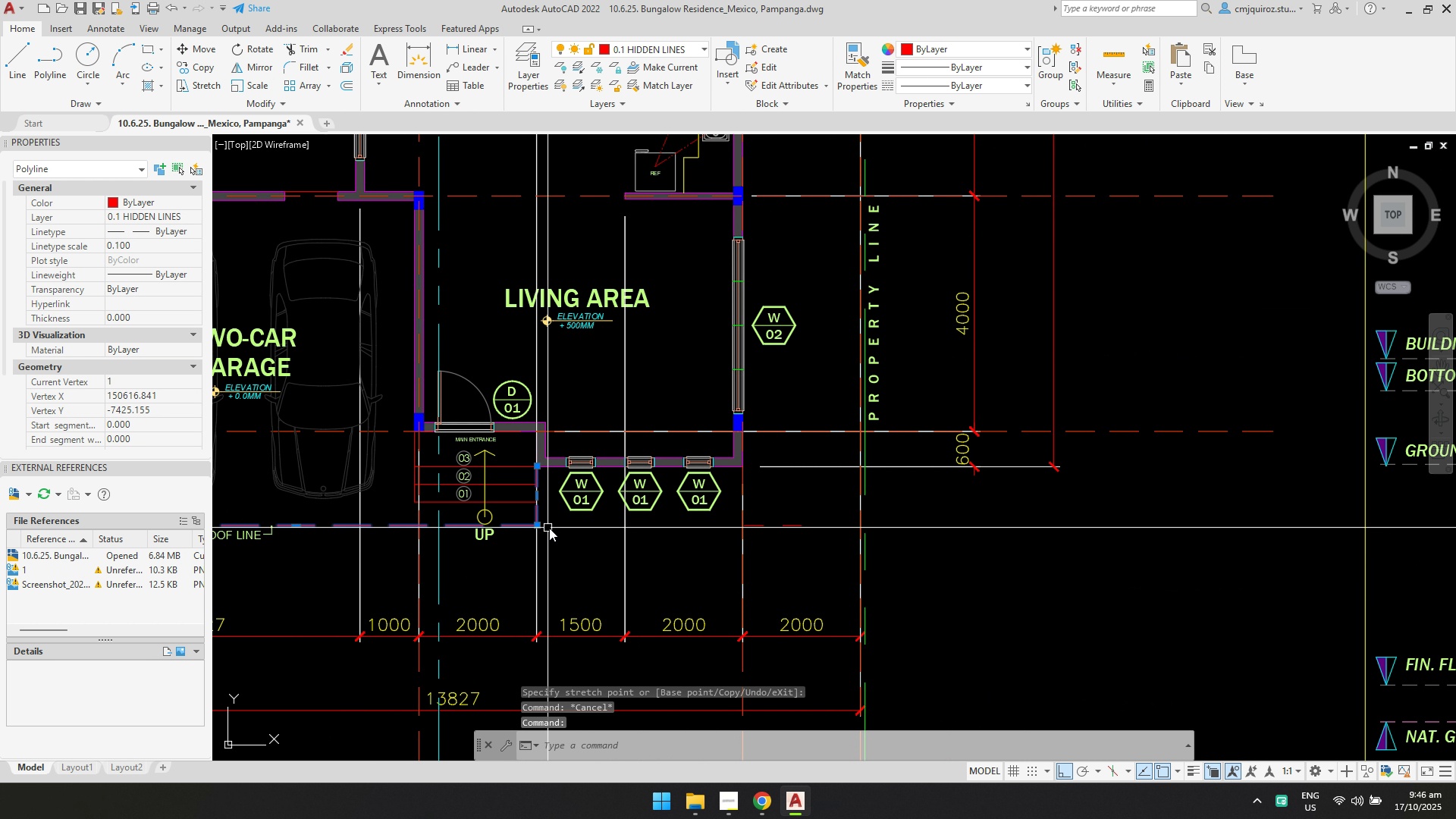 
key(Escape)
 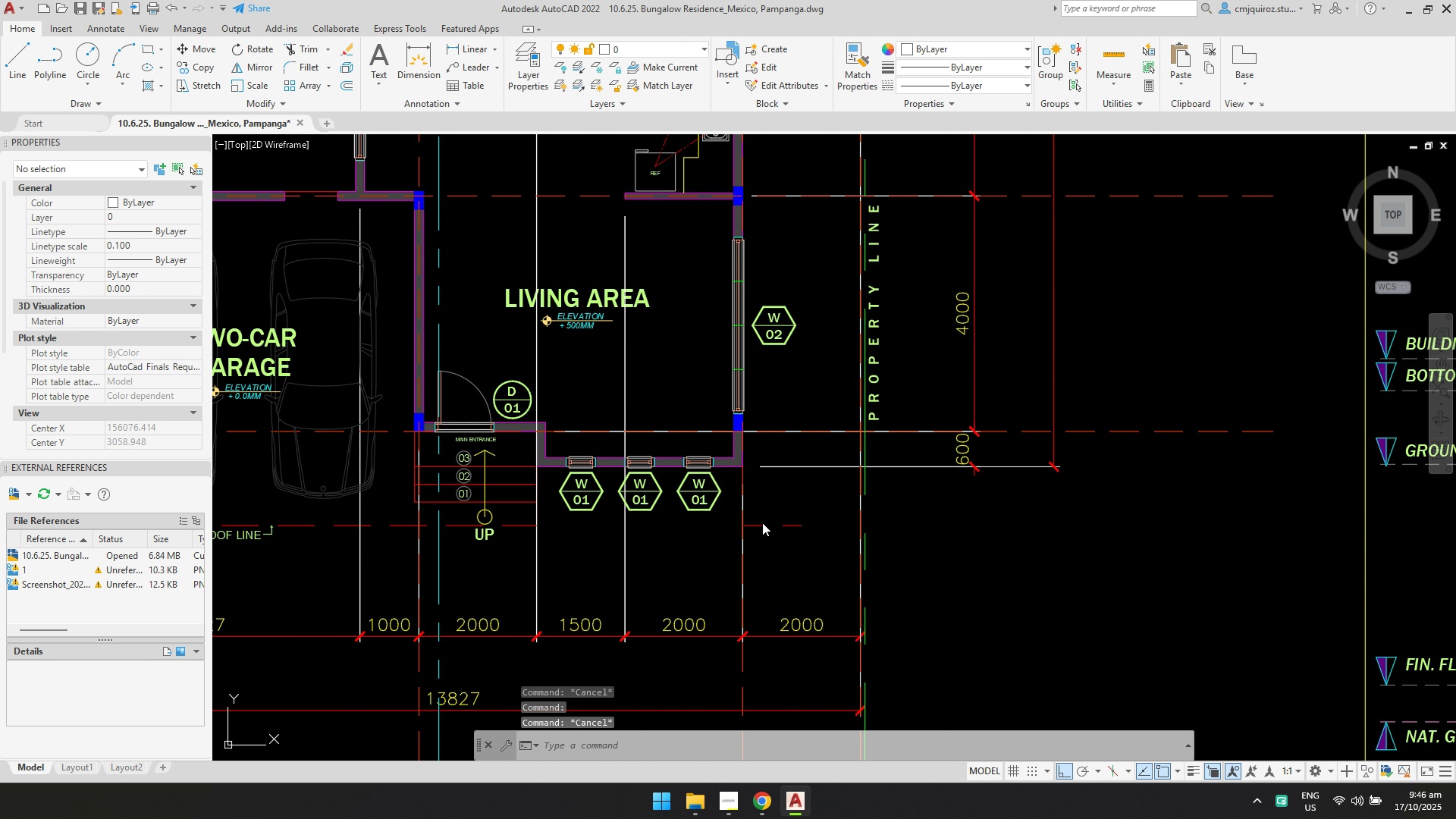 
left_click([762, 522])
 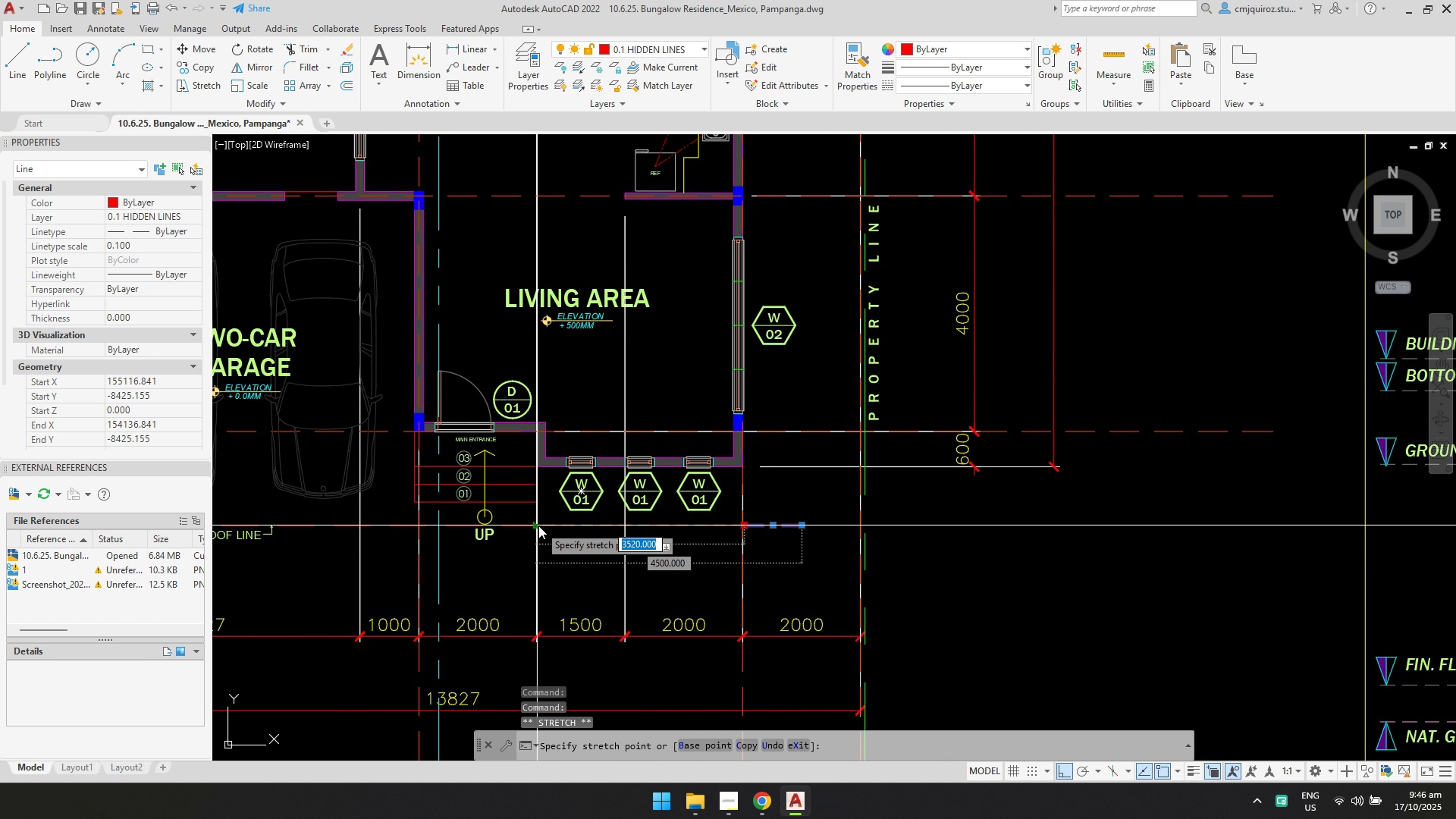 
left_click([537, 526])
 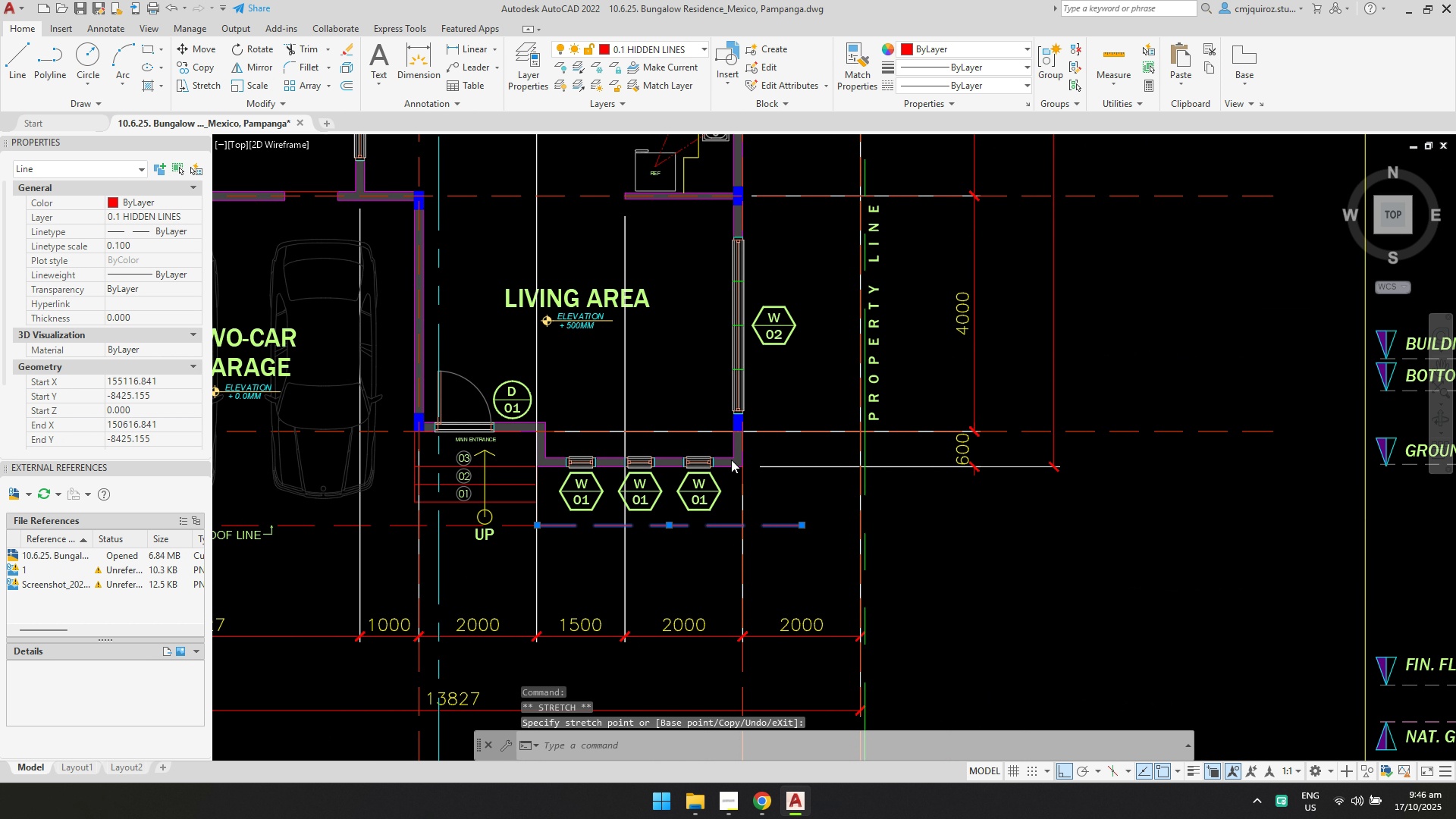 
scroll: coordinate [731, 460], scroll_direction: down, amount: 2.0
 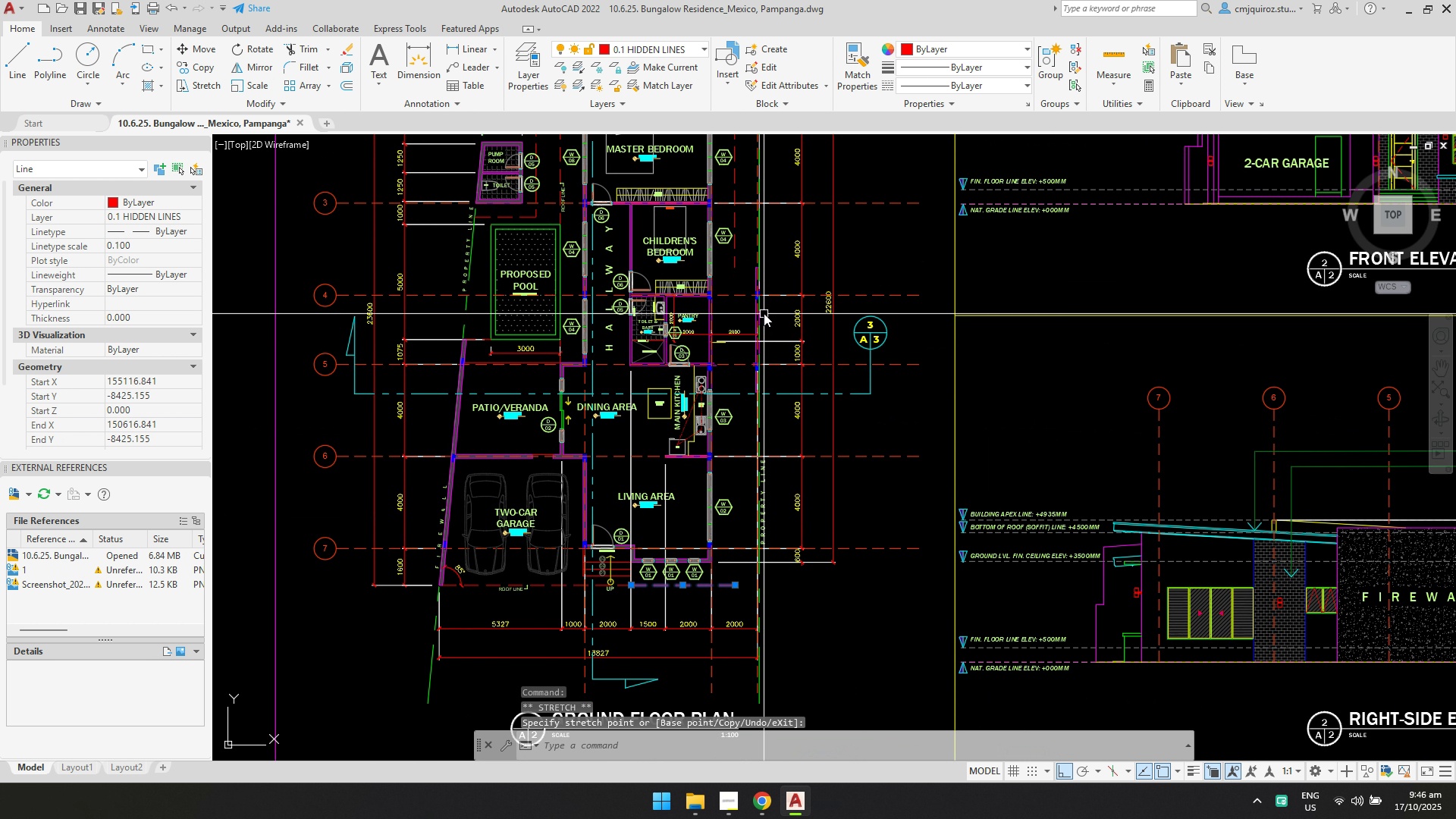 
key(Escape)
 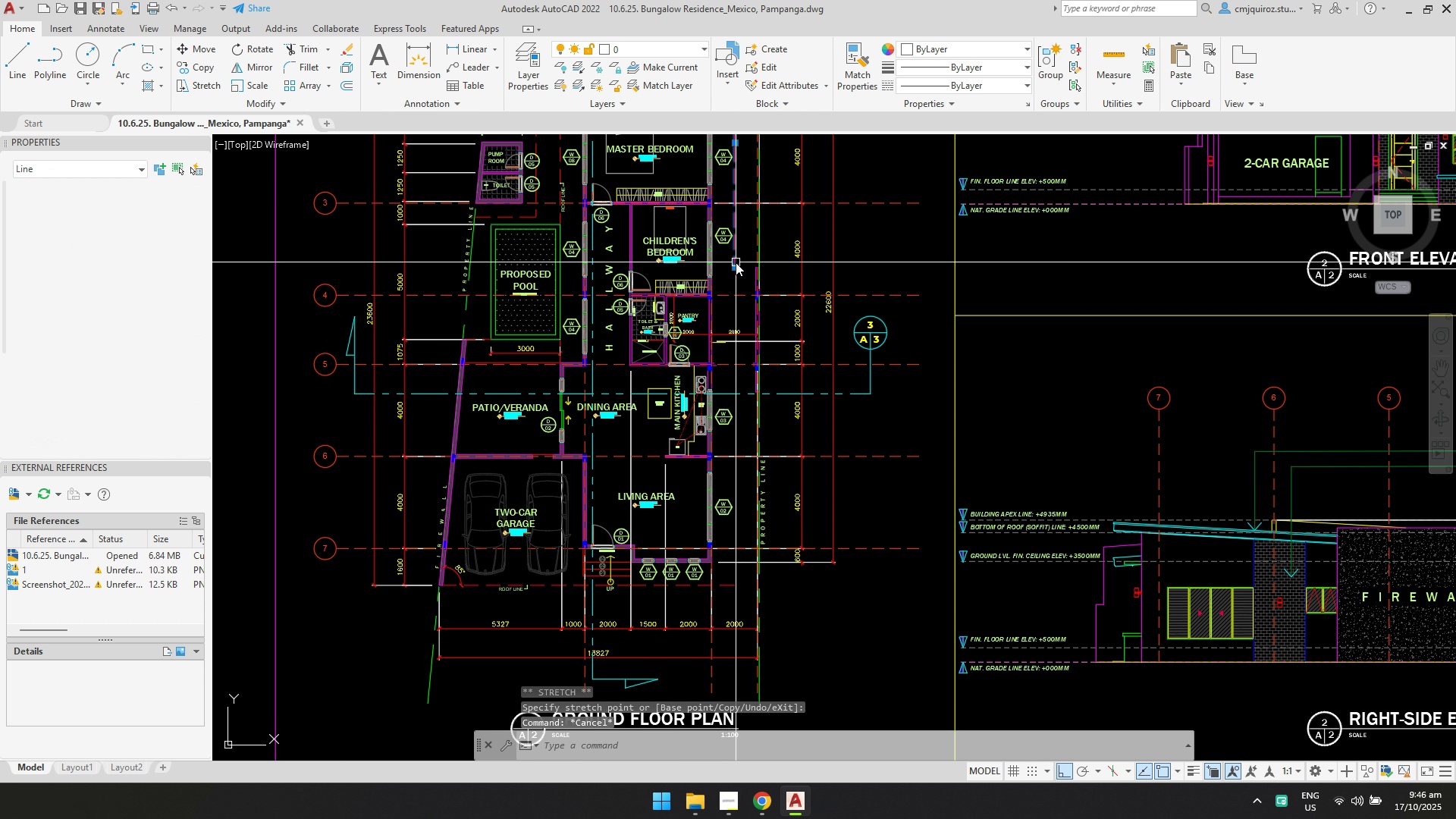 
left_click([736, 262])
 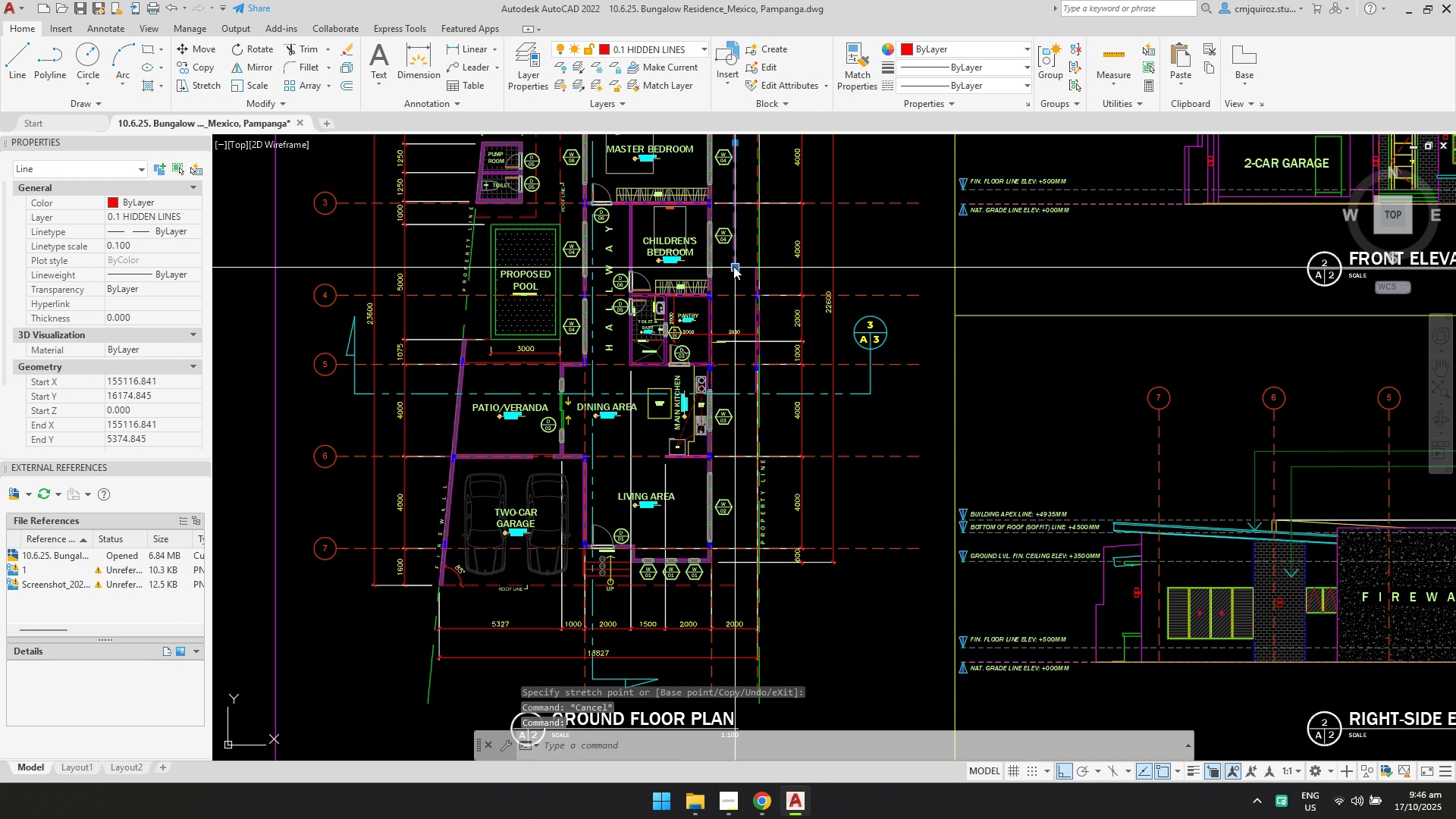 
left_click_drag(start_coordinate=[733, 266], to_coordinate=[734, 271])
 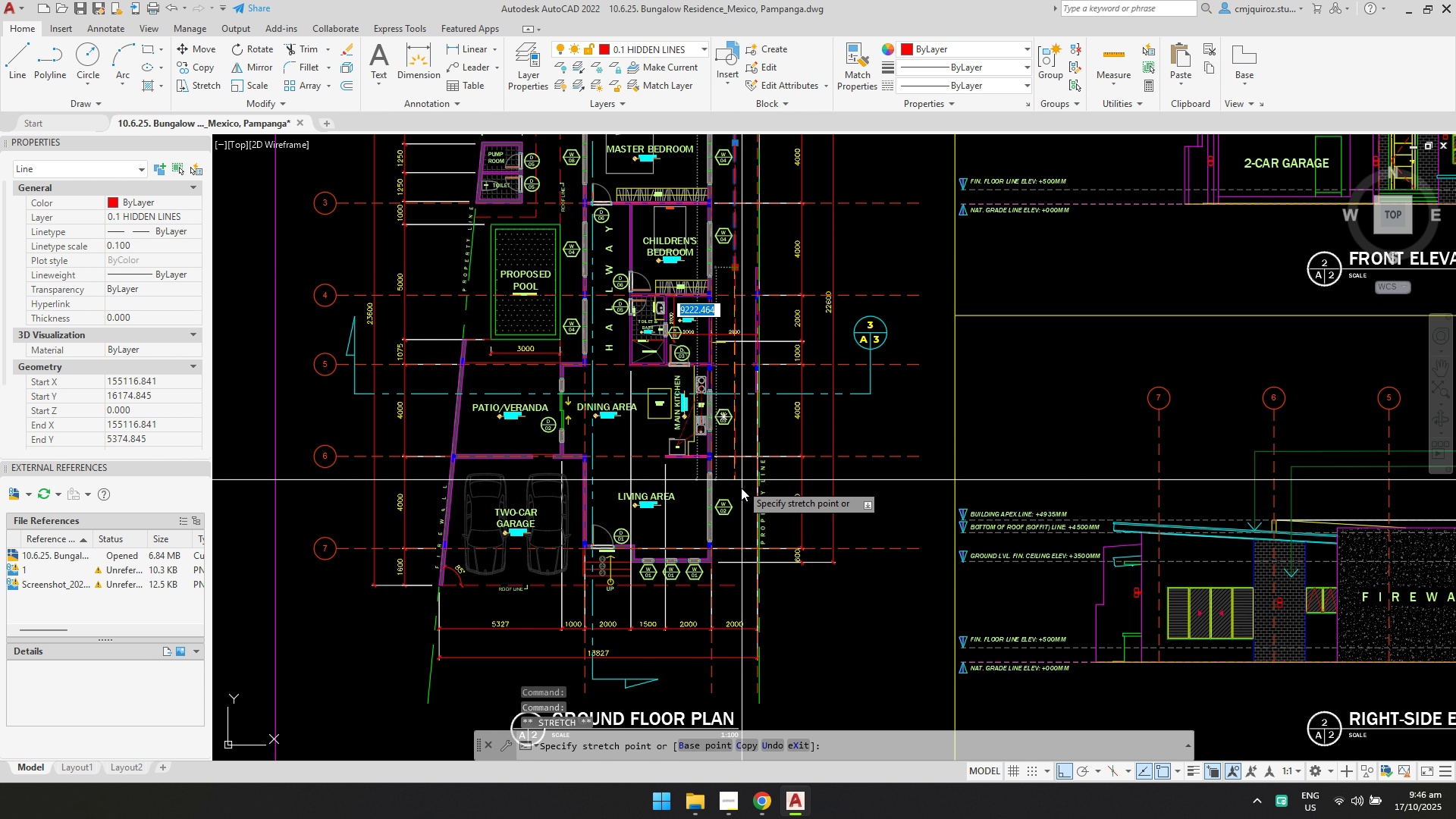 
scroll: coordinate [729, 562], scroll_direction: up, amount: 2.0
 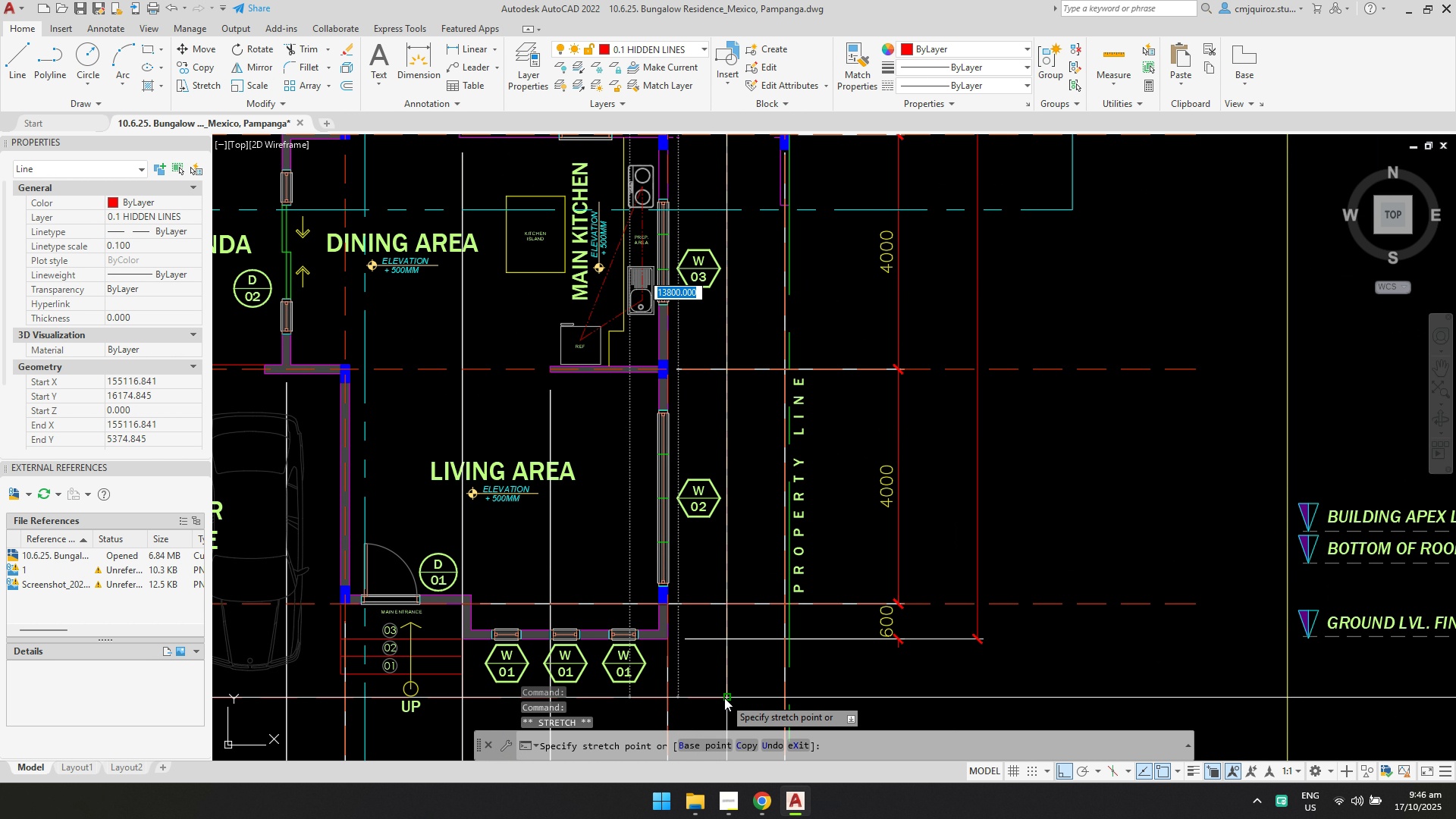 
key(Escape)
 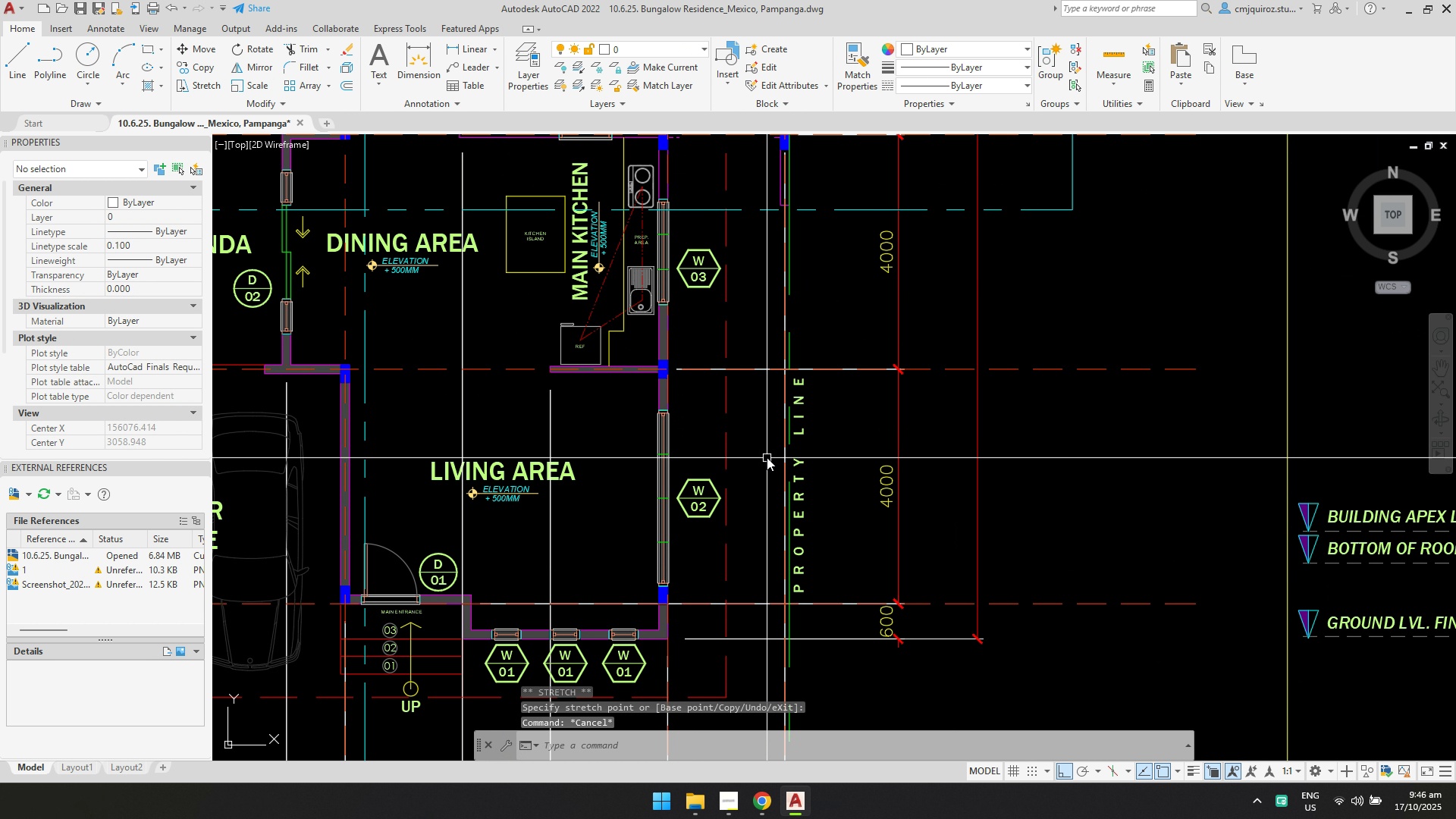 
scroll: coordinate [773, 440], scroll_direction: down, amount: 2.0
 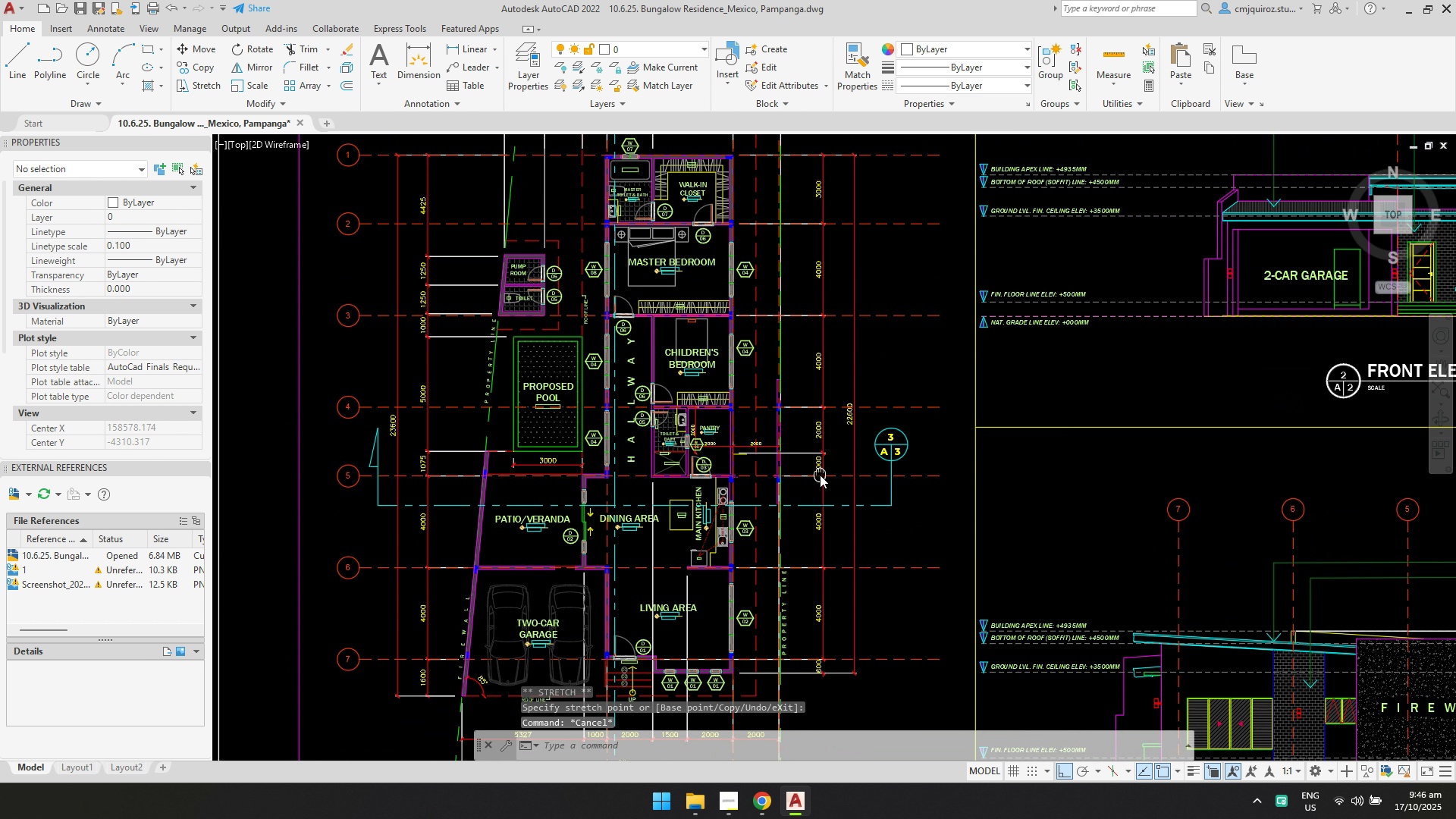 
key(Escape)
 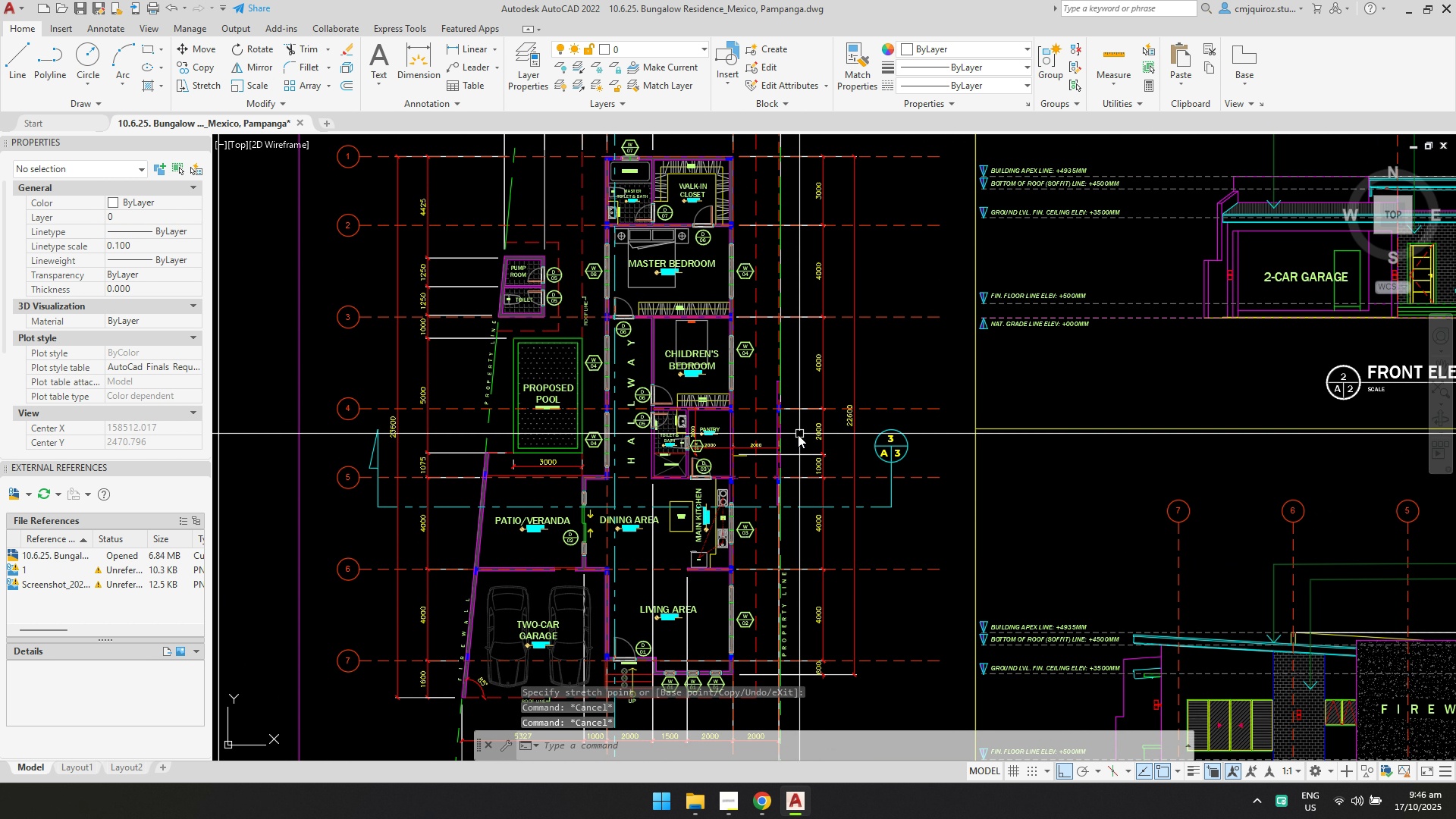 
scroll: coordinate [765, 444], scroll_direction: up, amount: 3.0
 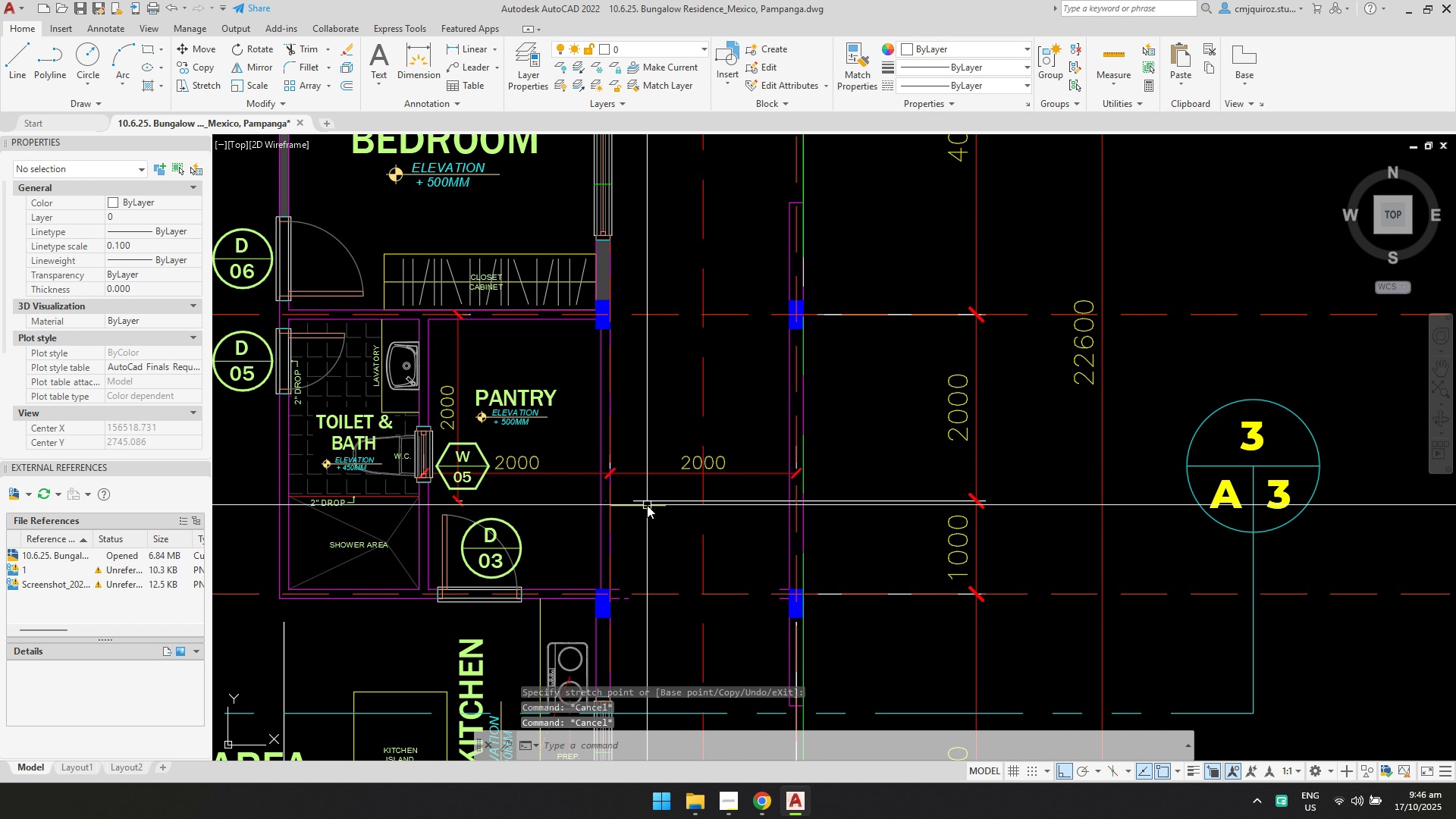 
left_click([643, 505])
 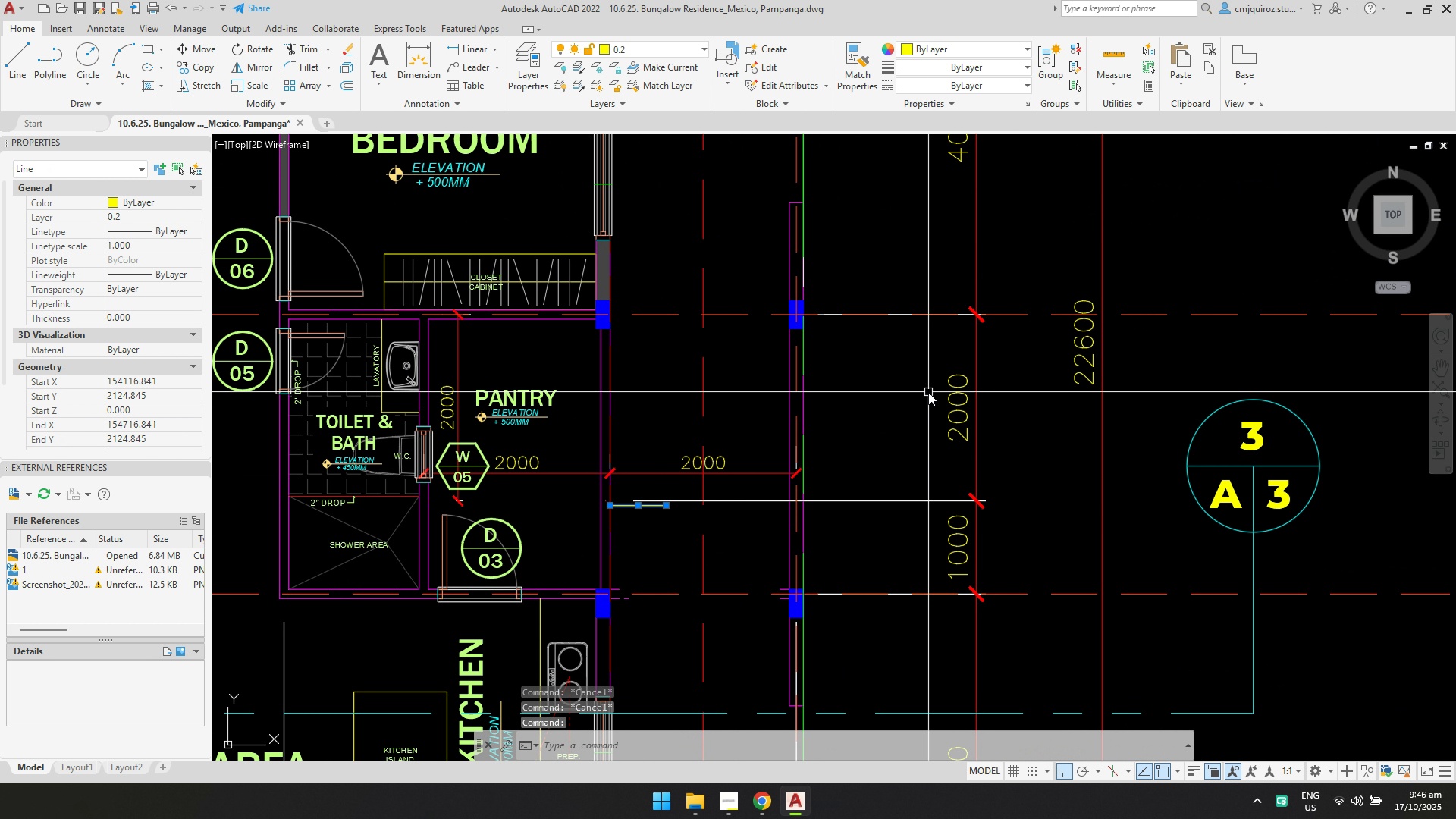 
key(Delete)
 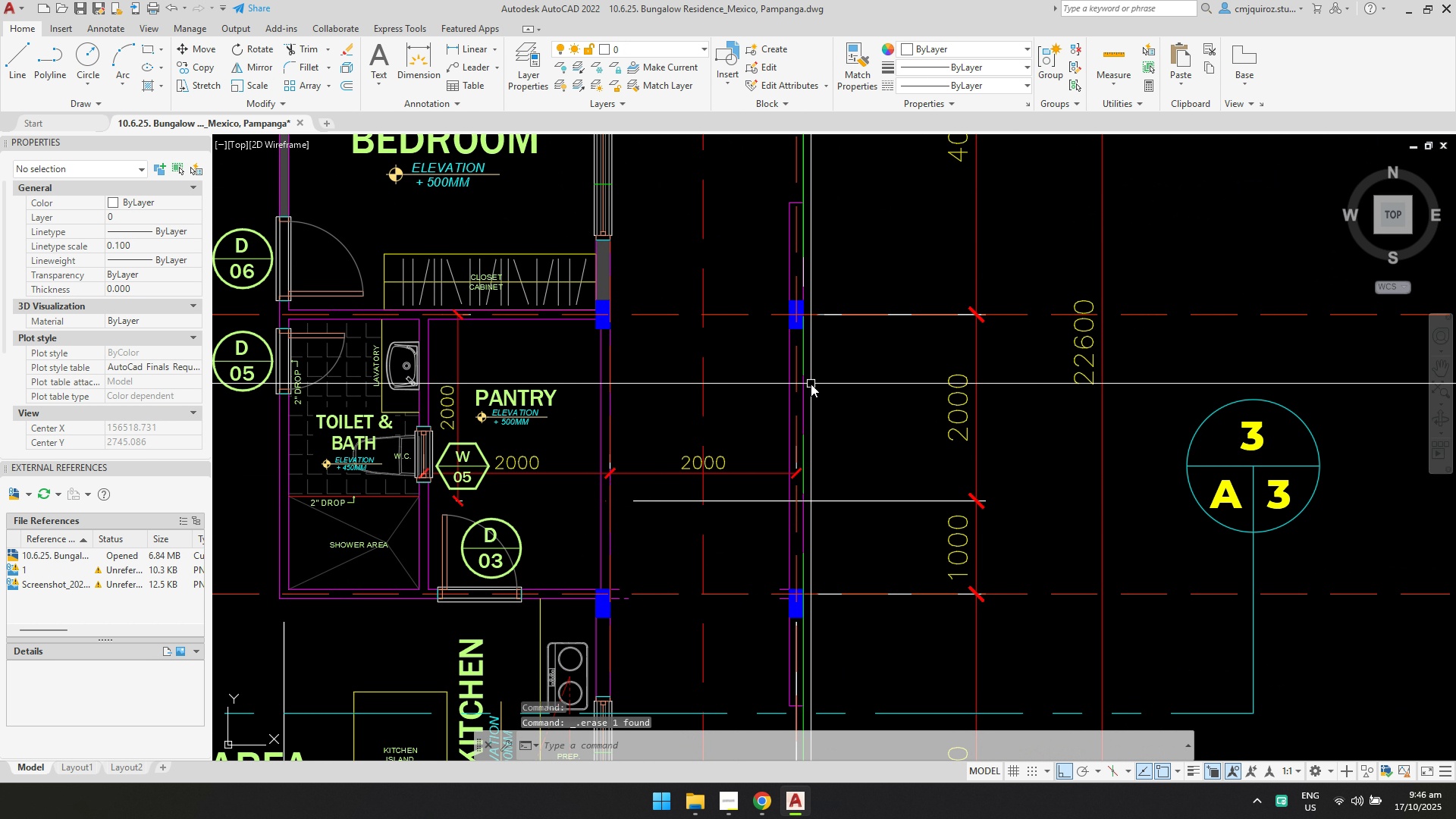 
scroll: coordinate [805, 369], scroll_direction: down, amount: 4.0
 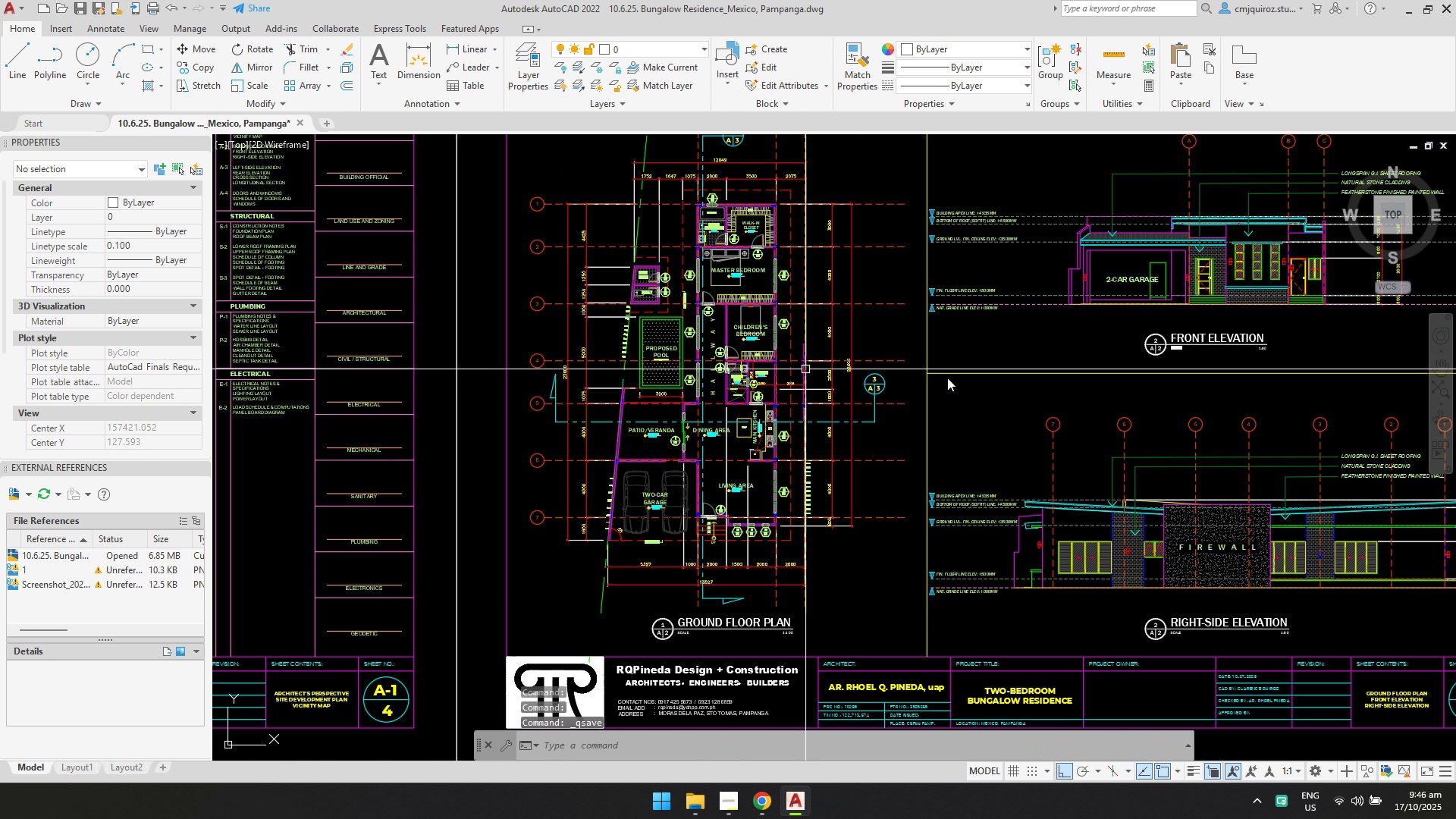 
key(Escape)
 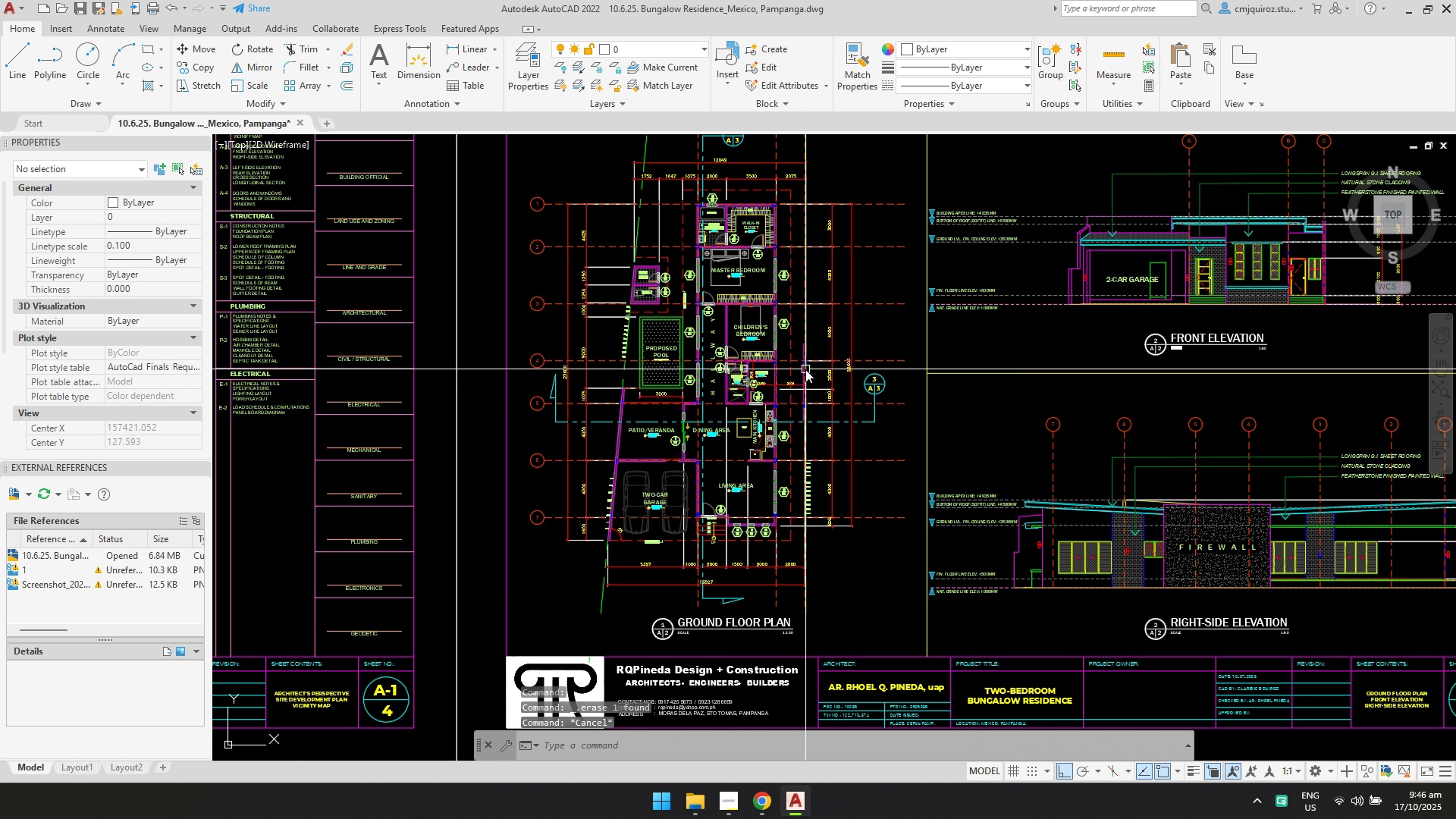 
key(Control+ControlLeft)
 